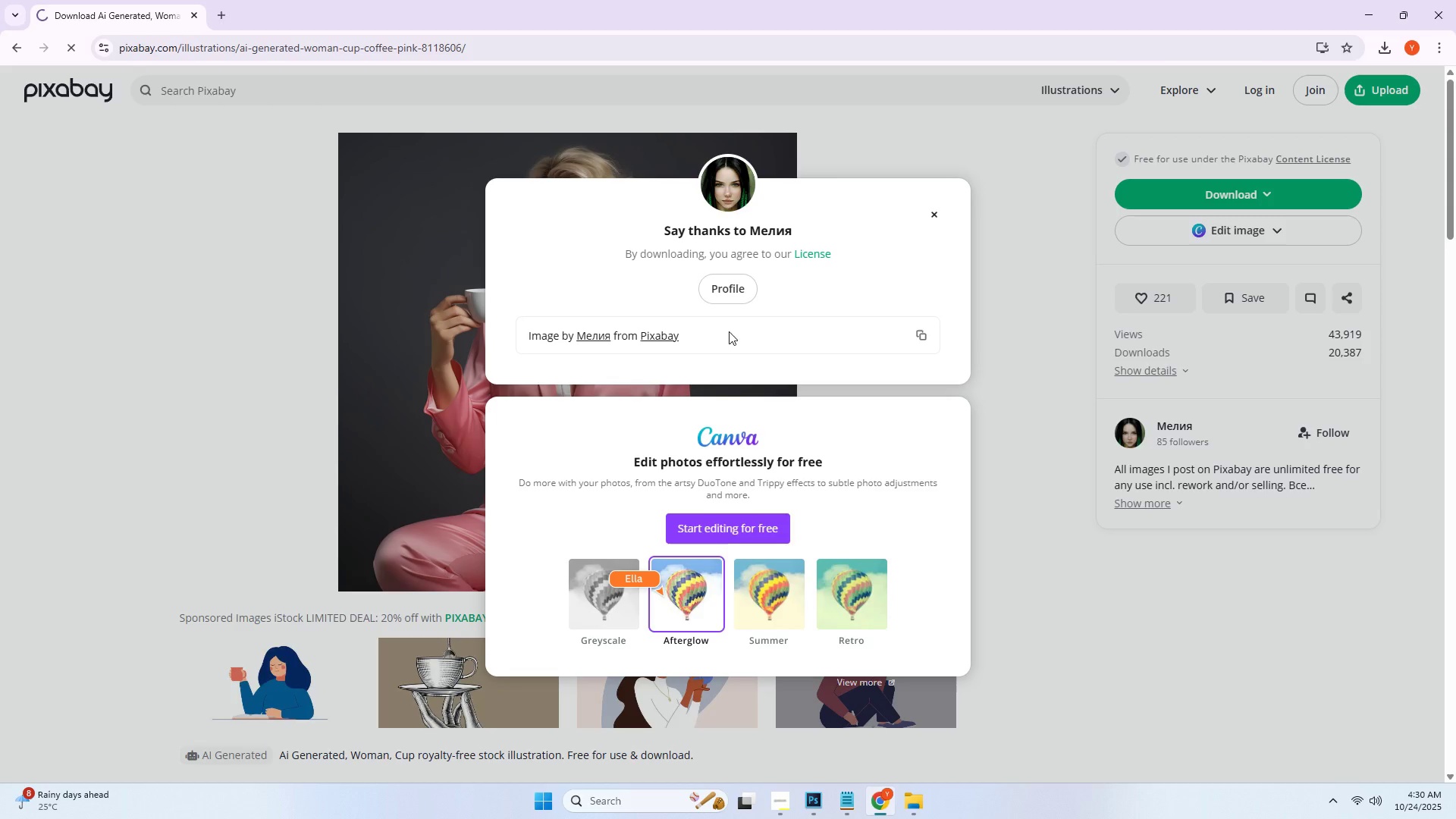 
key(Alt+AltLeft)
 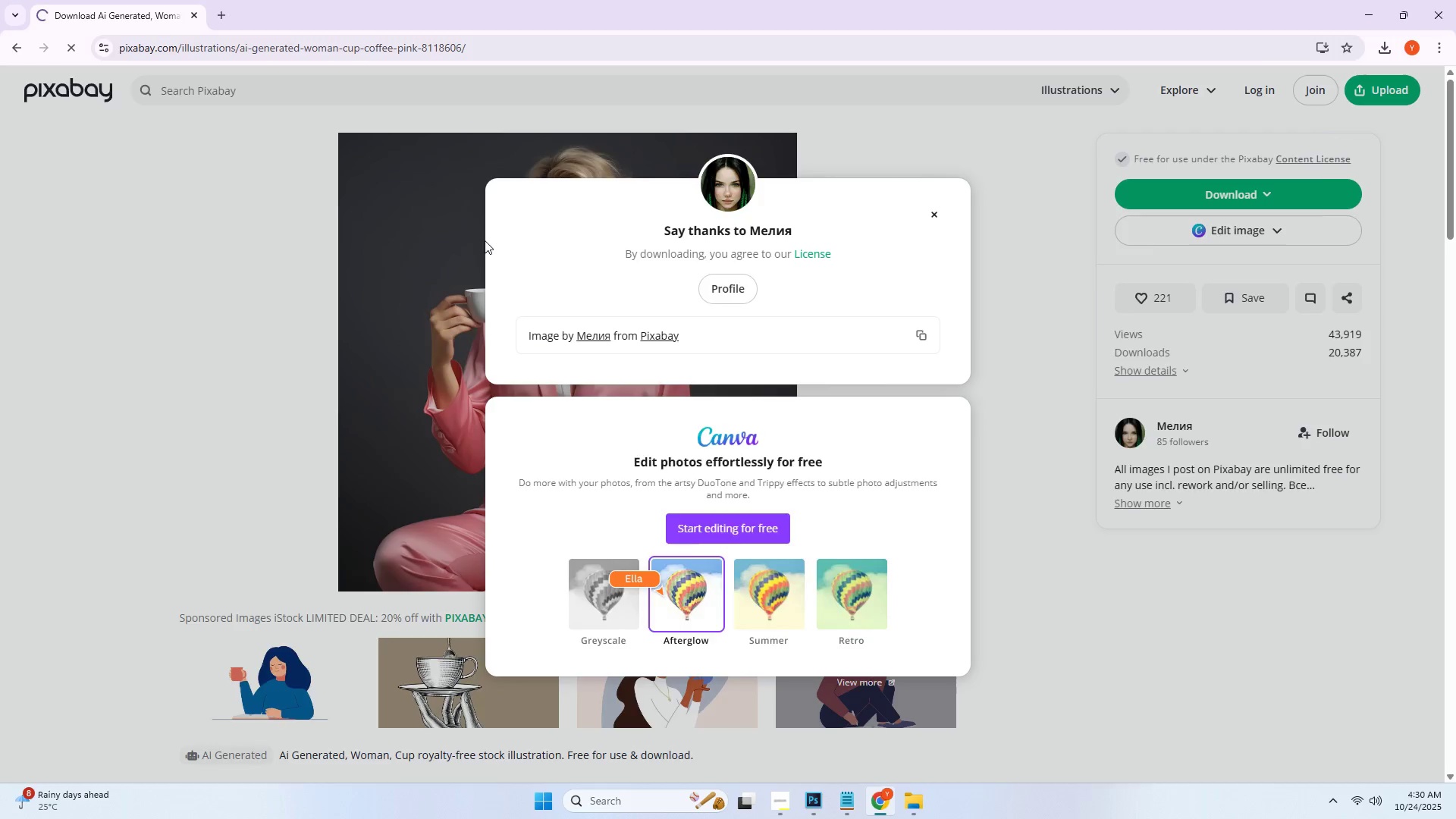 
key(Alt+Tab)
 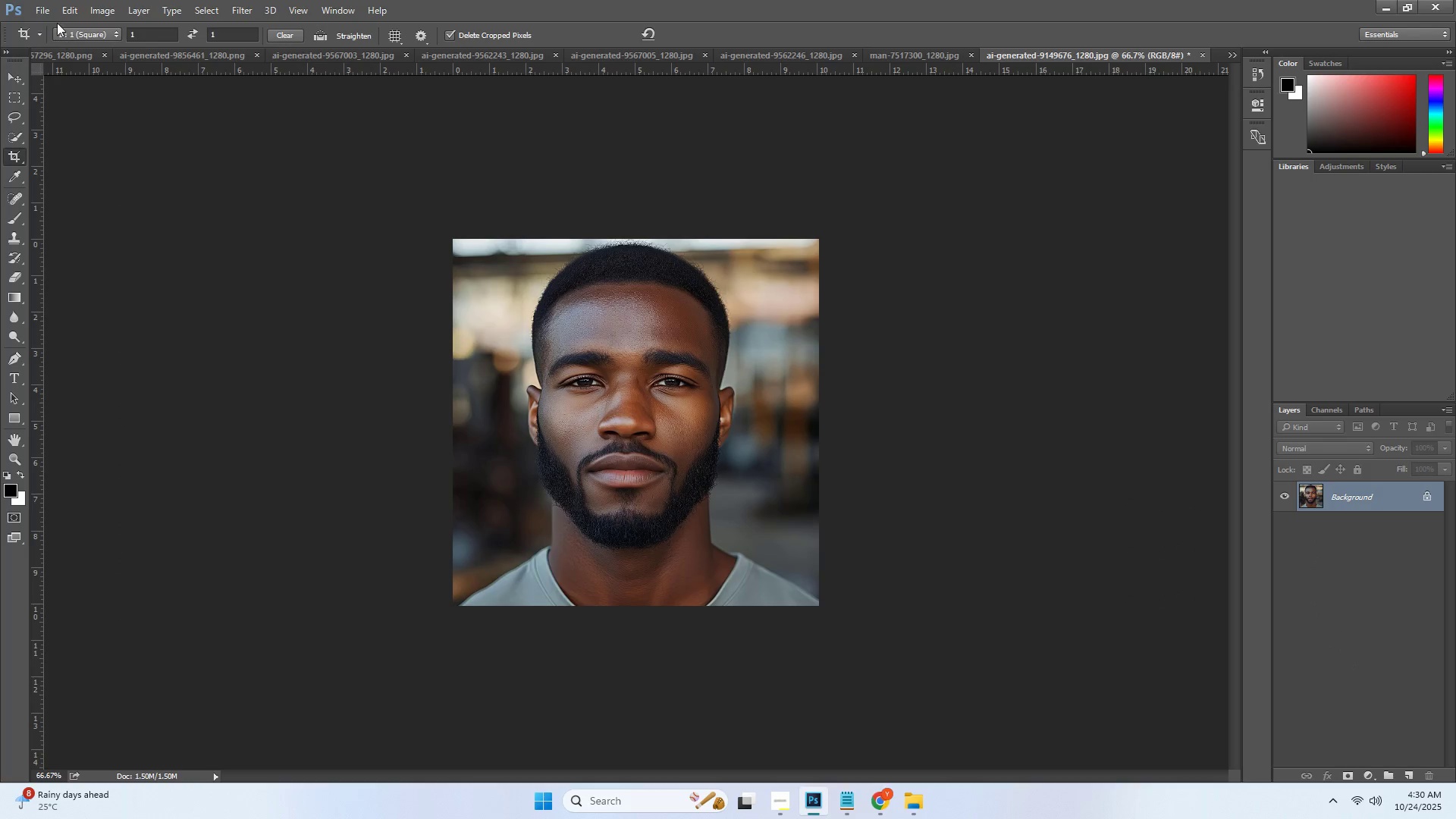 
left_click([50, 11])
 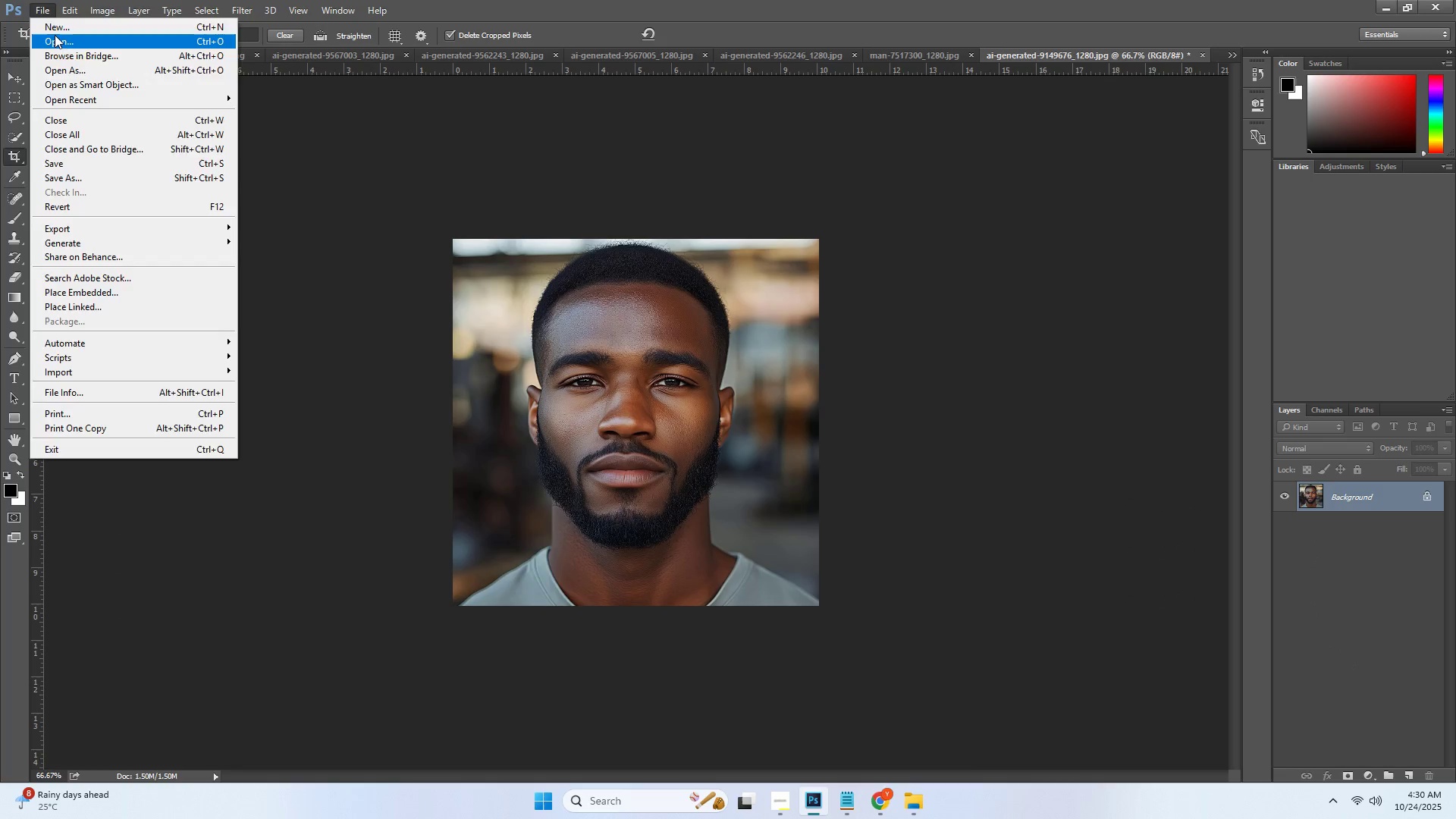 
left_click([55, 35])
 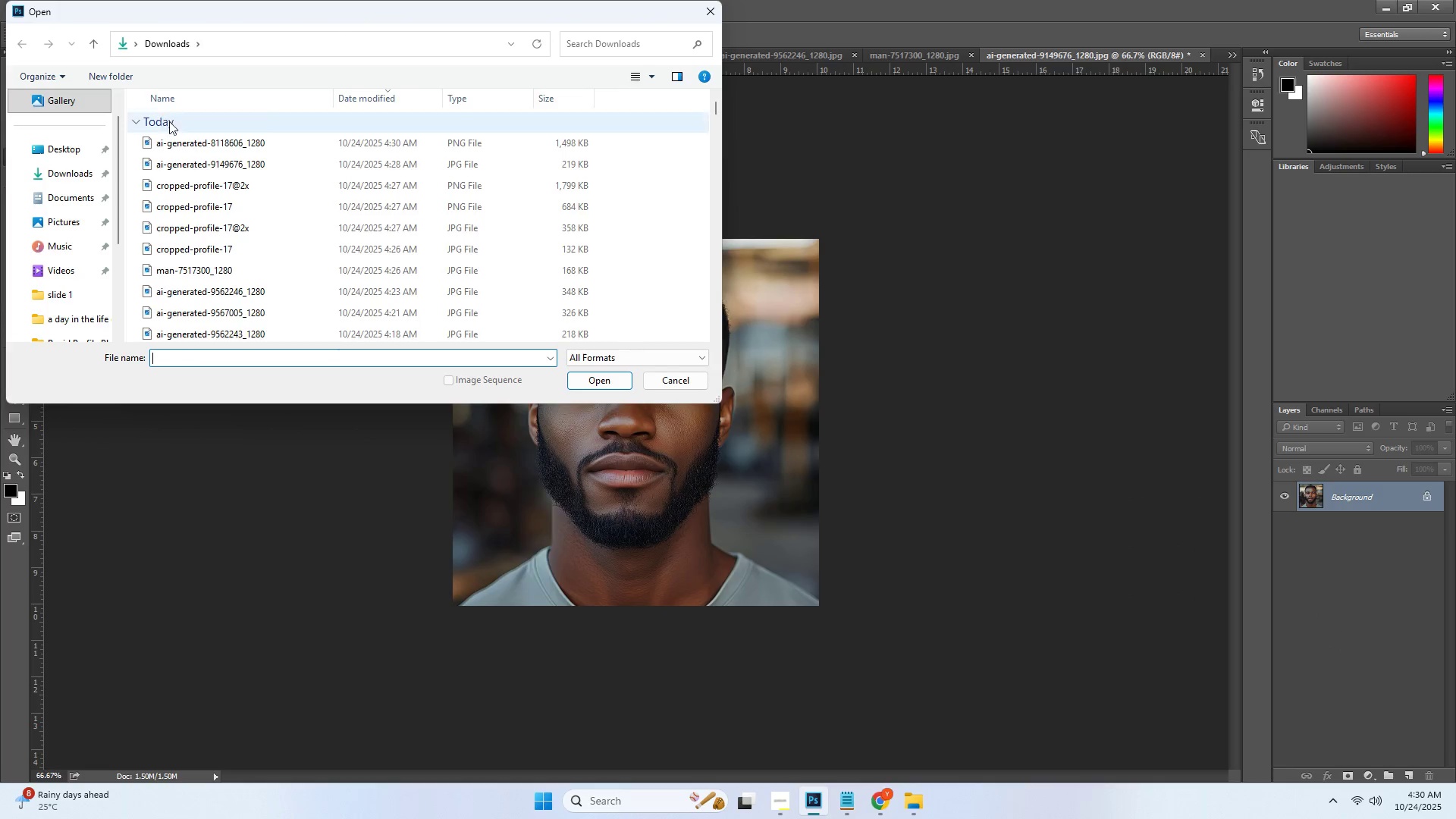 
left_click([175, 143])
 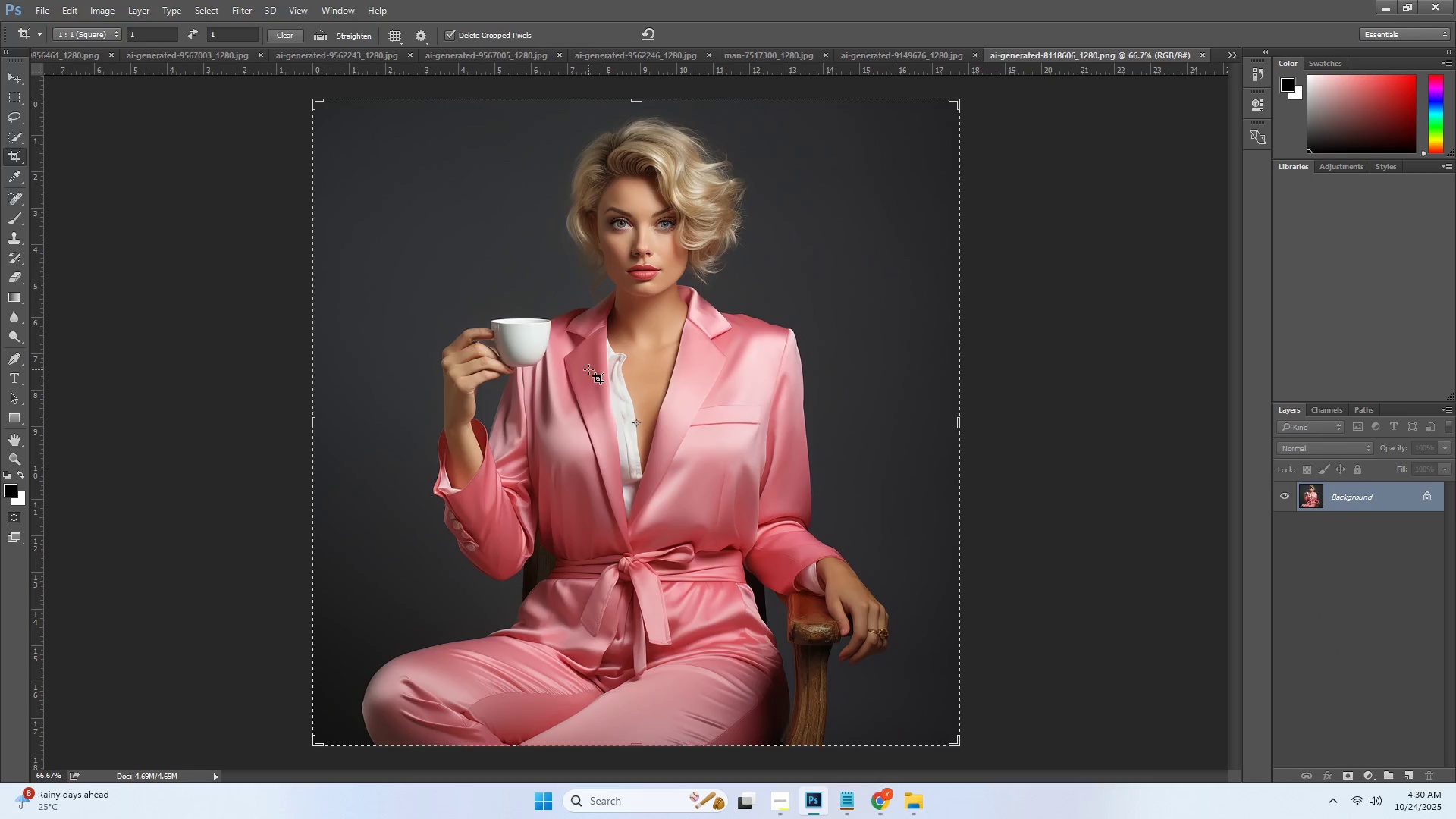 
left_click([548, 232])
 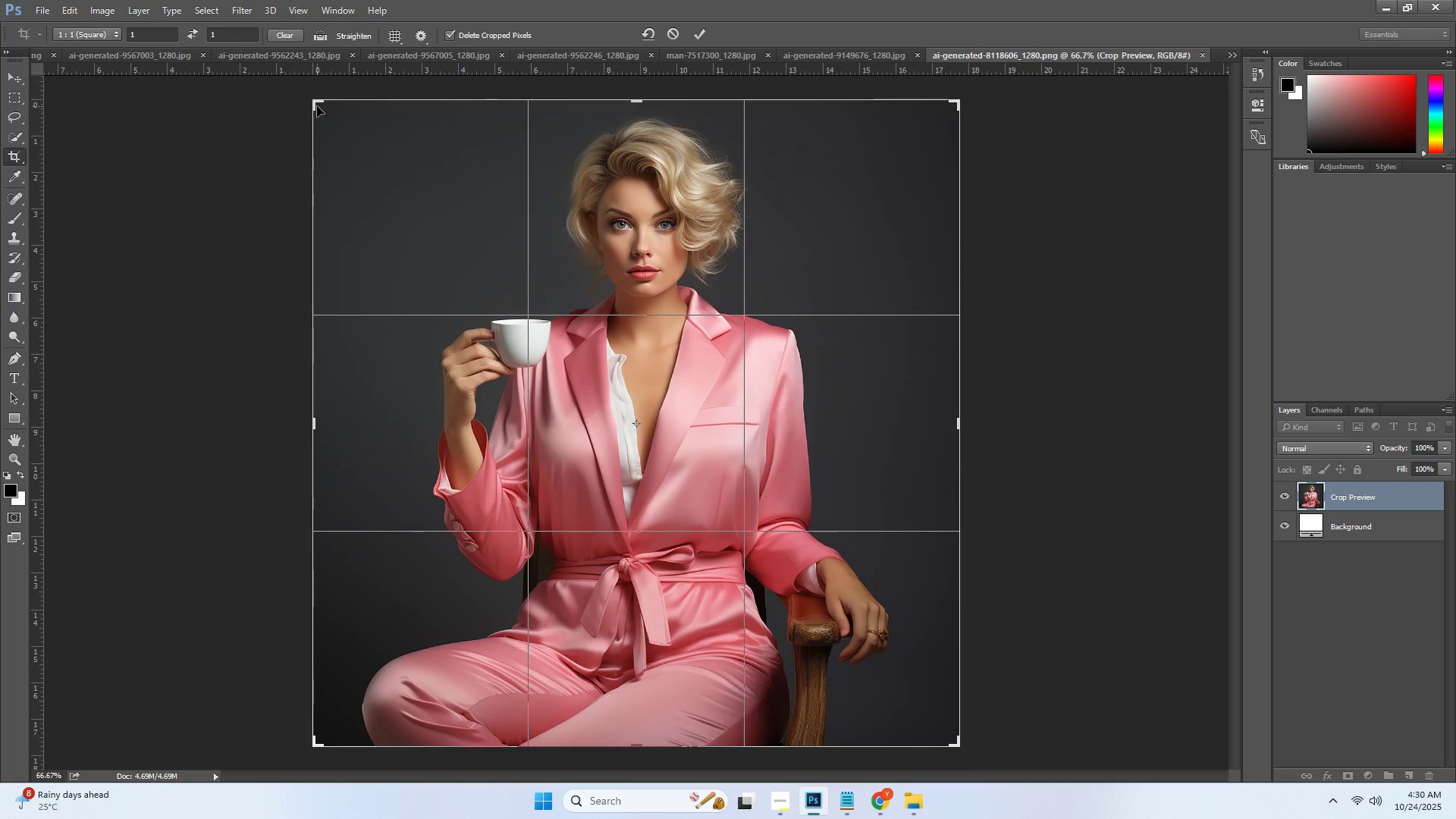 
left_click([317, 106])
 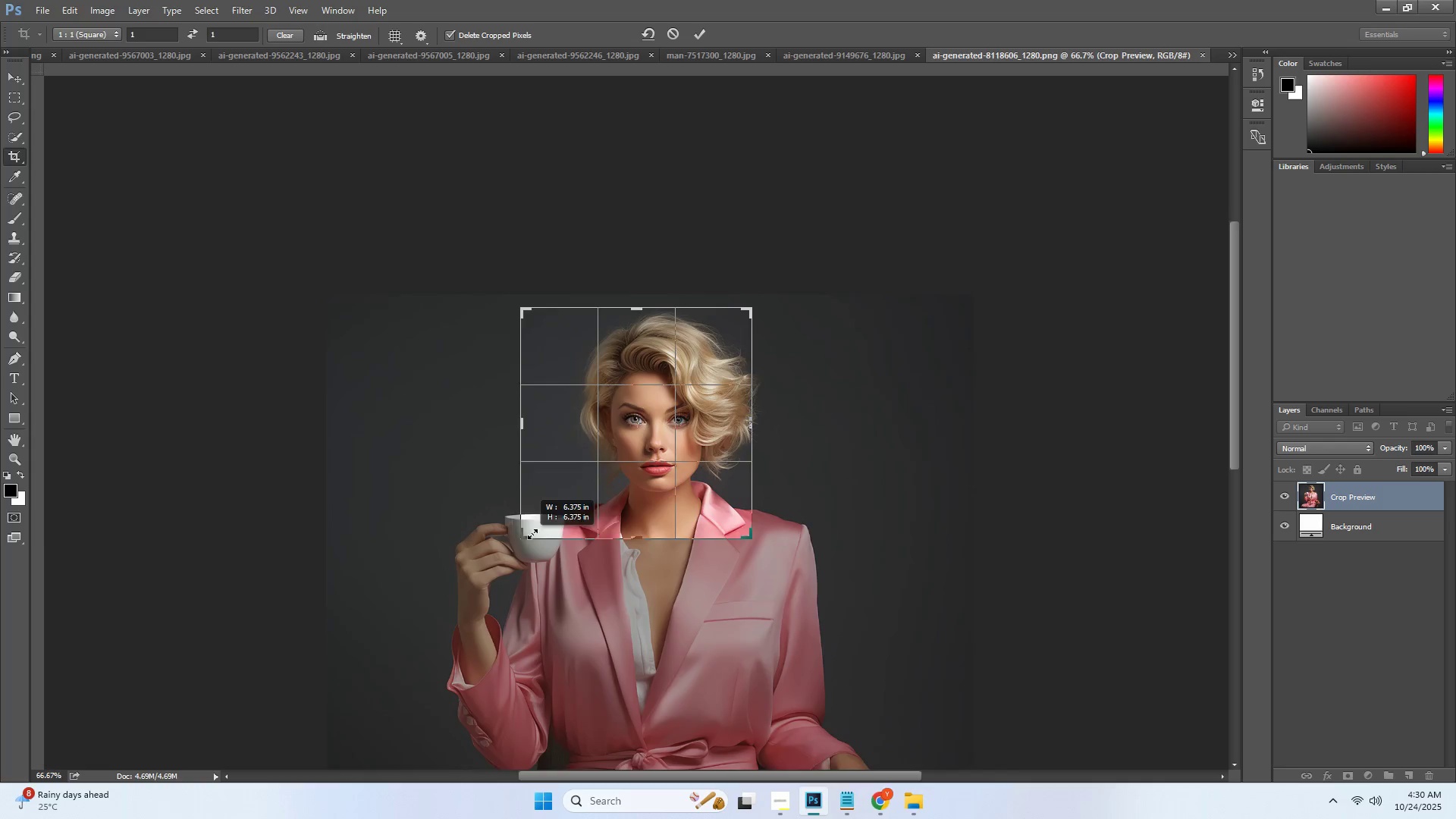 
wait(11.21)
 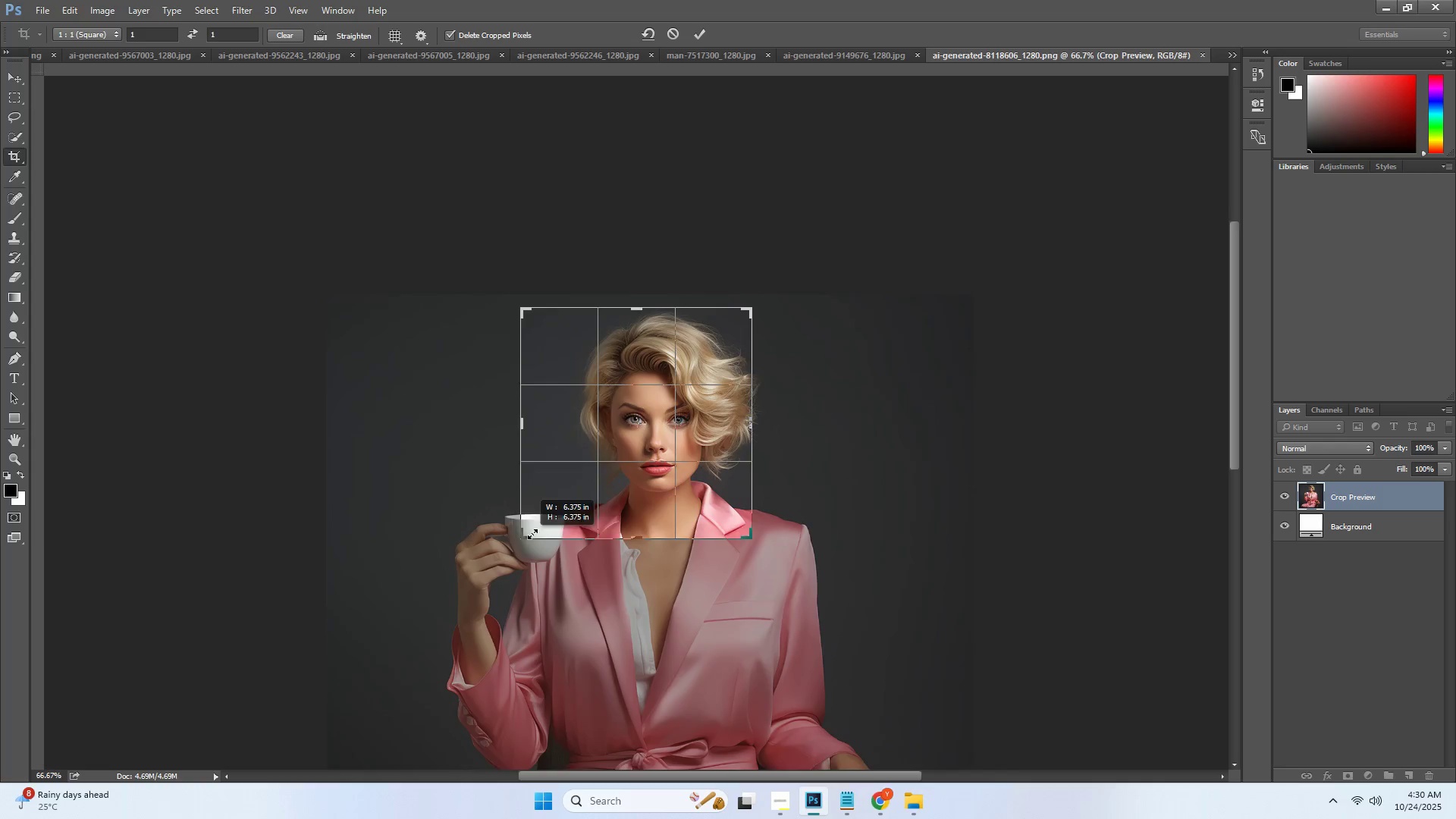 
key(Enter)
 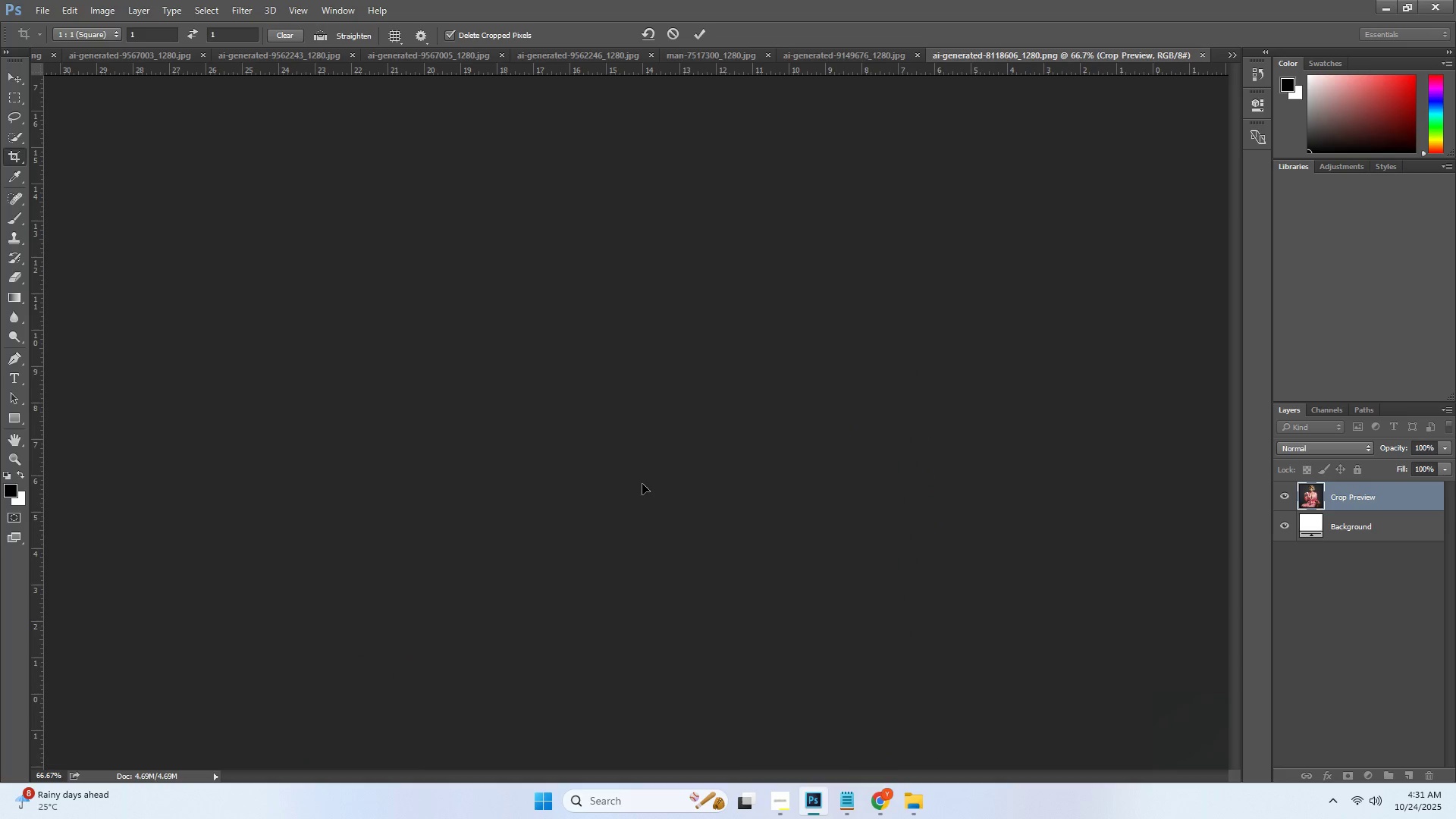 
key(Shift+ShiftRight)
 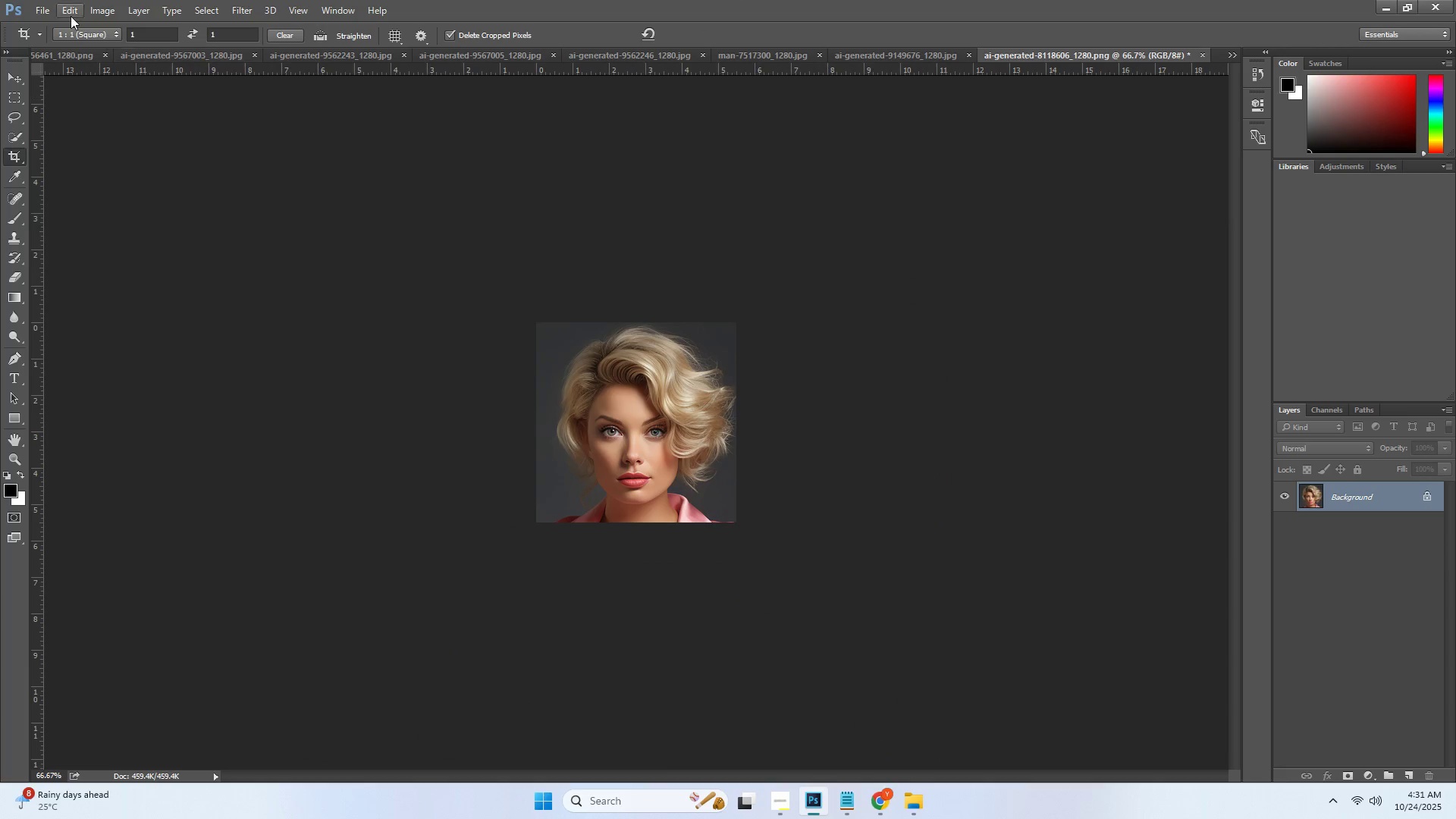 
left_click([39, 11])
 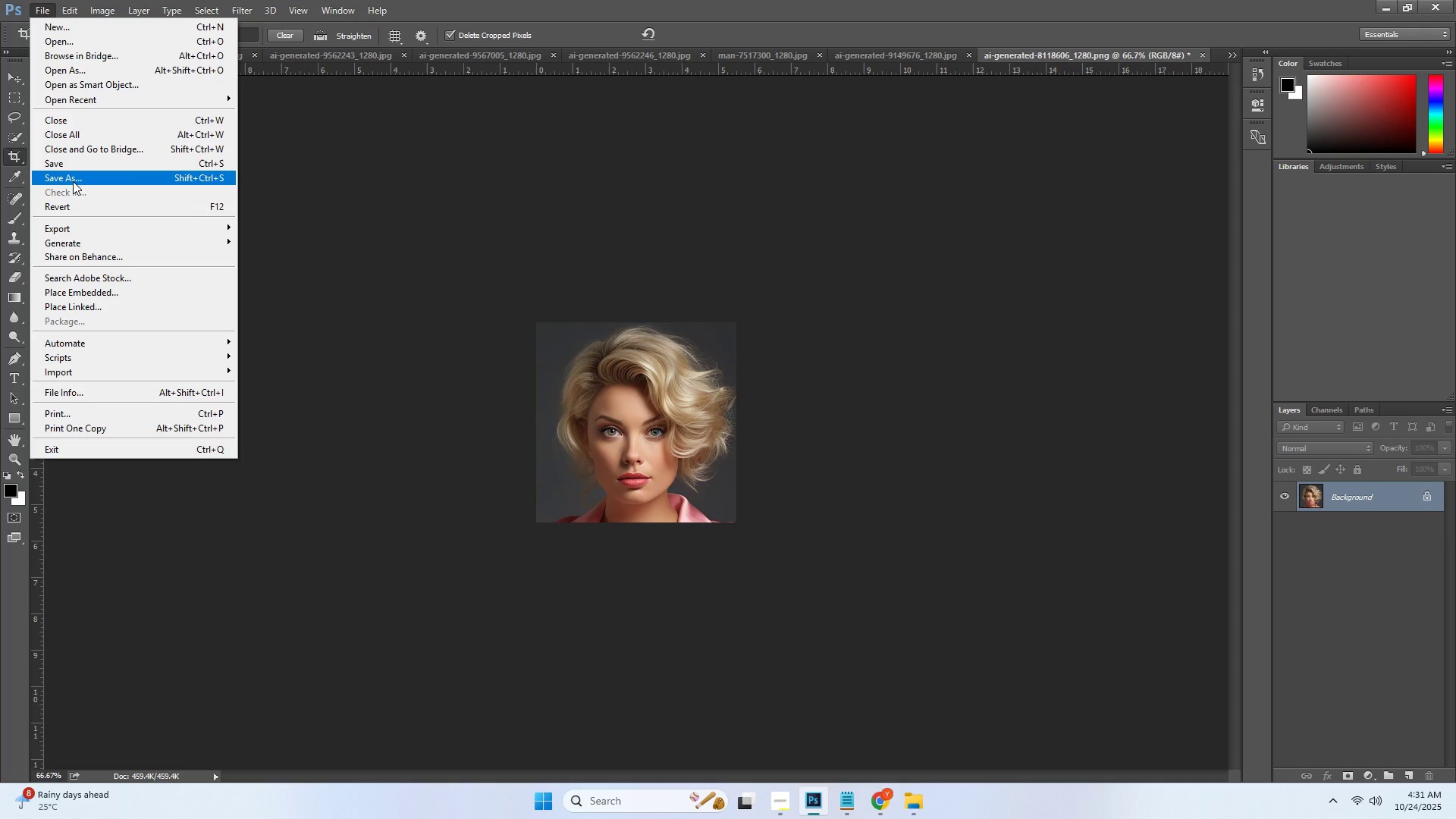 
left_click([413, 293])
 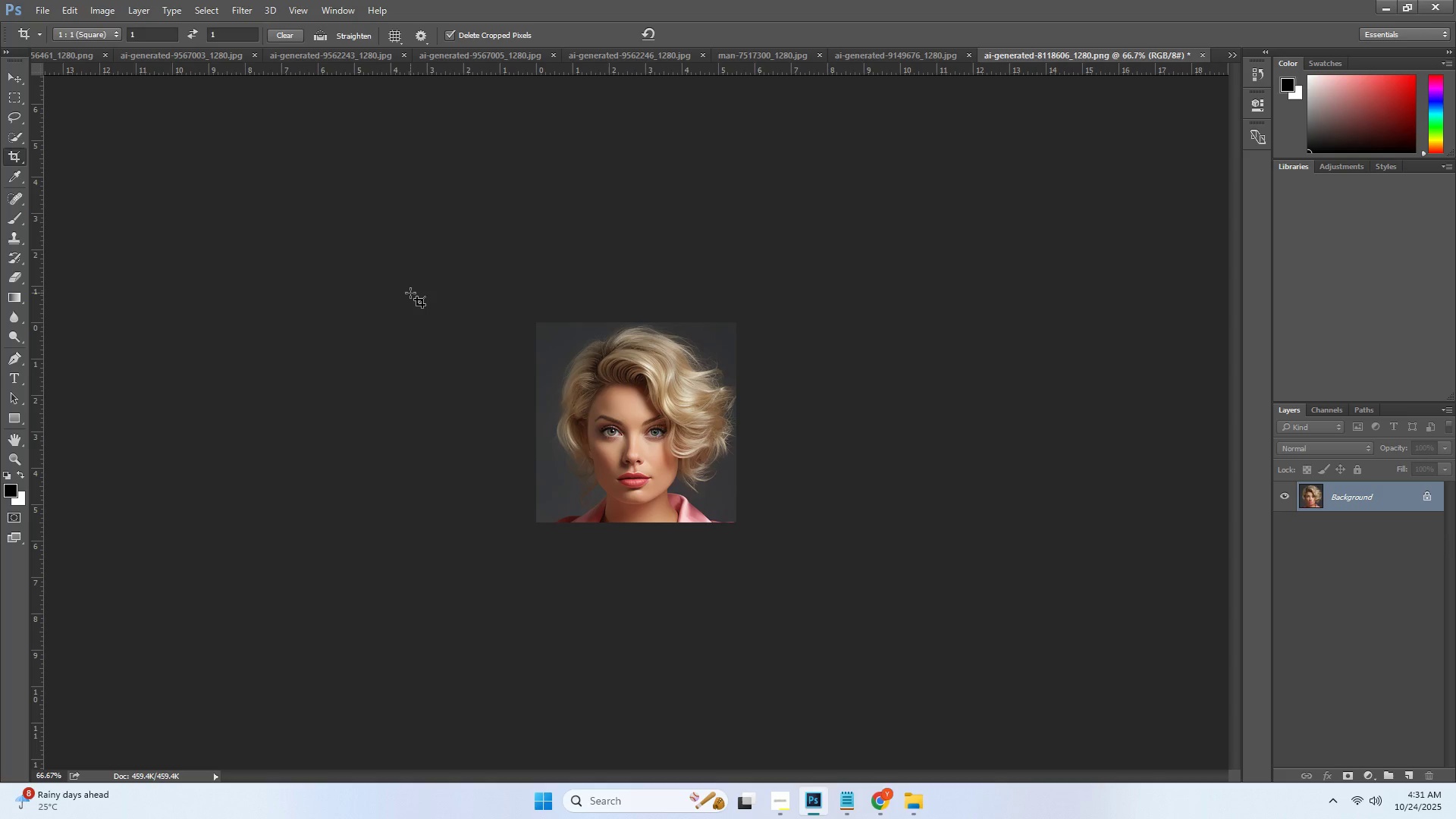 
hold_key(key=ControlLeft, duration=0.33)
 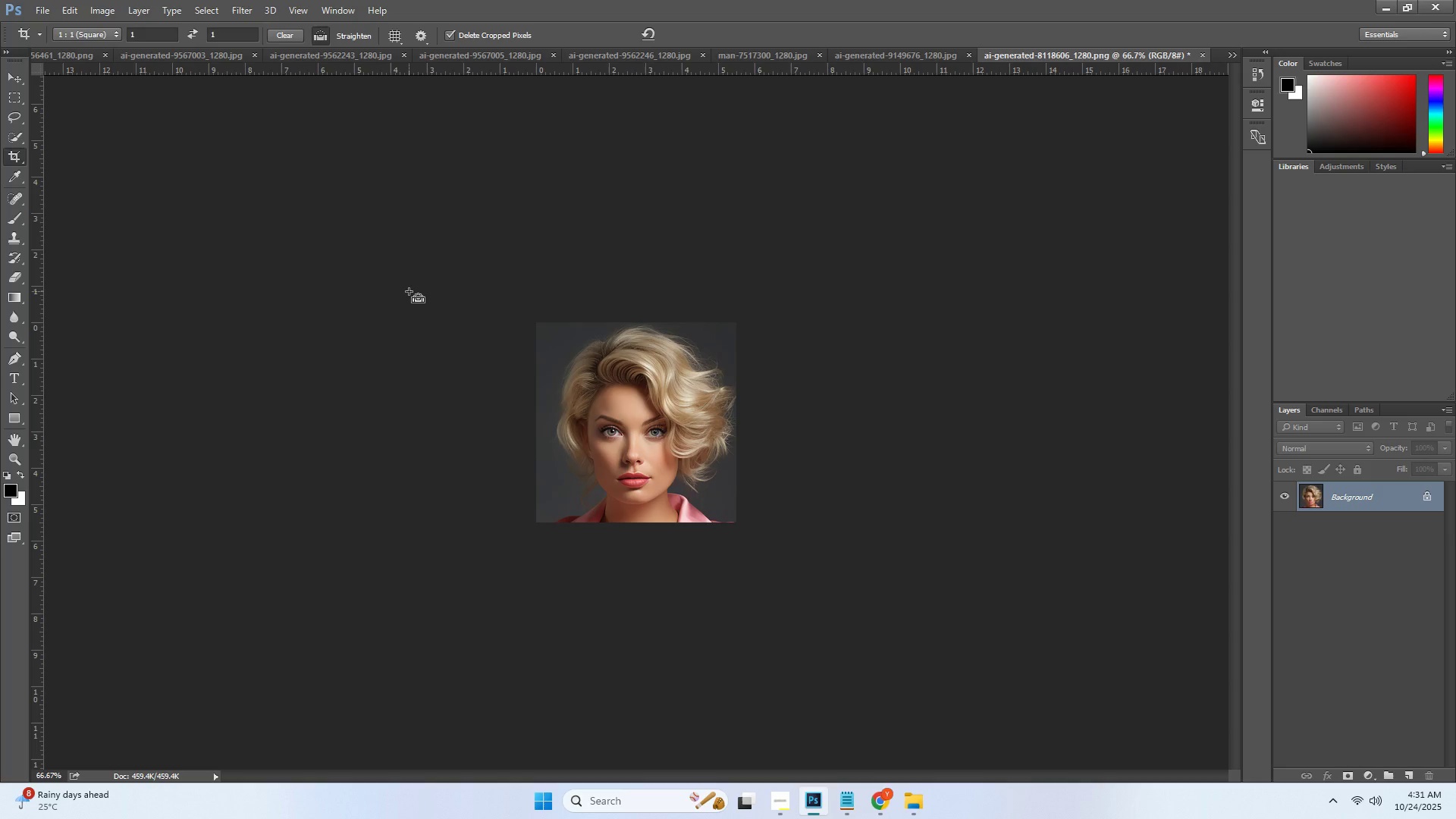 
key(Control+Shift+ShiftLeft)
 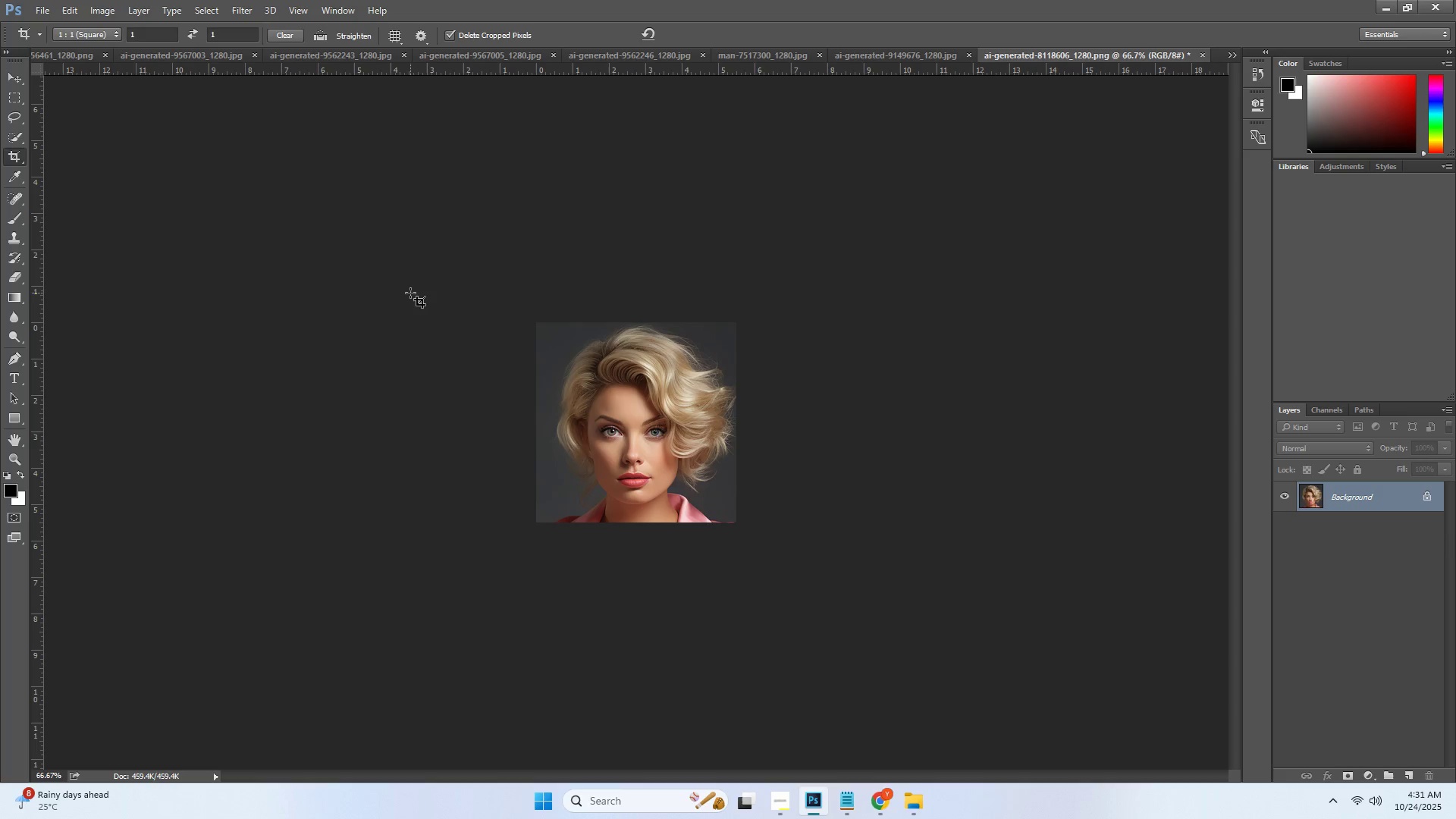 
key(Alt+Control+Shift+W)
 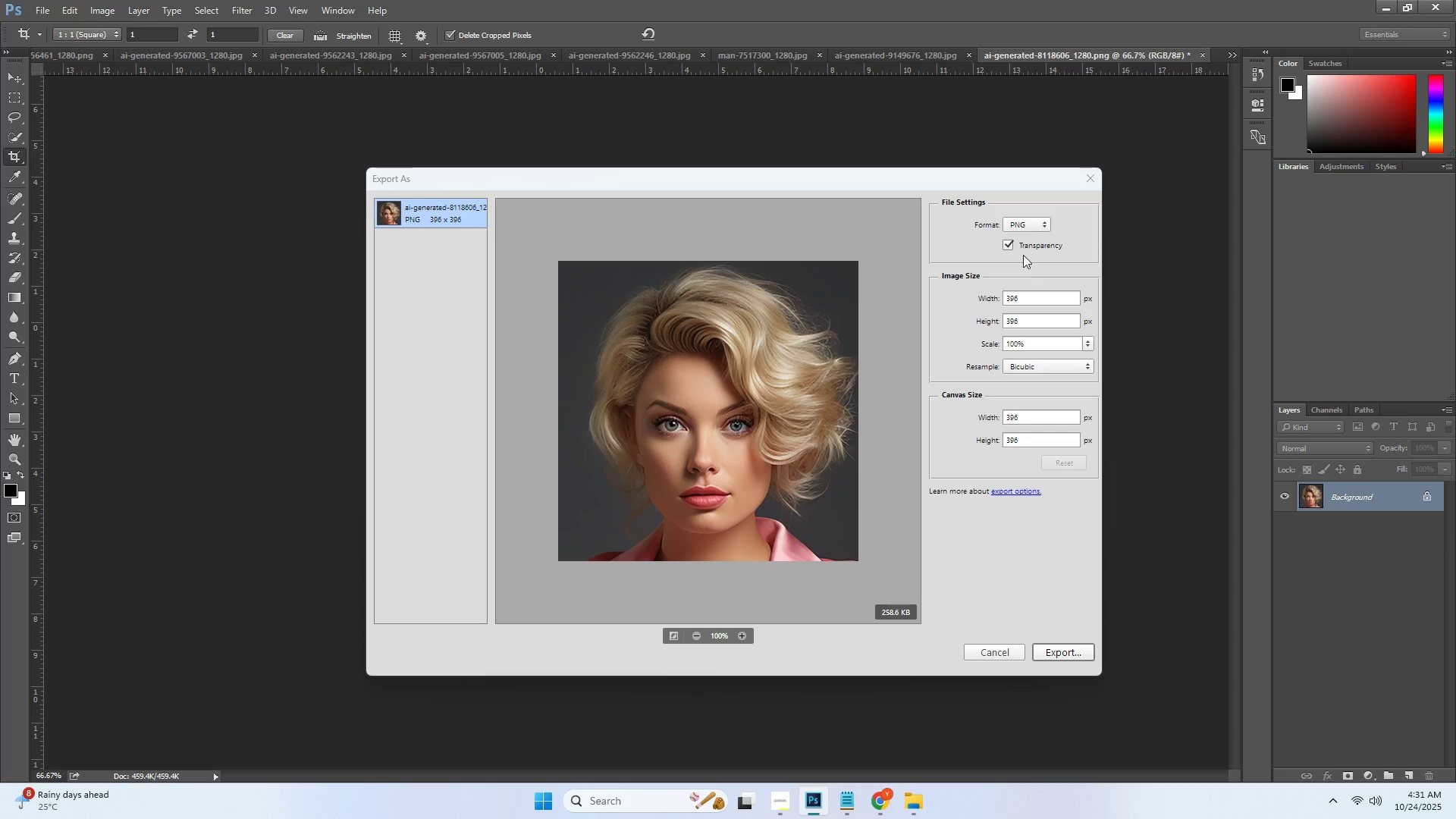 
double_click([1024, 247])
 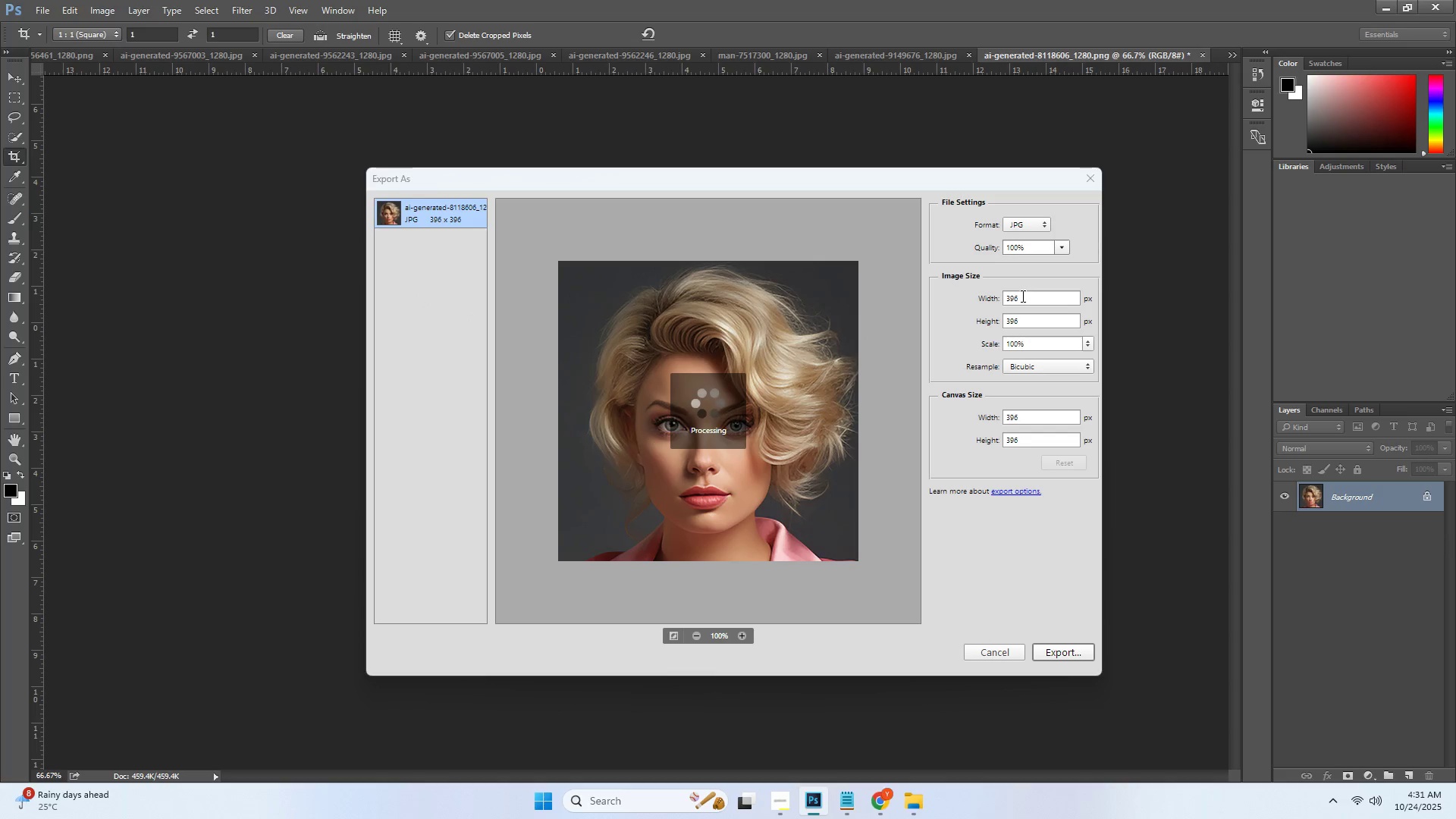 
triple_click([1021, 296])
 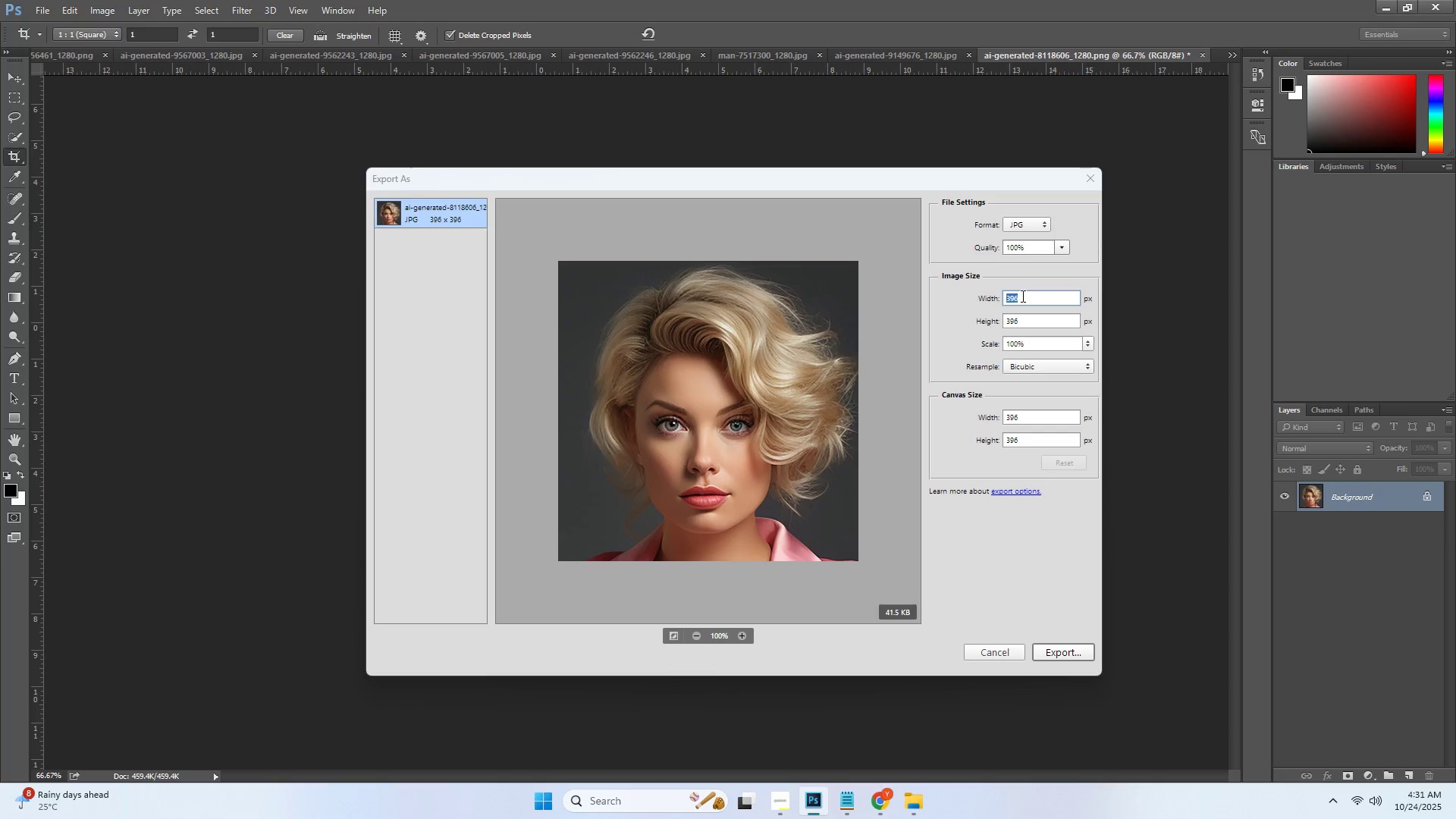 
triple_click([1021, 296])
 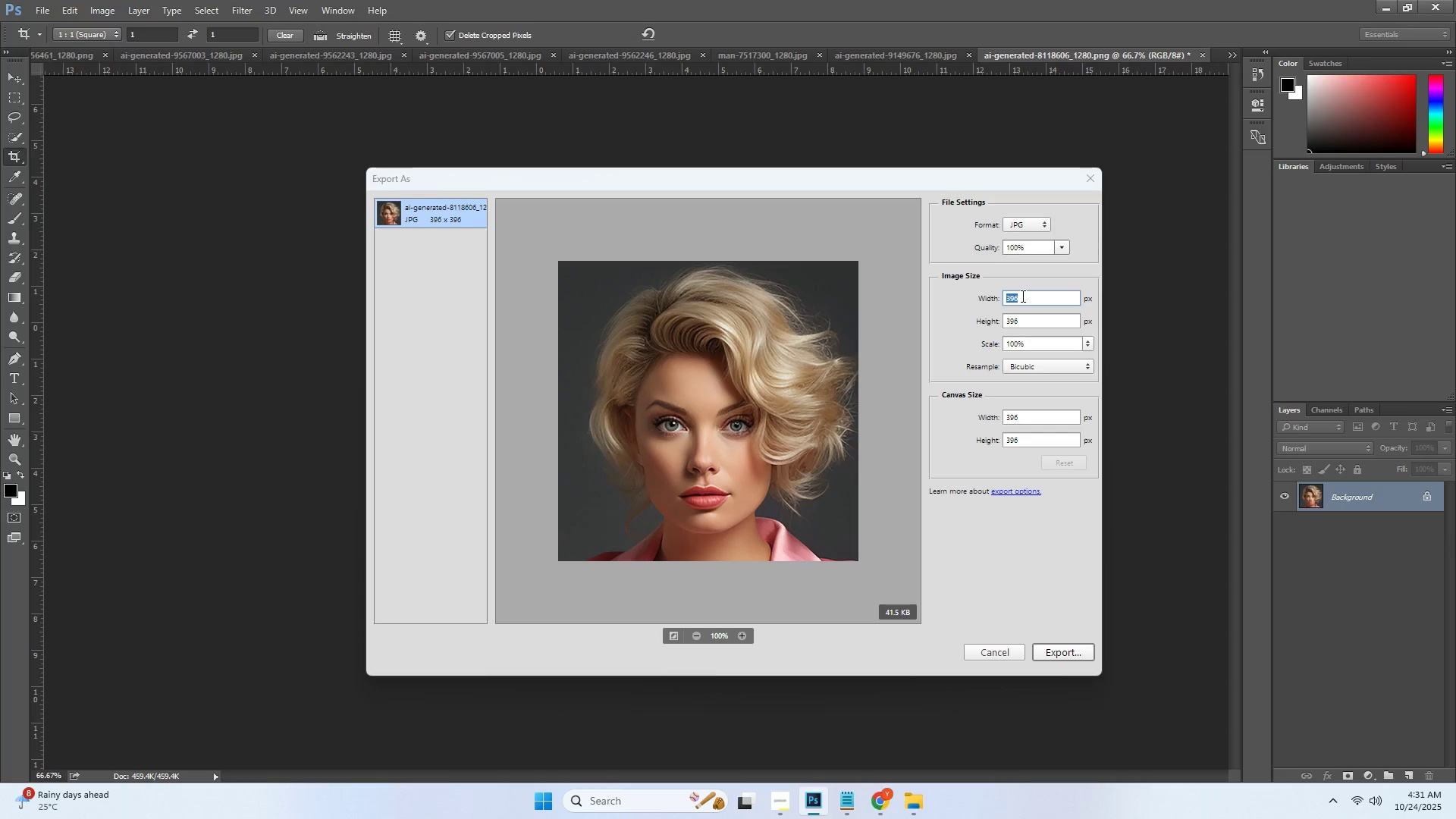 
triple_click([1021, 296])
 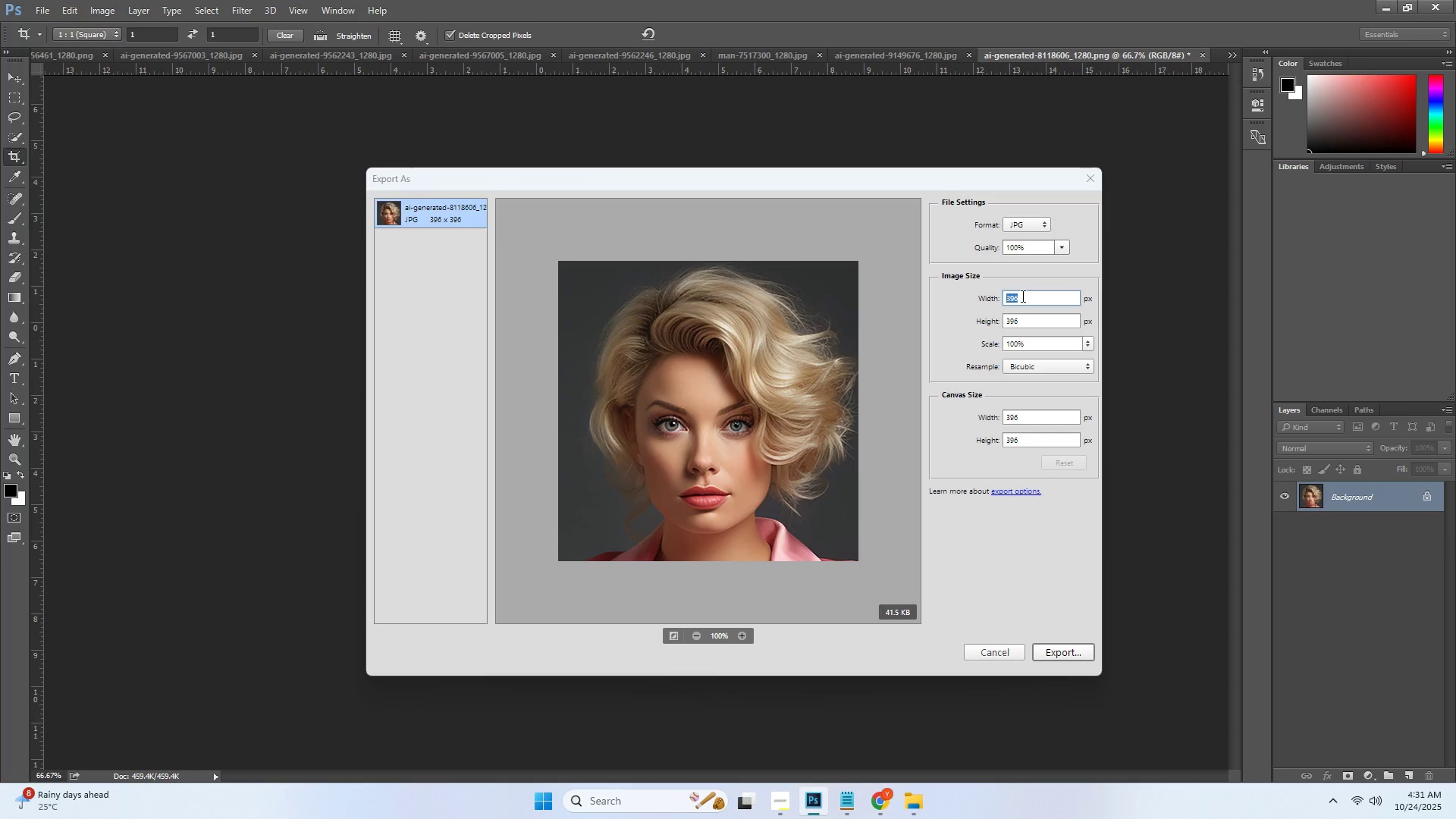 
key(Numpad8)
 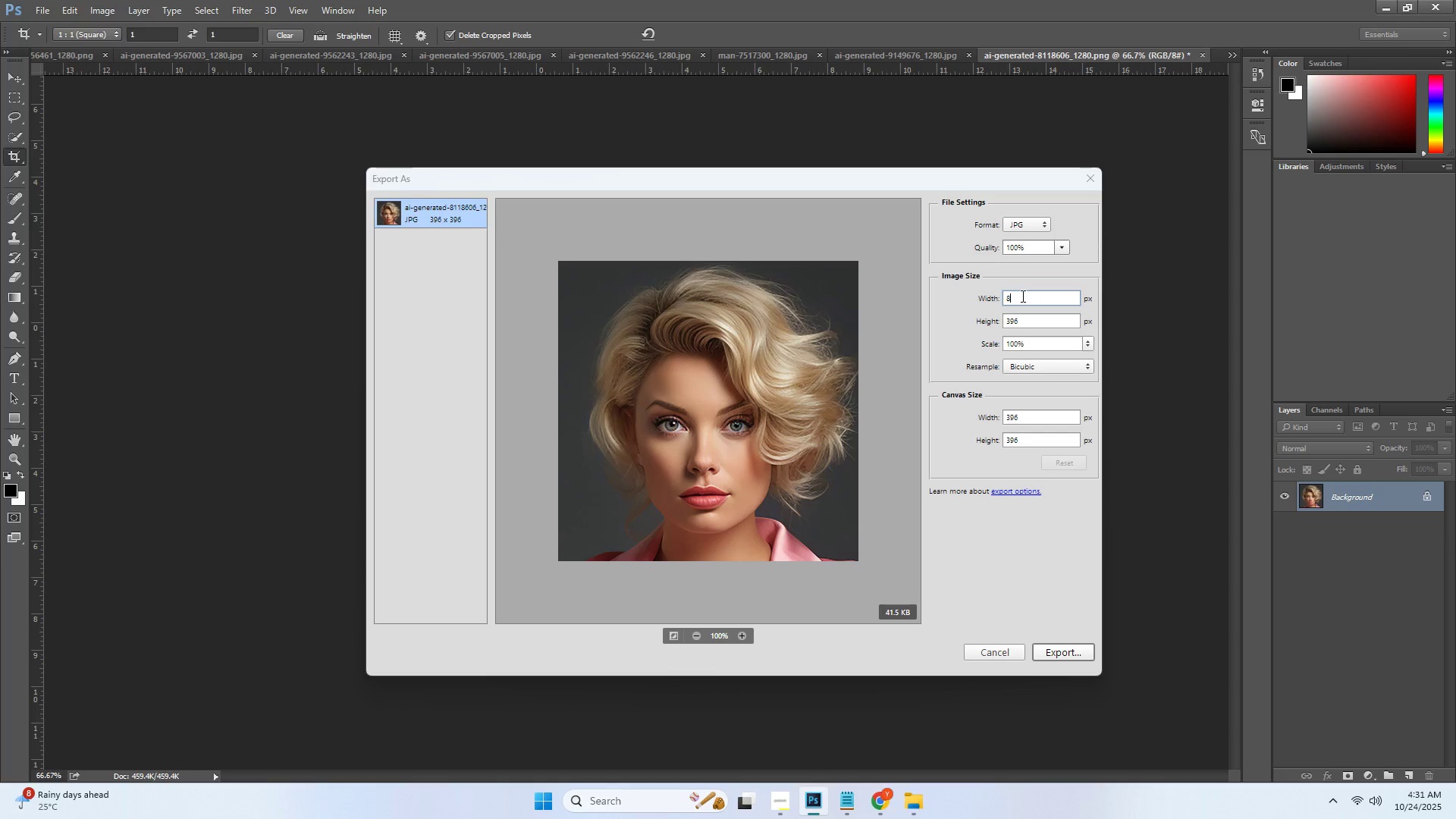 
key(Numpad0)
 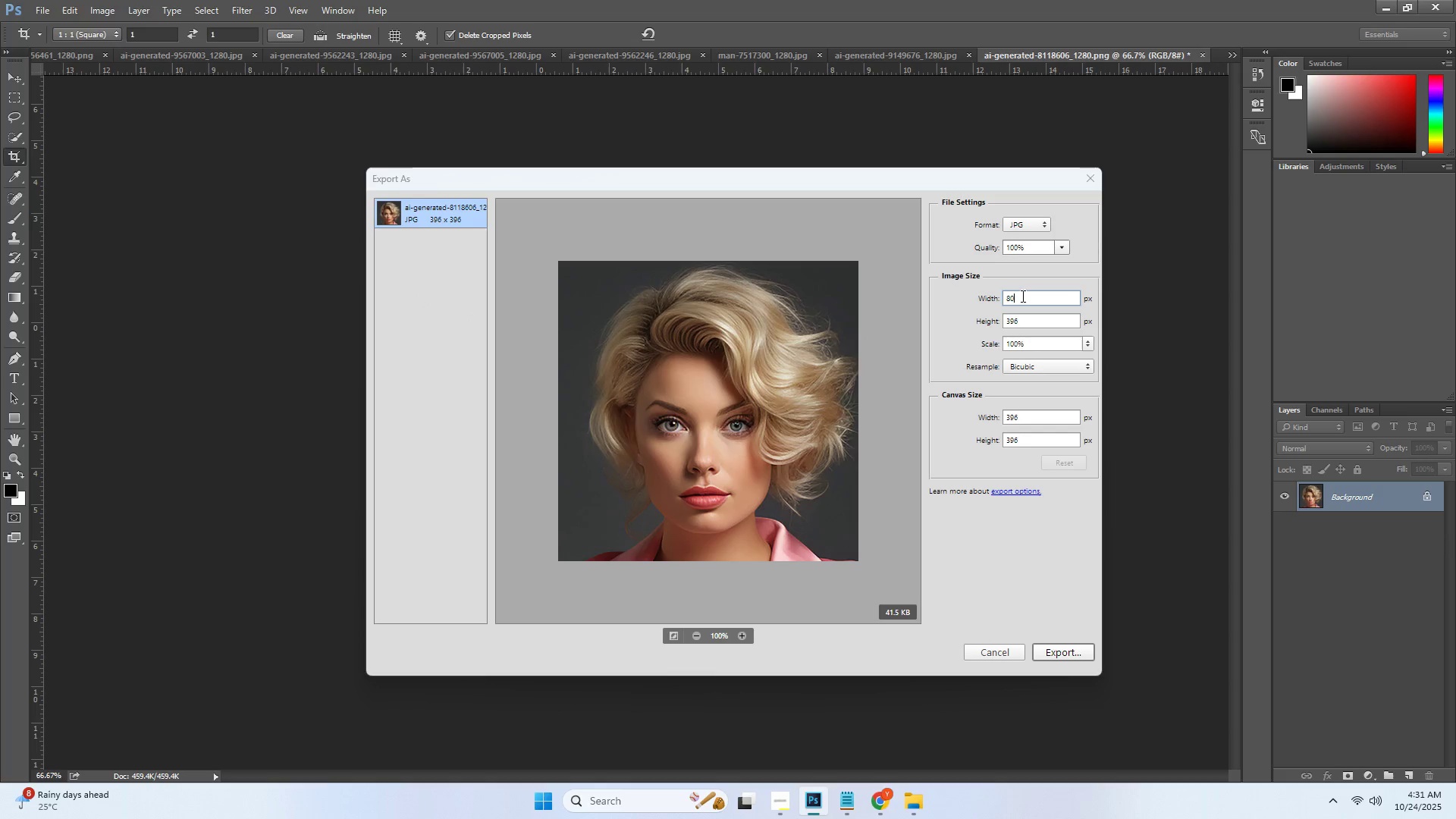 
key(Numpad0)
 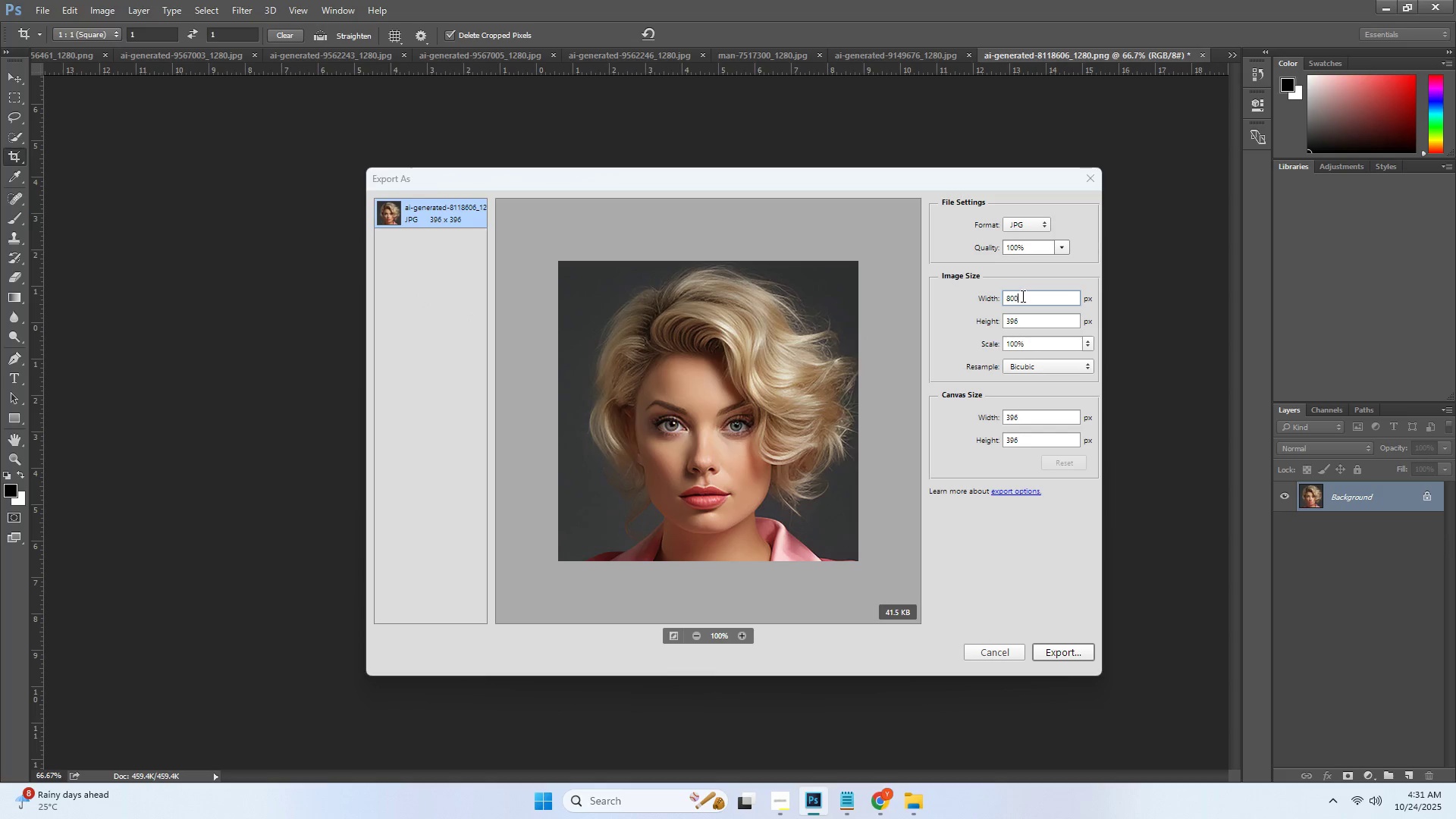 
key(Tab)
 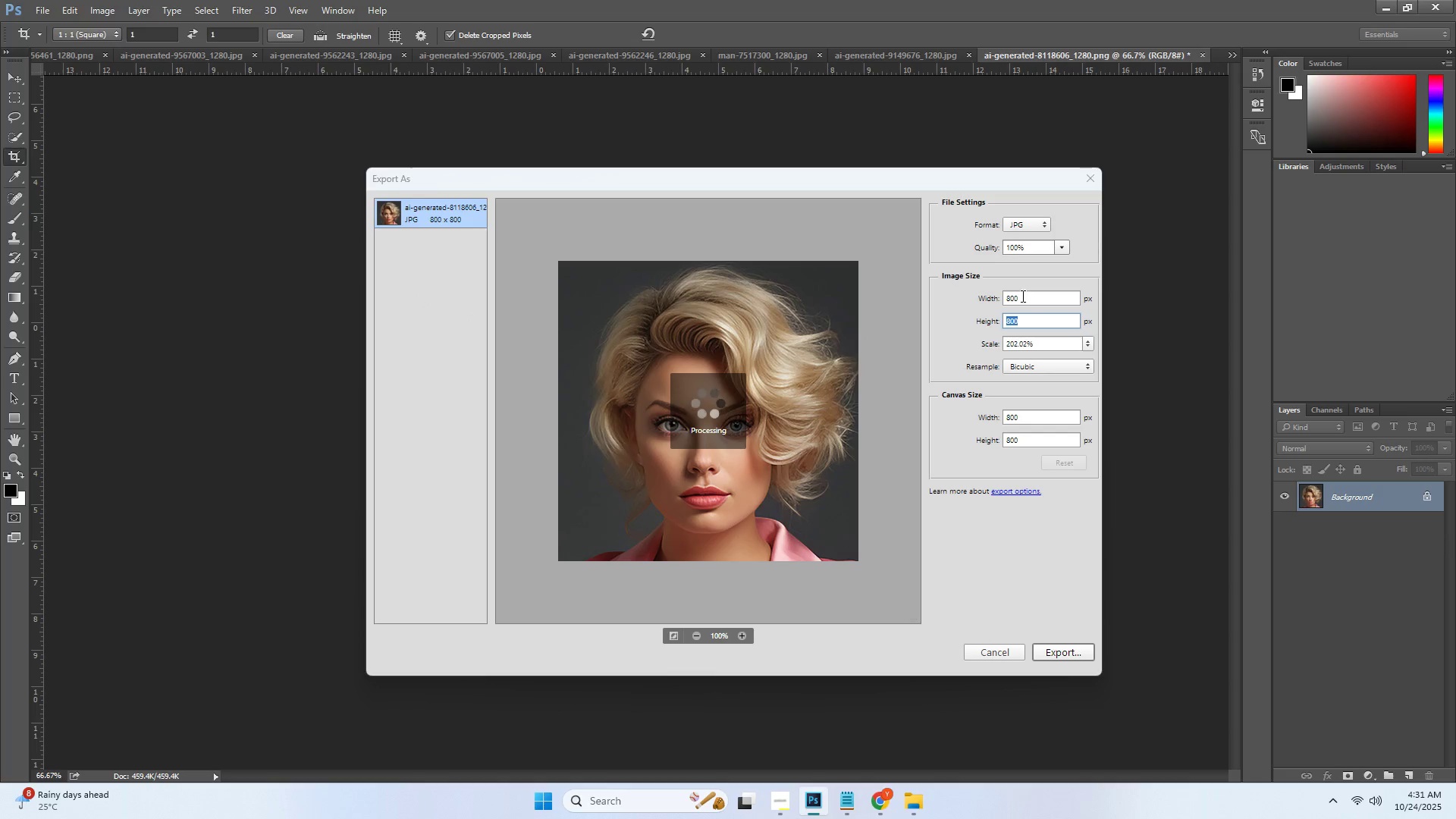 
key(Numpad8)
 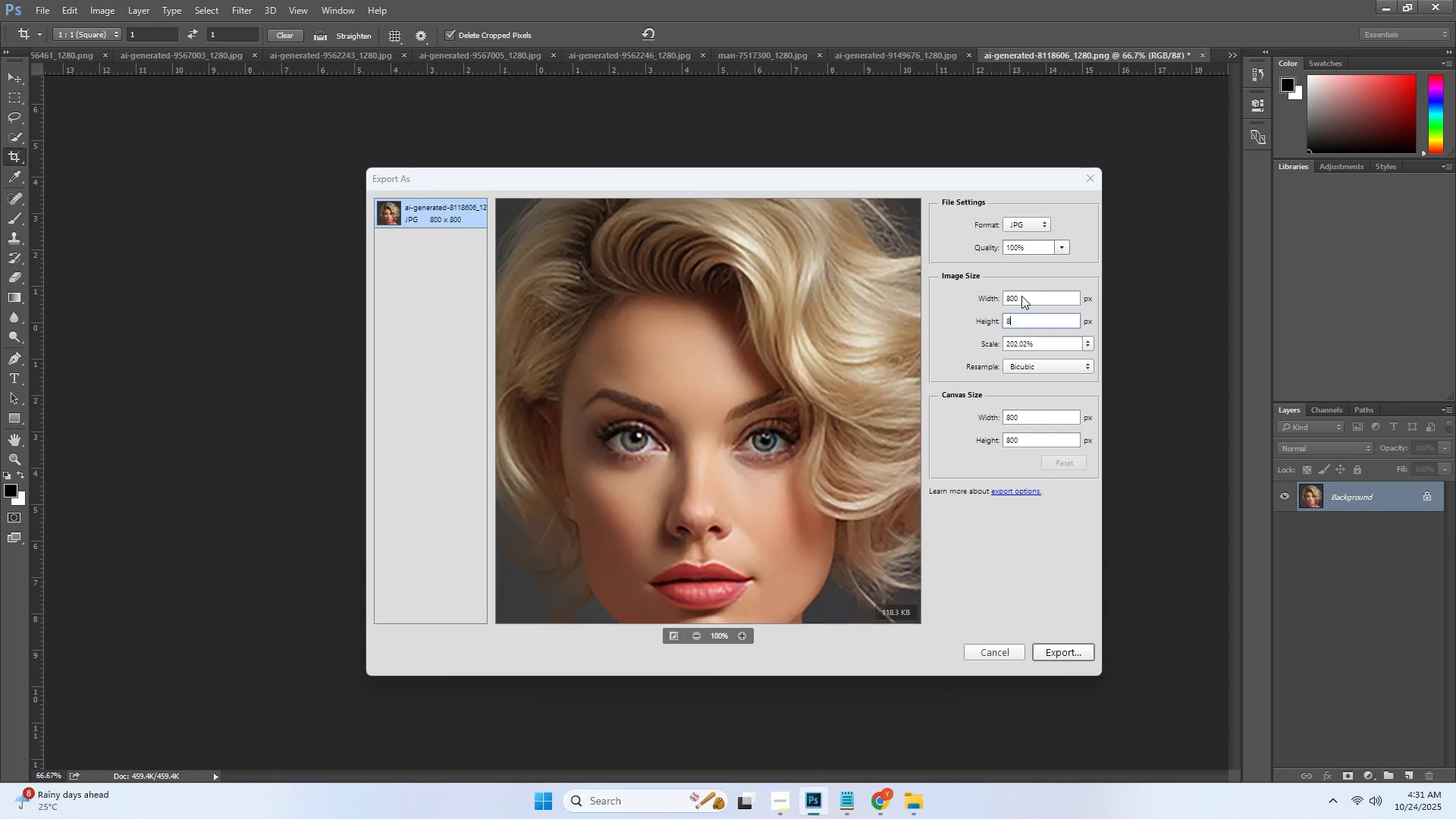 
key(Numpad0)
 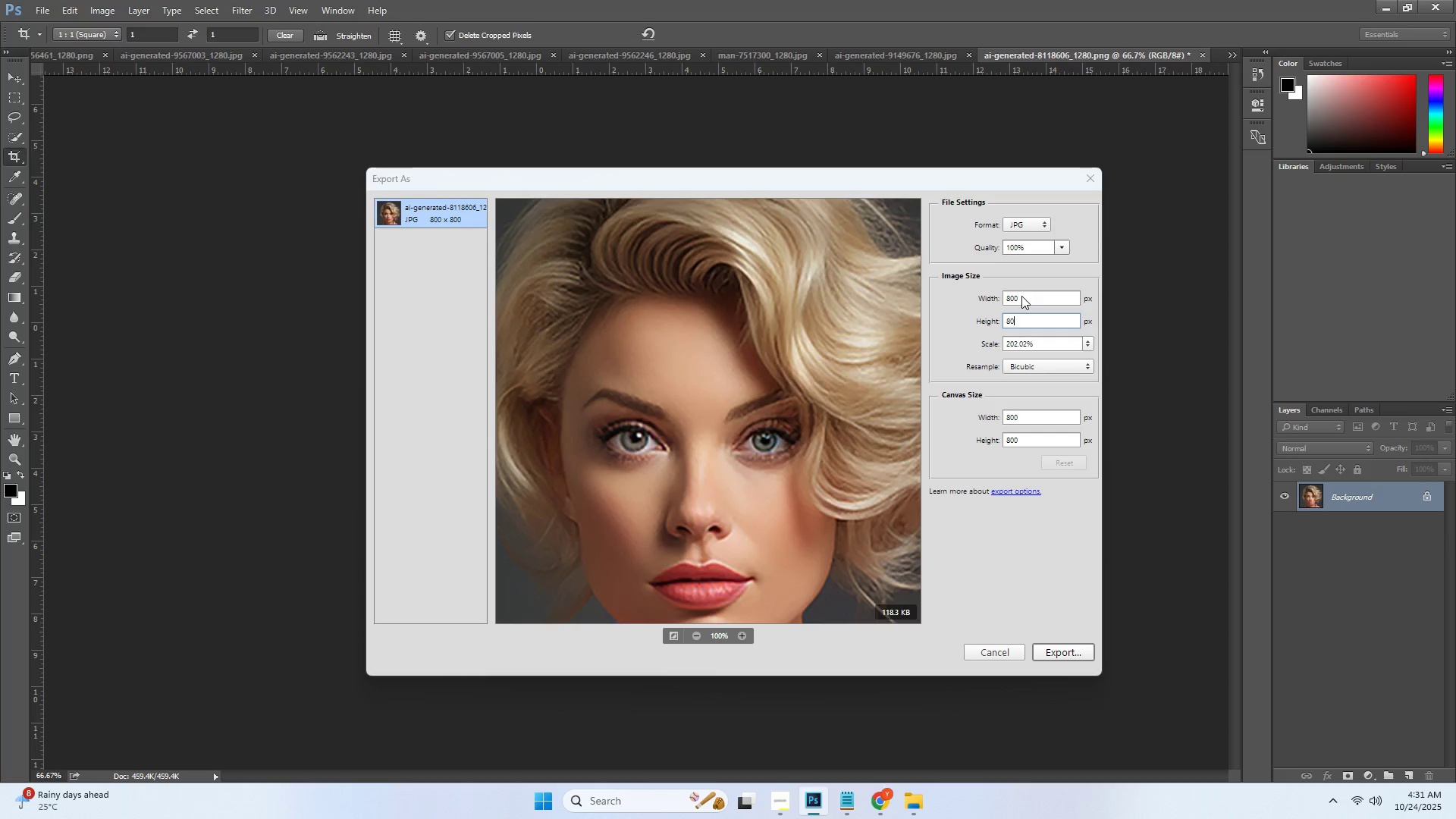 
key(Numpad0)
 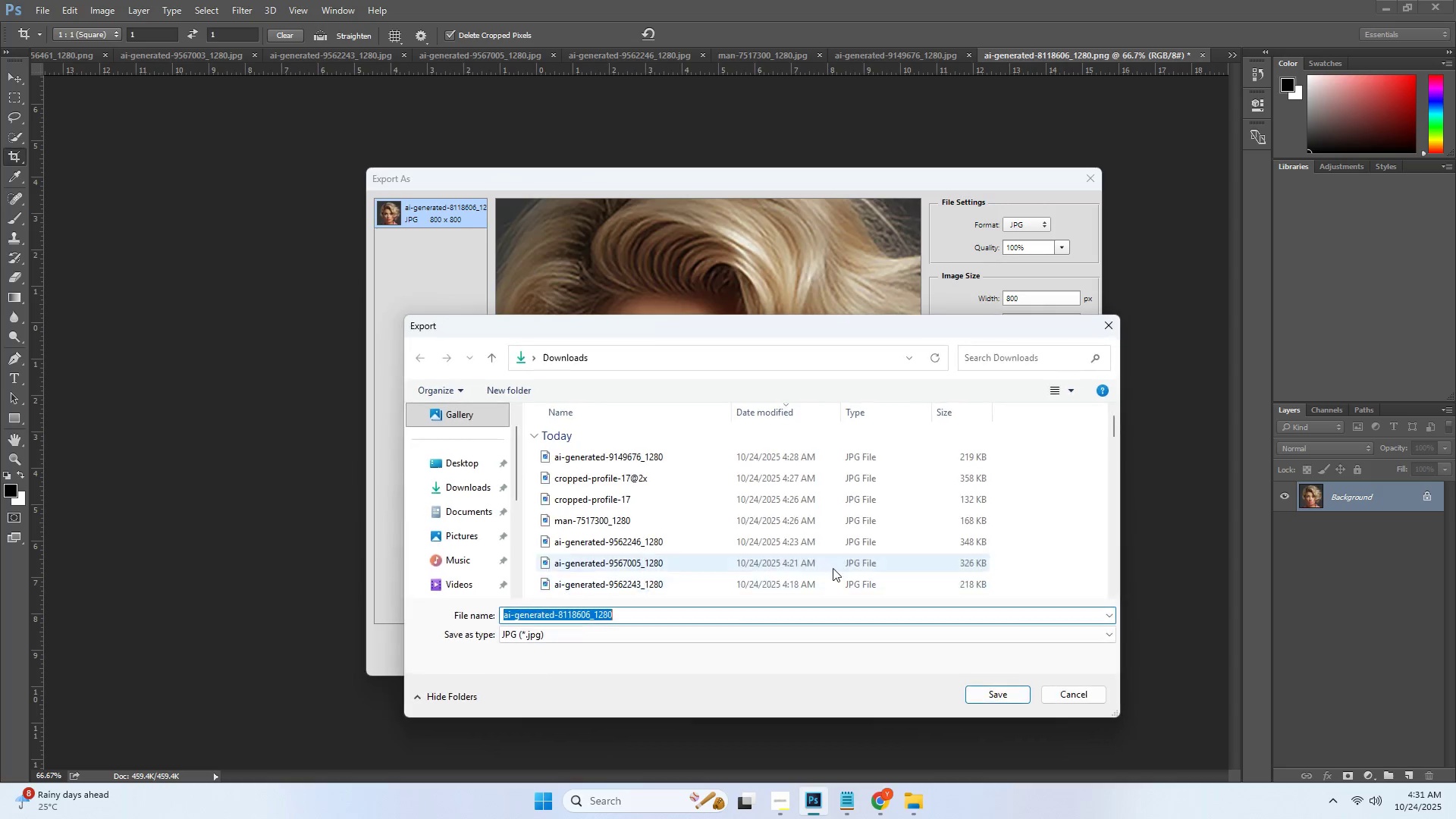 
key(Control+ControlLeft)
 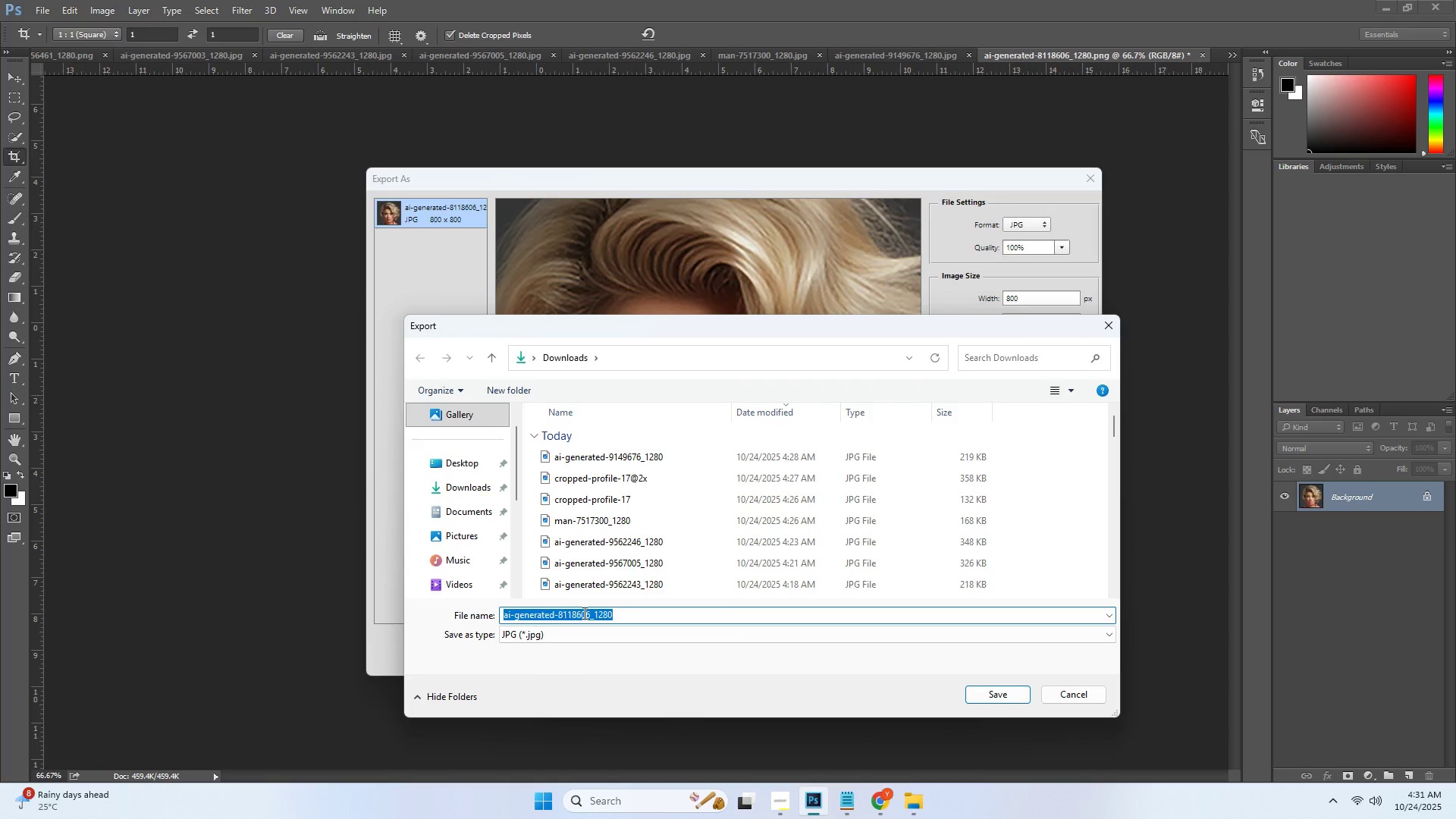 
key(Control+V)
 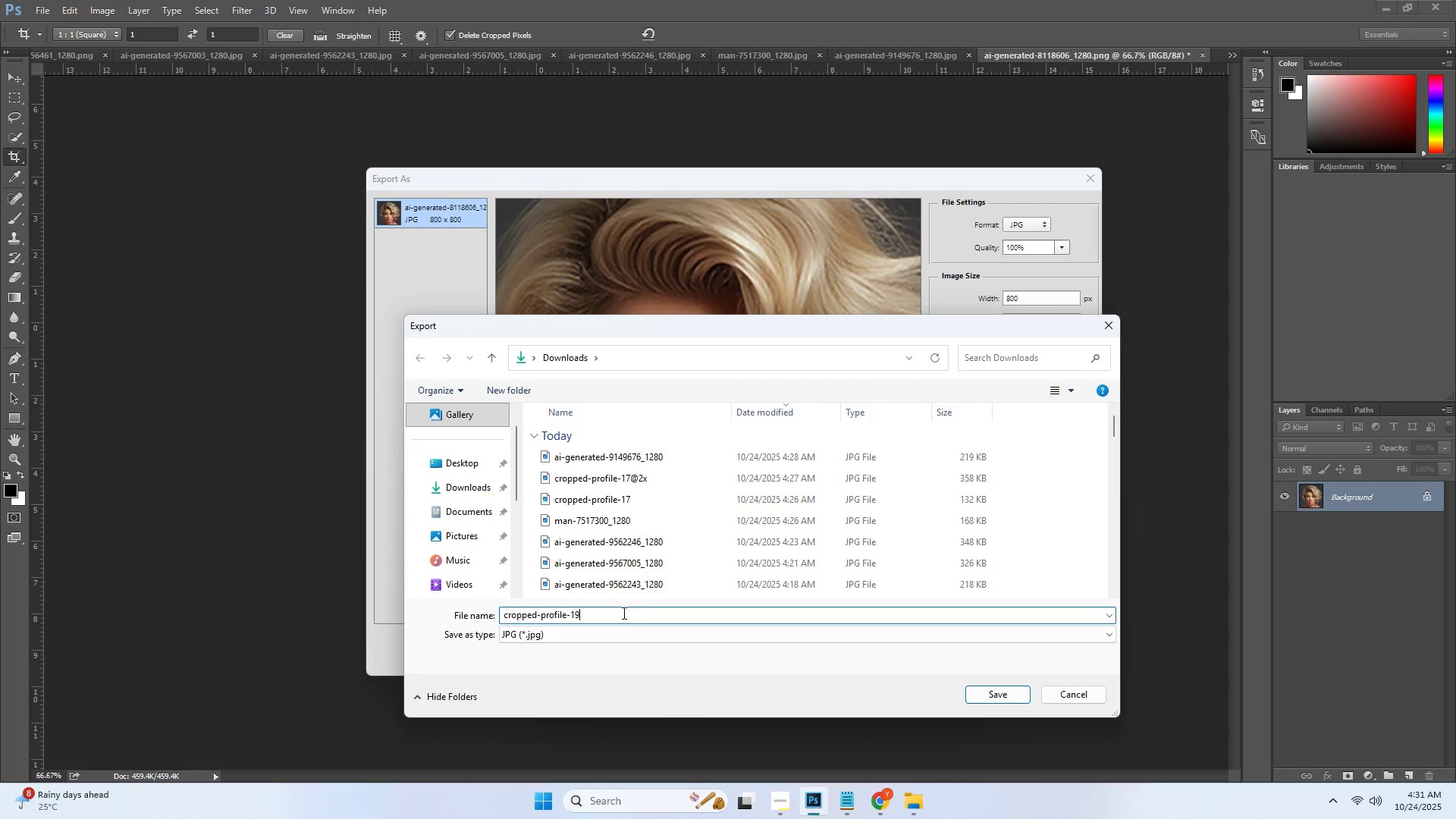 
left_click([623, 613])
 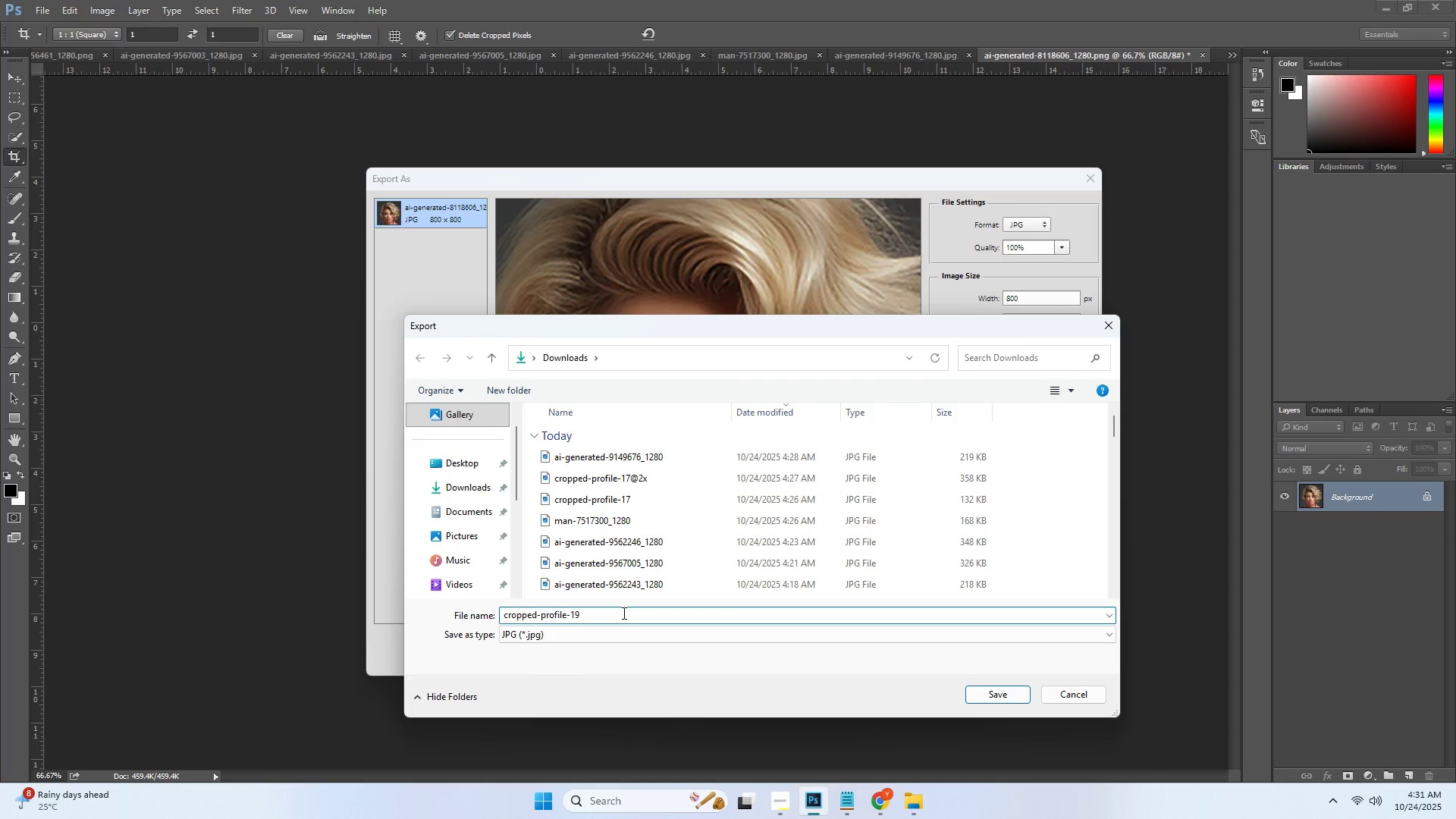 
type(.jpg)
 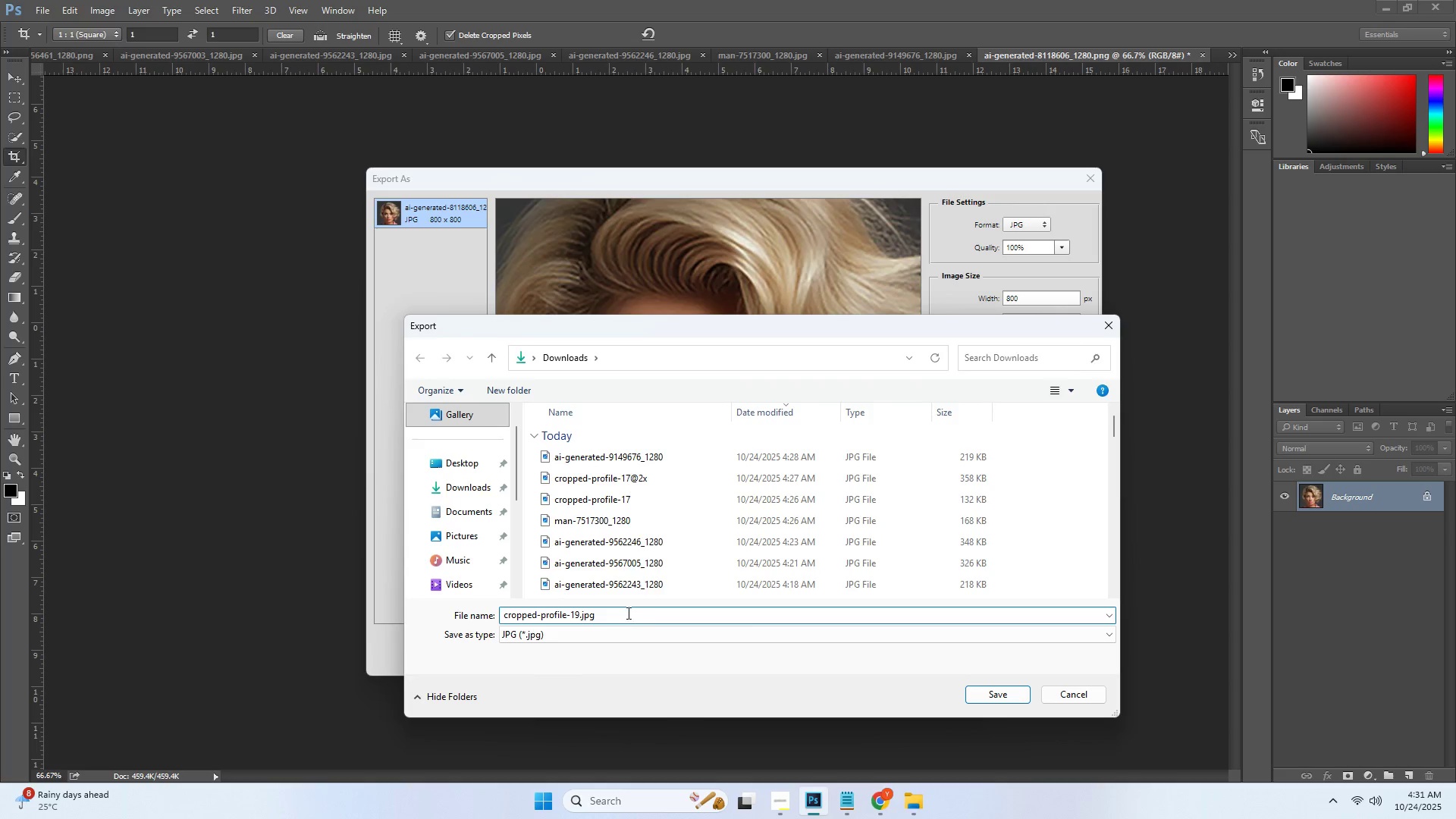 
scroll: coordinate [649, 548], scroll_direction: down, amount: 6.0
 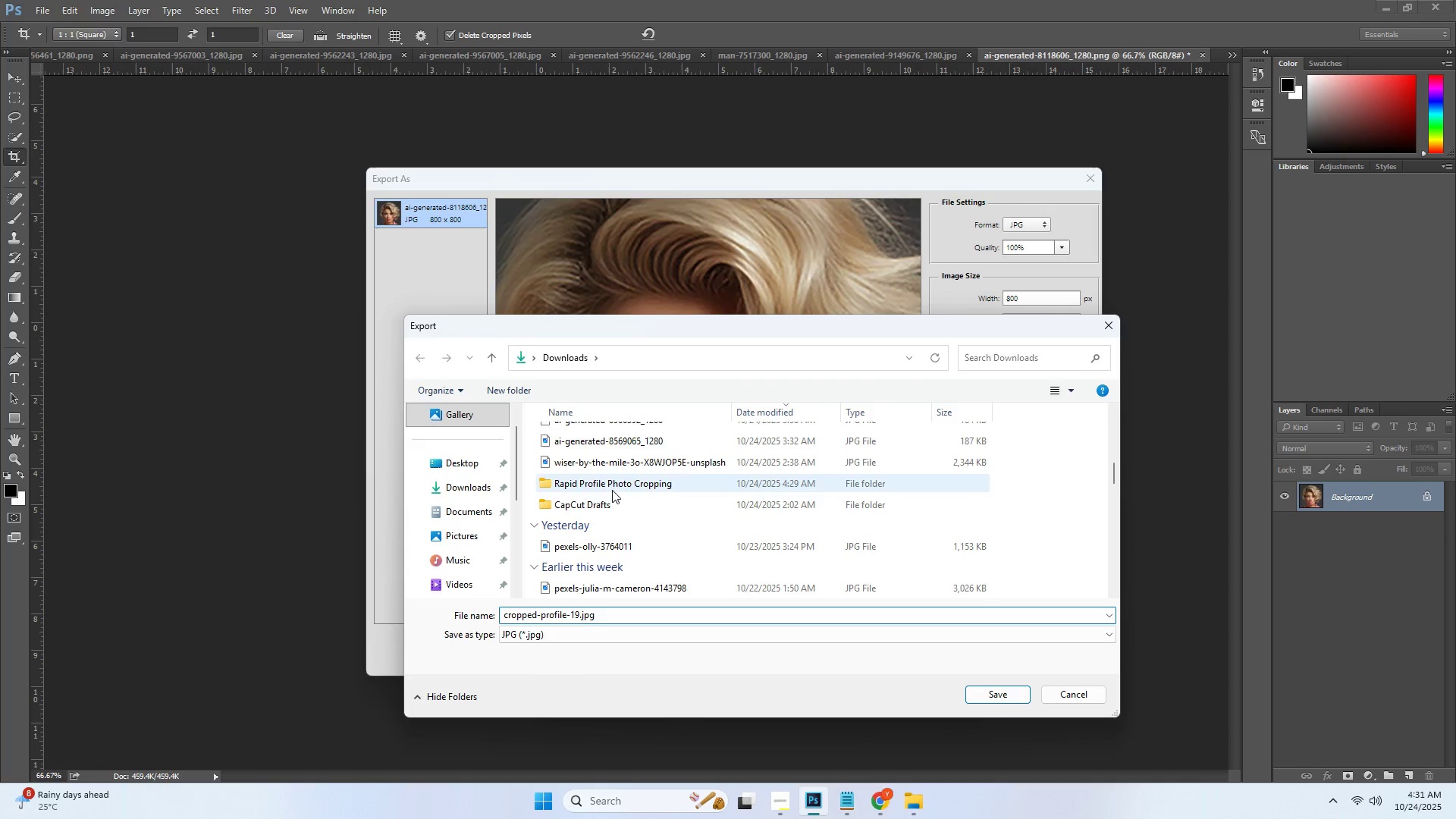 
double_click([612, 489])
 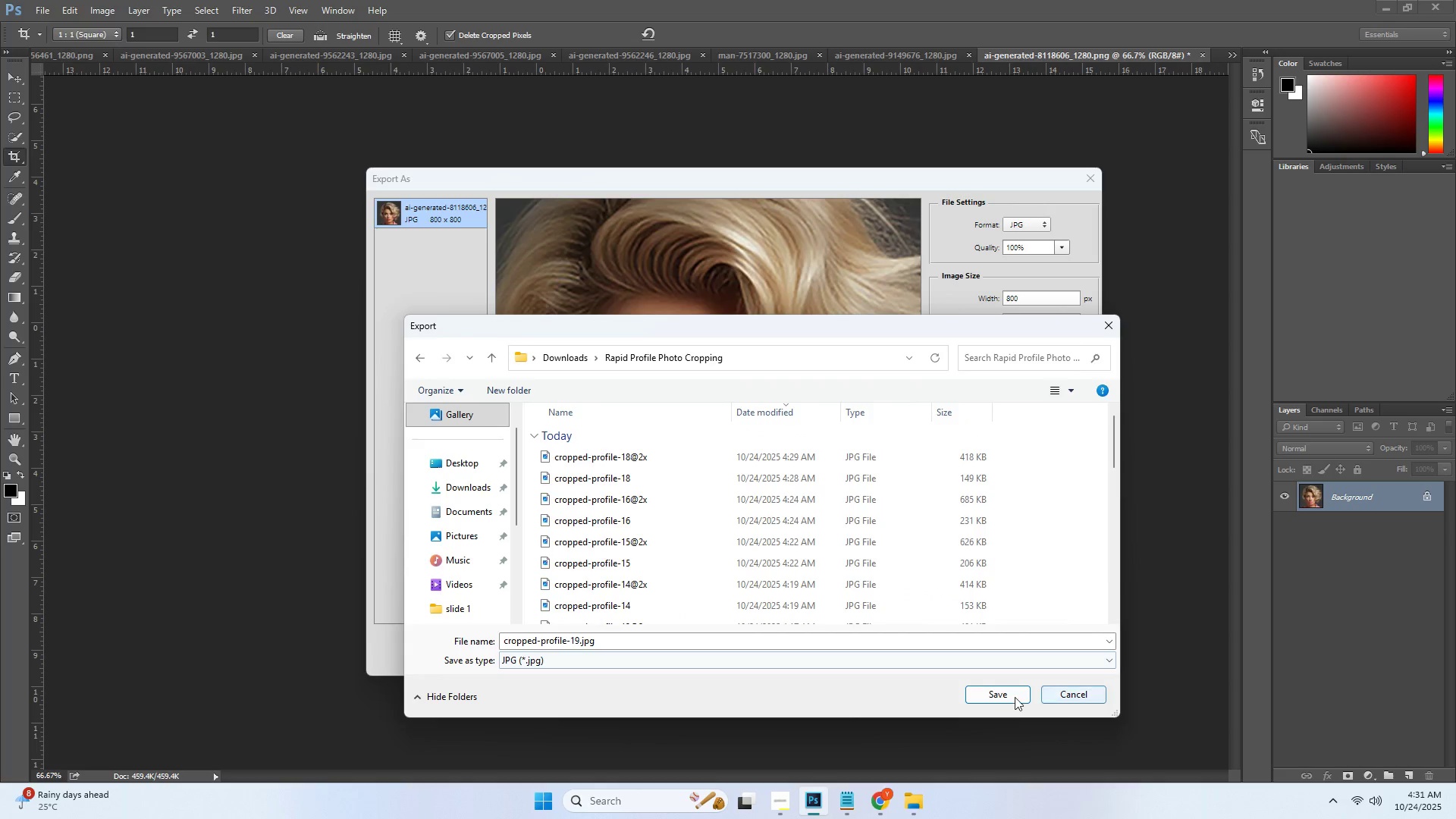 
left_click([1003, 695])
 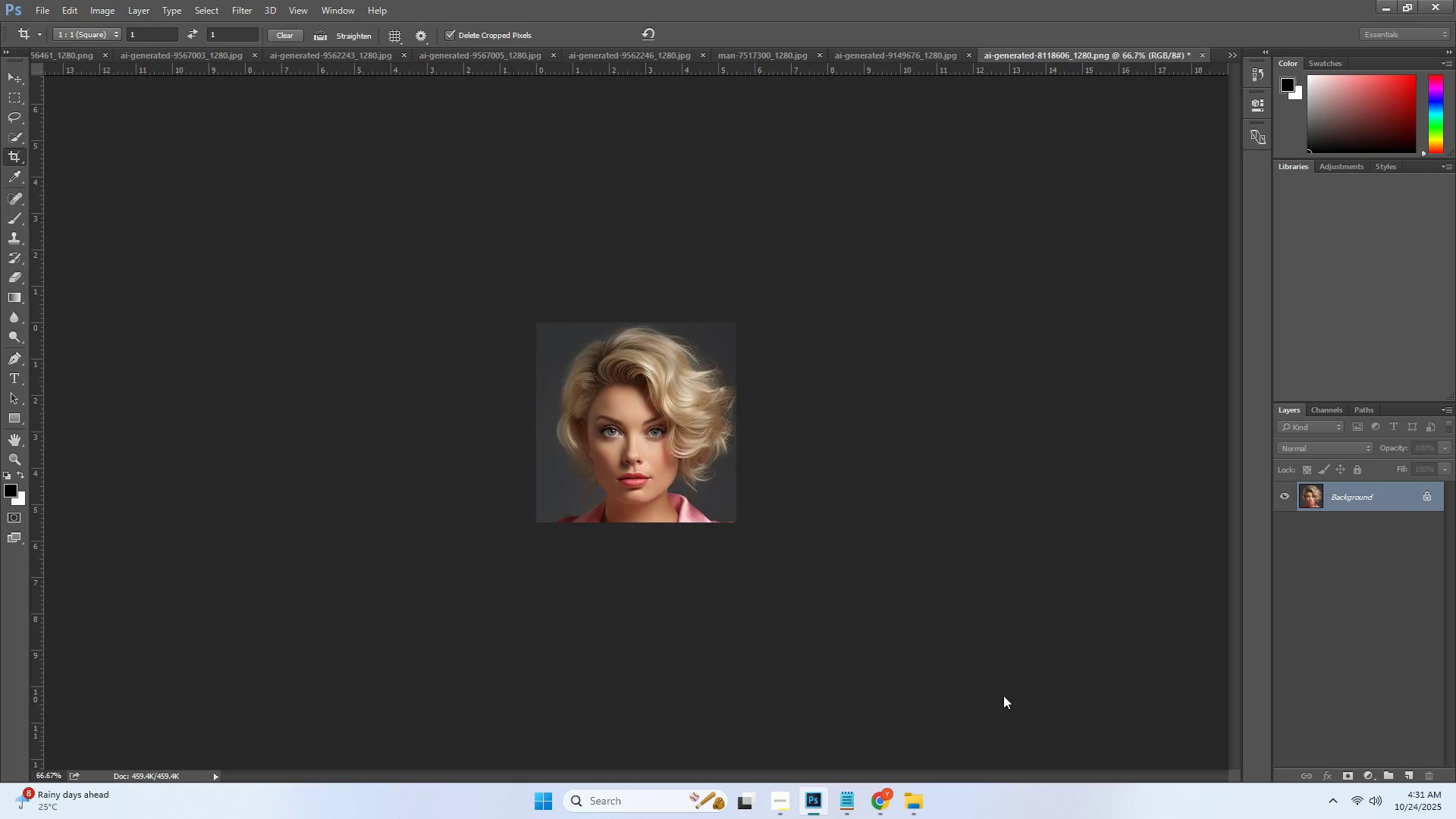 
key(Alt+AltLeft)
 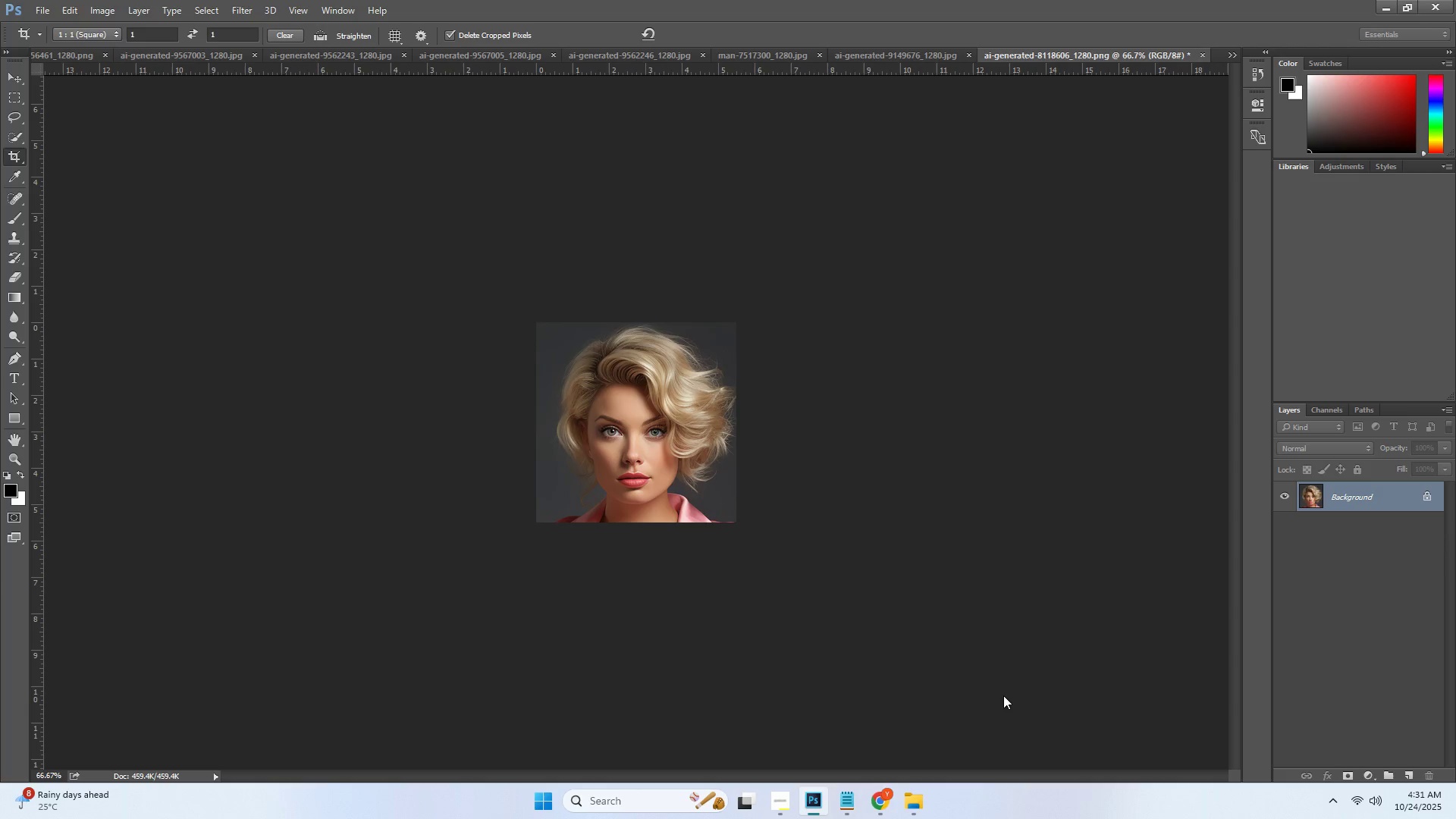 
key(Alt+Control+ControlLeft)
 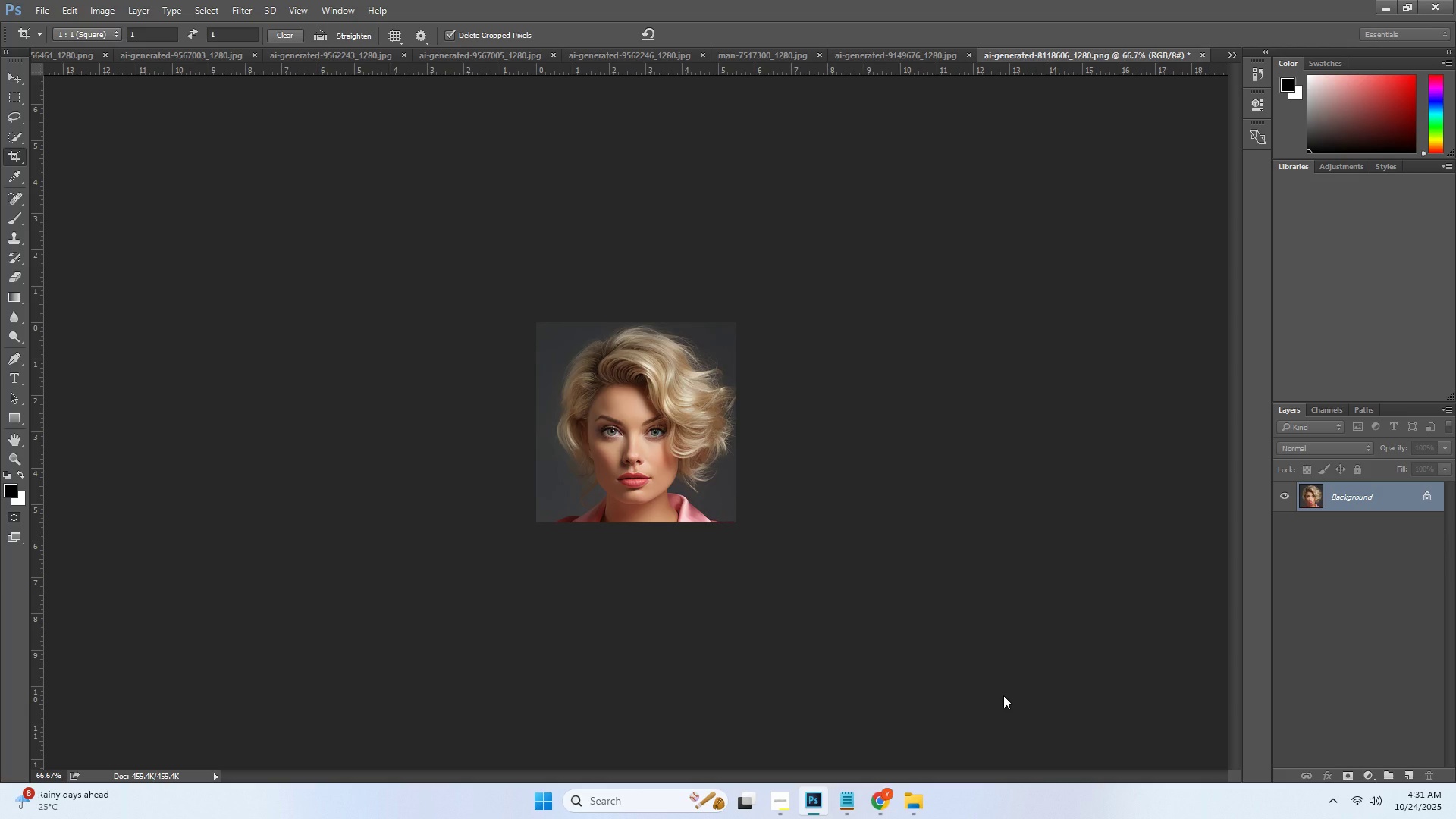 
key(Alt+Control+Shift+ShiftLeft)
 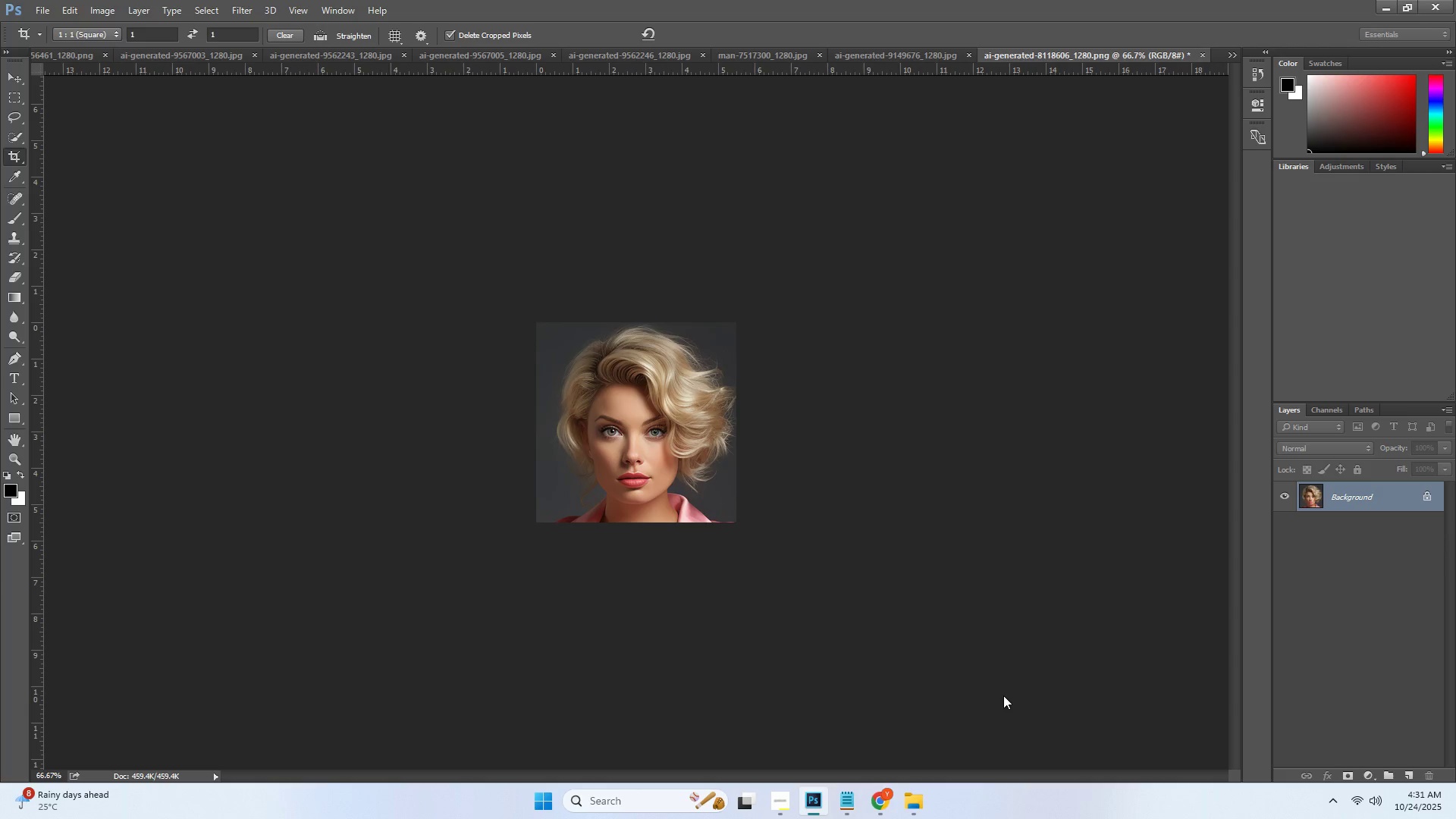 
key(Alt+Control+Shift+W)
 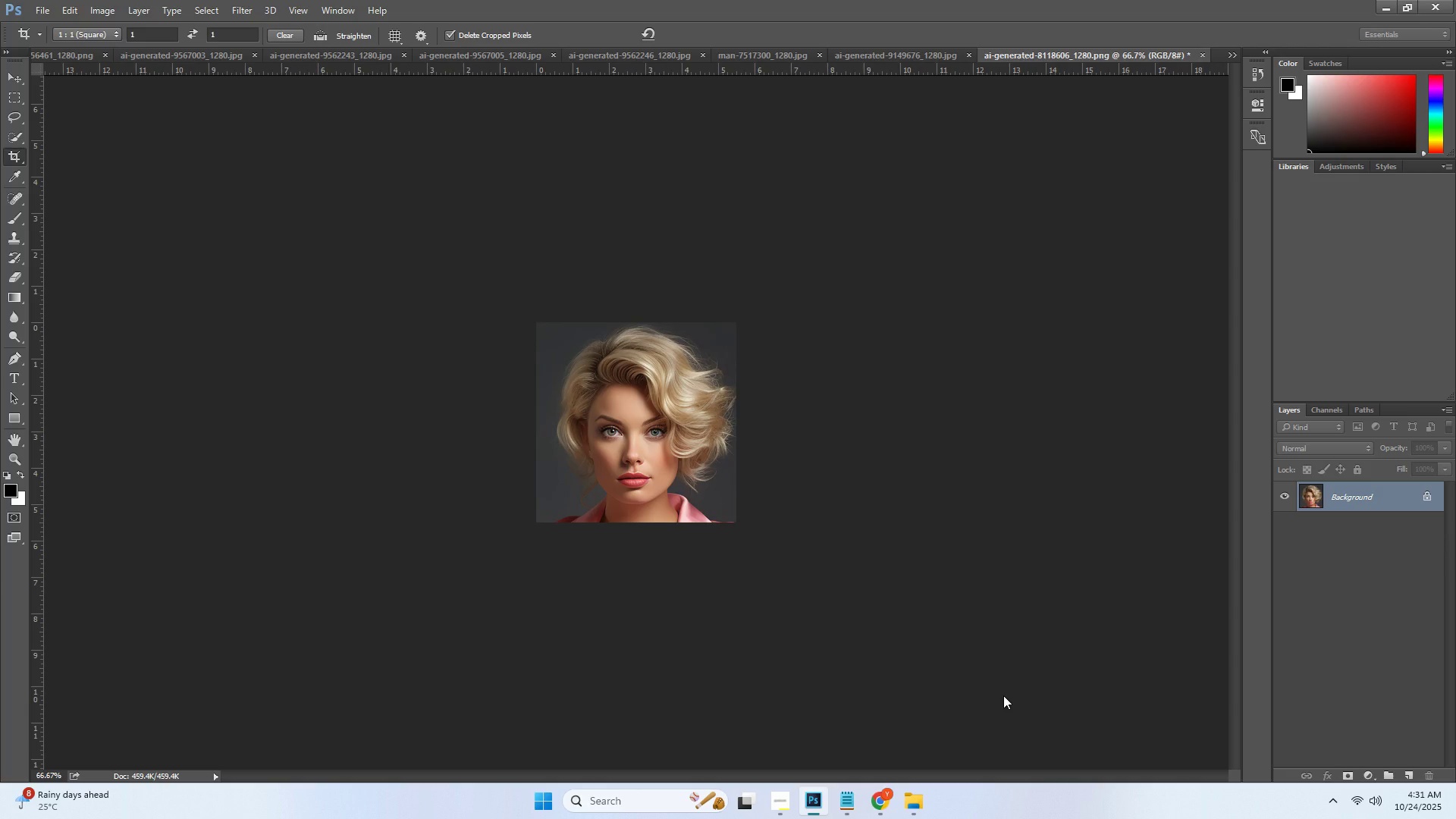 
key(Alt+Control+Shift+W)
 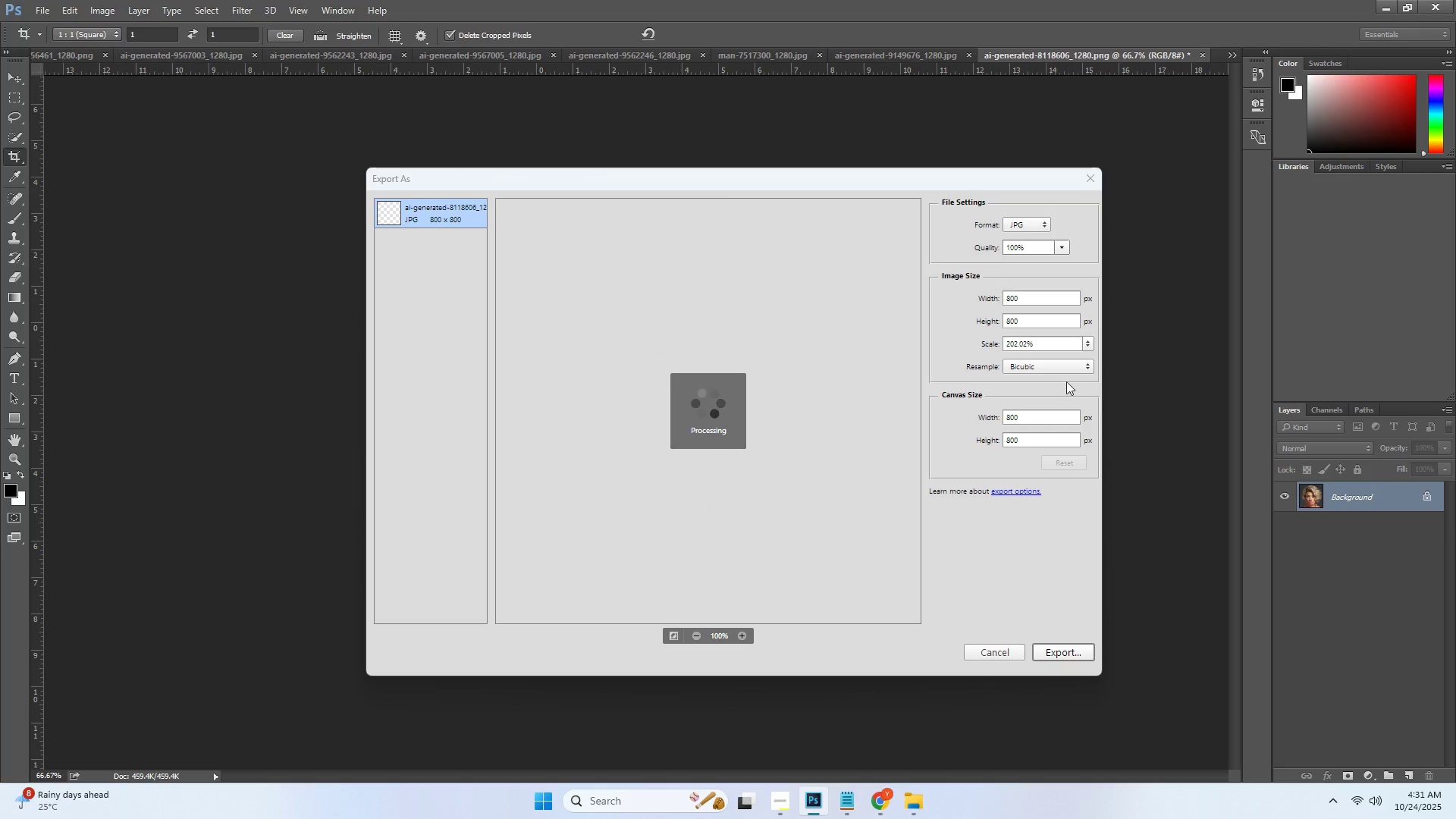 
double_click([1027, 300])
 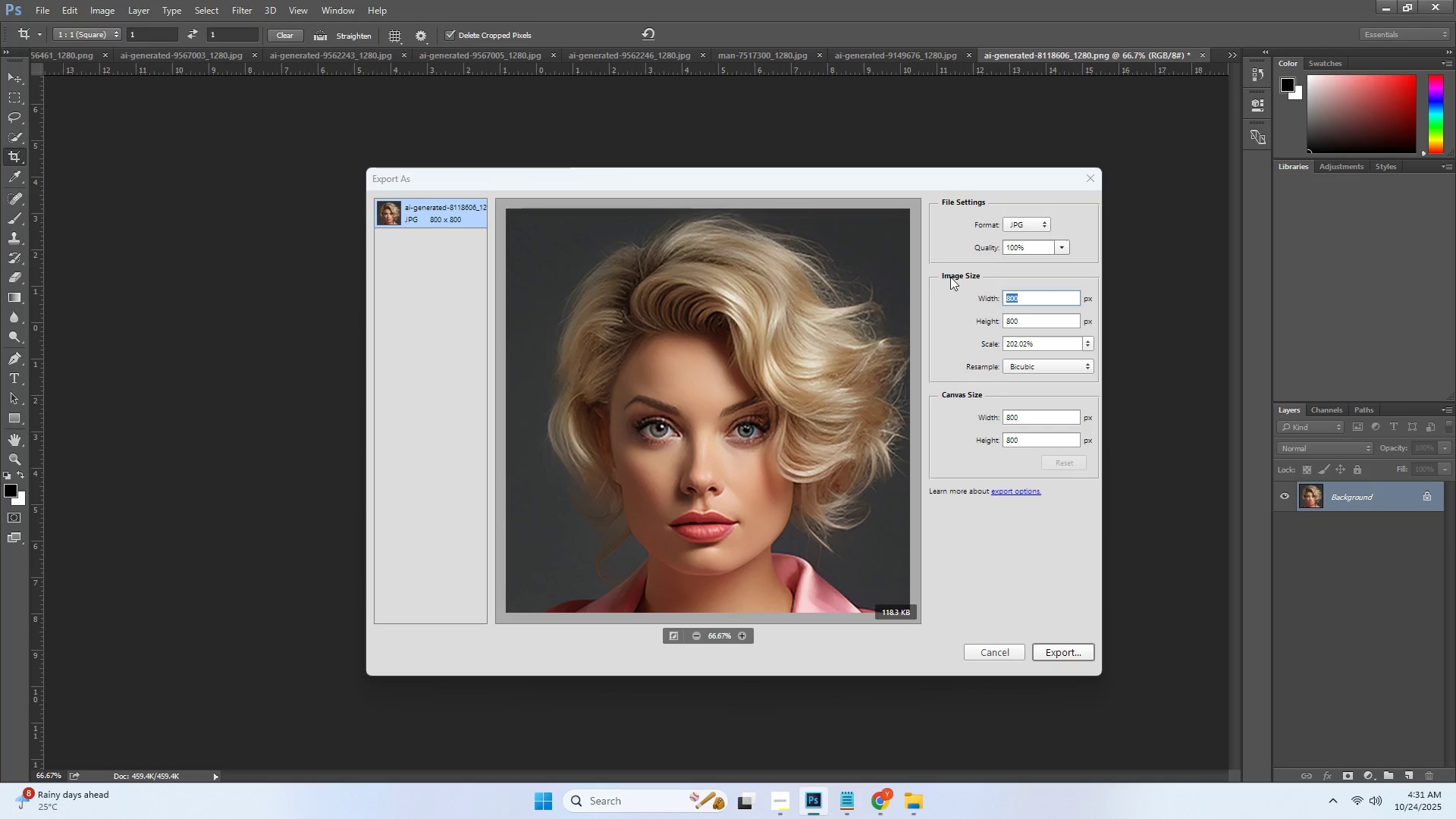 
key(Numpad1)
 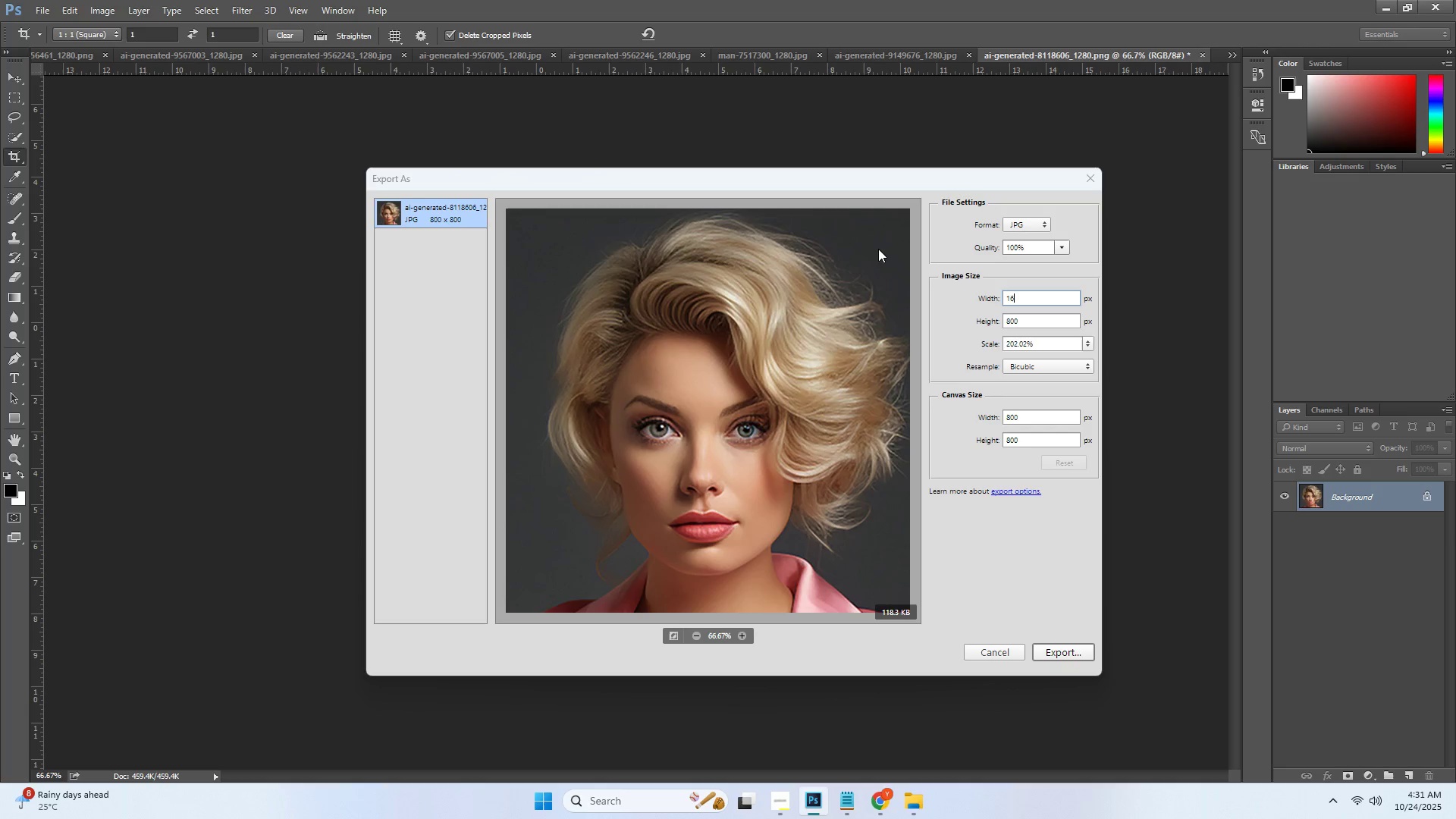 
key(Numpad6)
 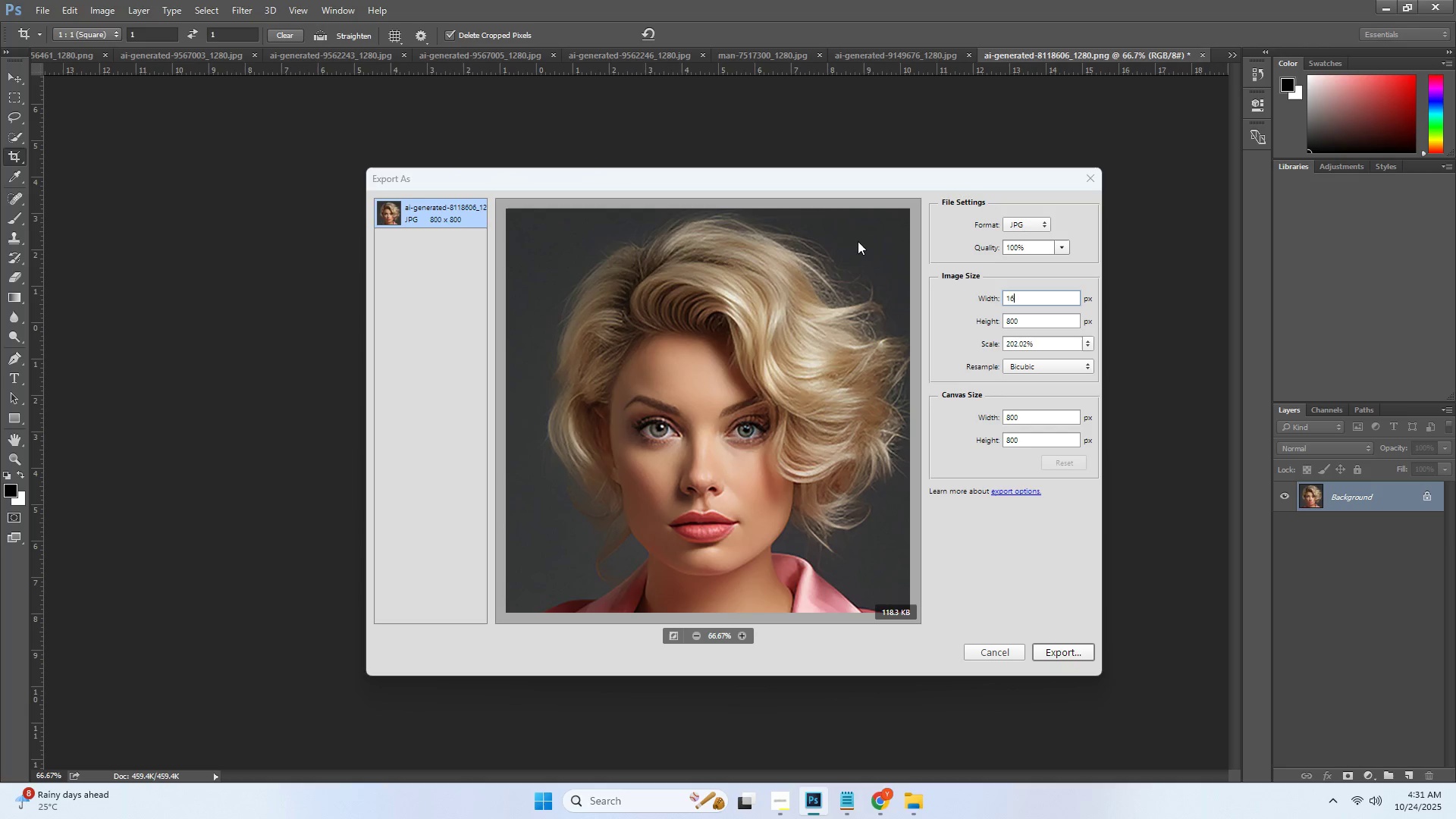 
key(Numpad0)
 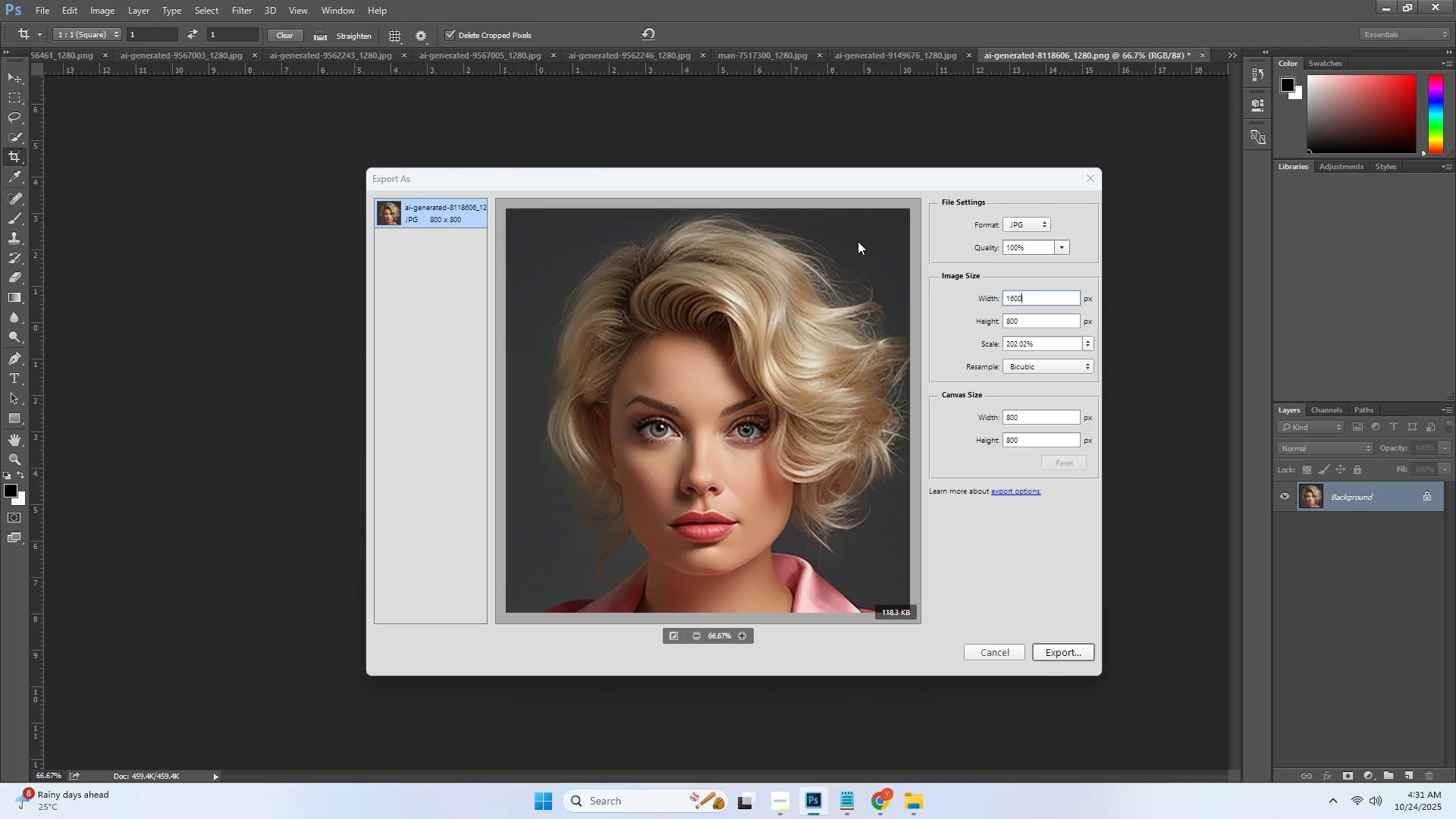 
key(Numpad0)
 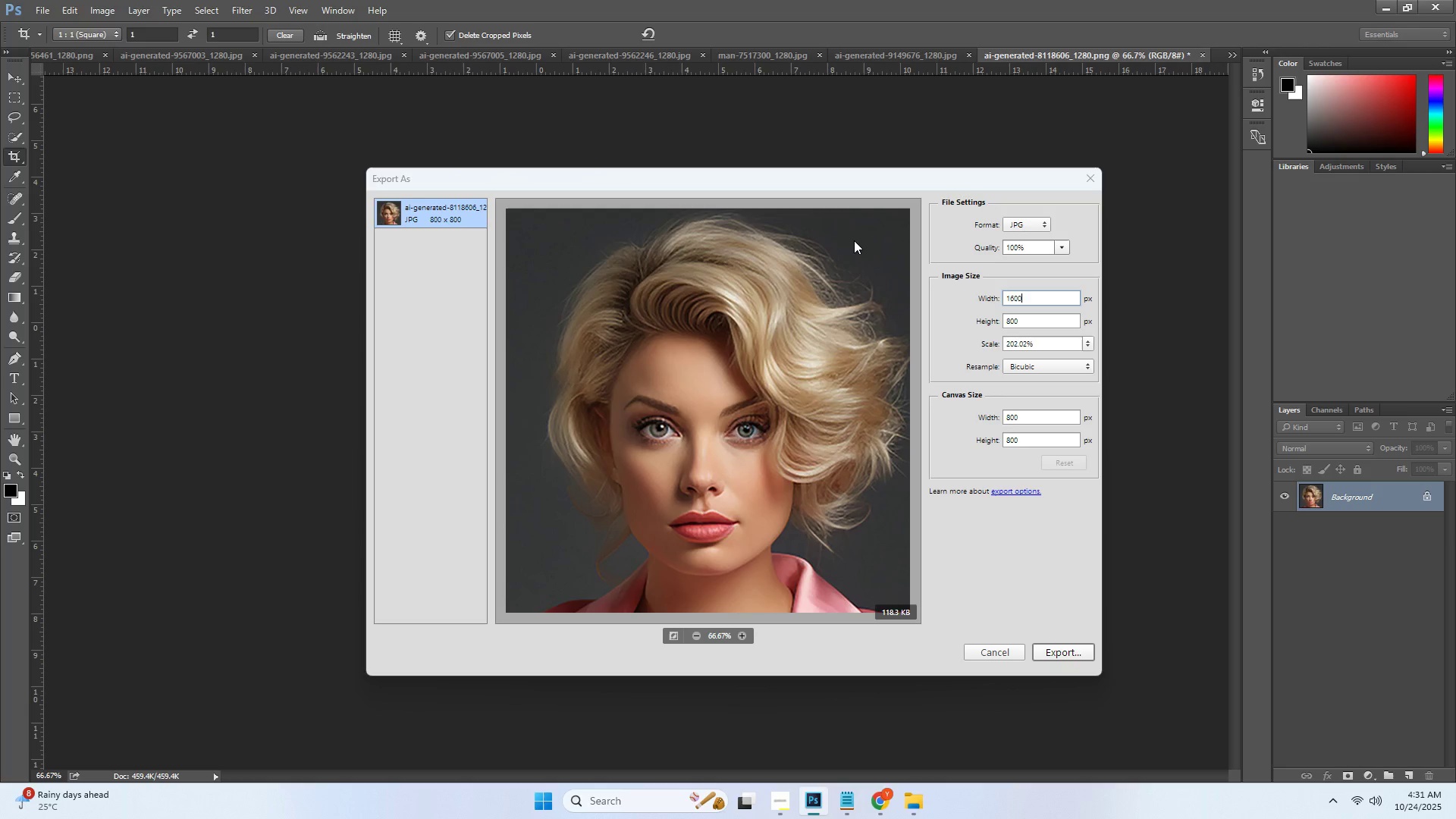 
key(Tab)
 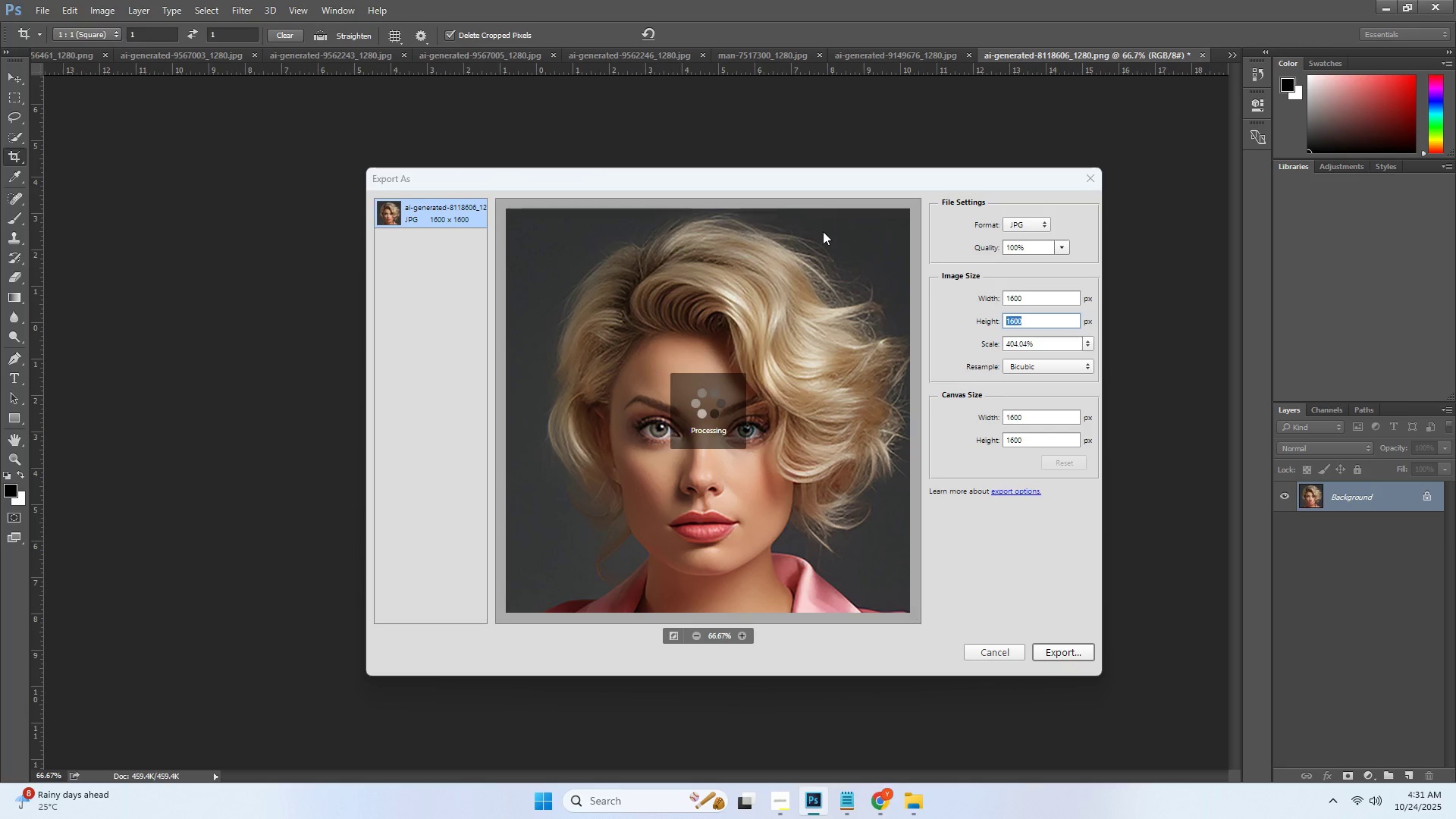 
key(Numpad1)
 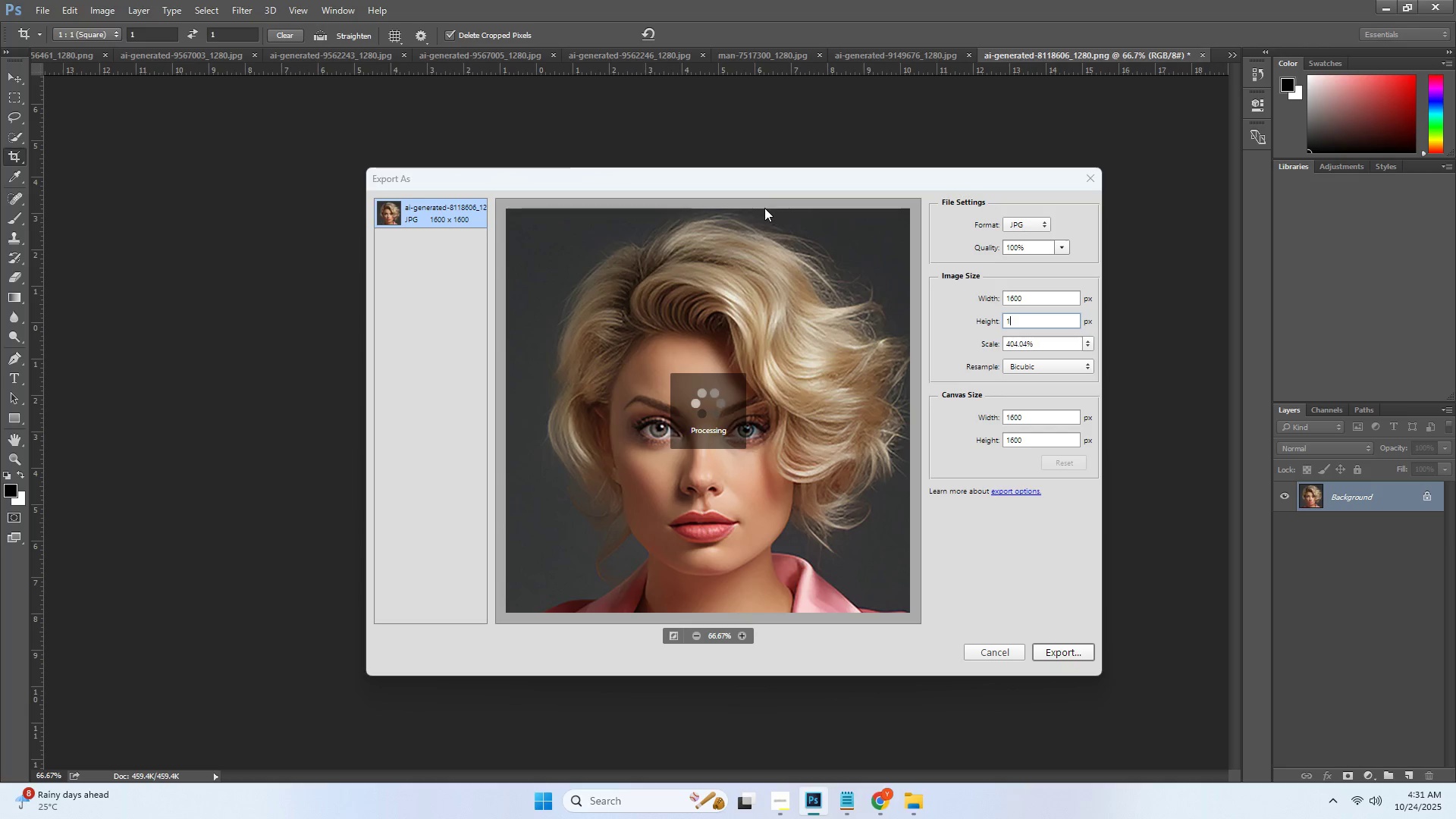 
key(Numpad9)
 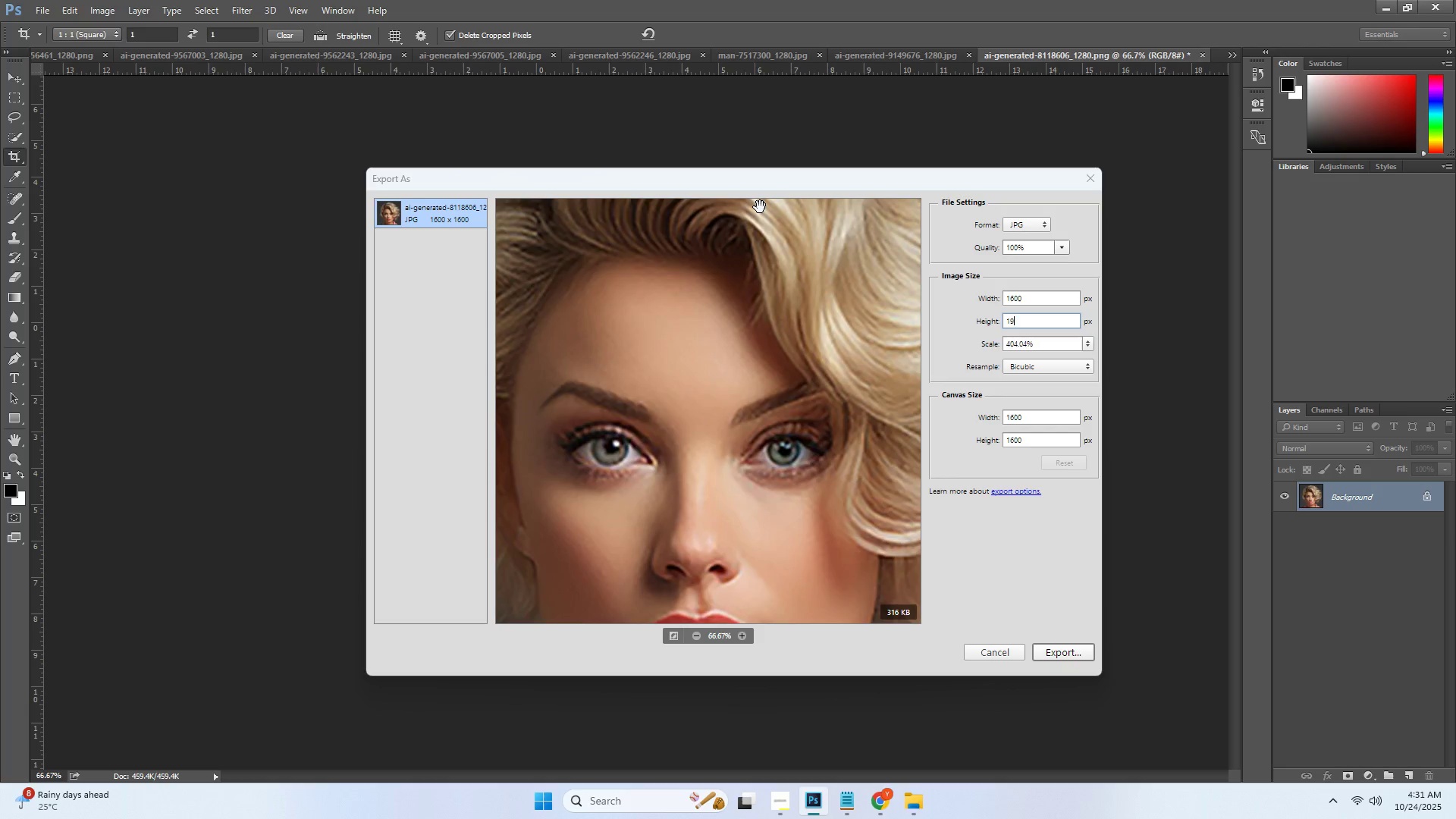 
key(Backspace)
 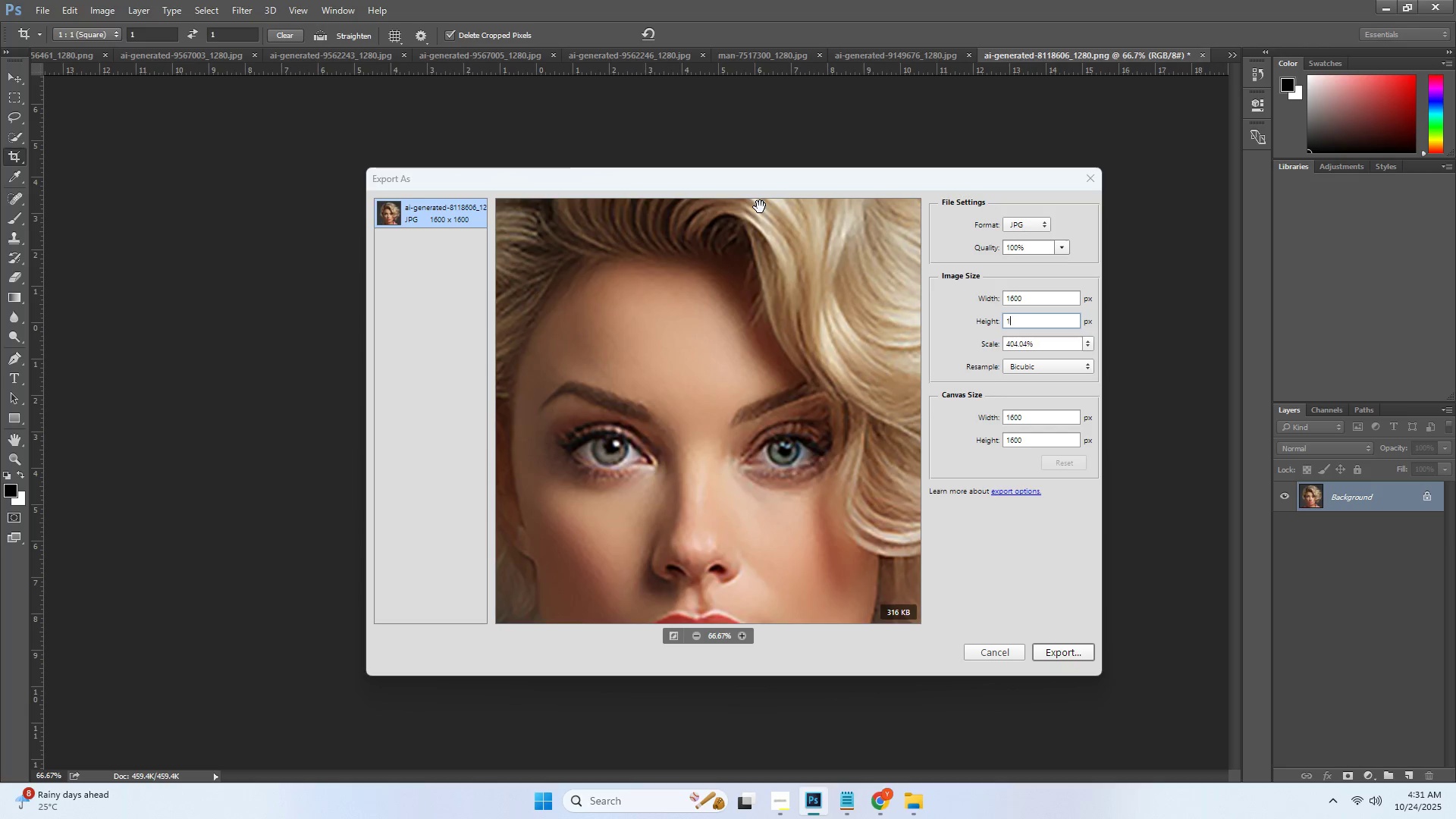 
key(Numpad6)
 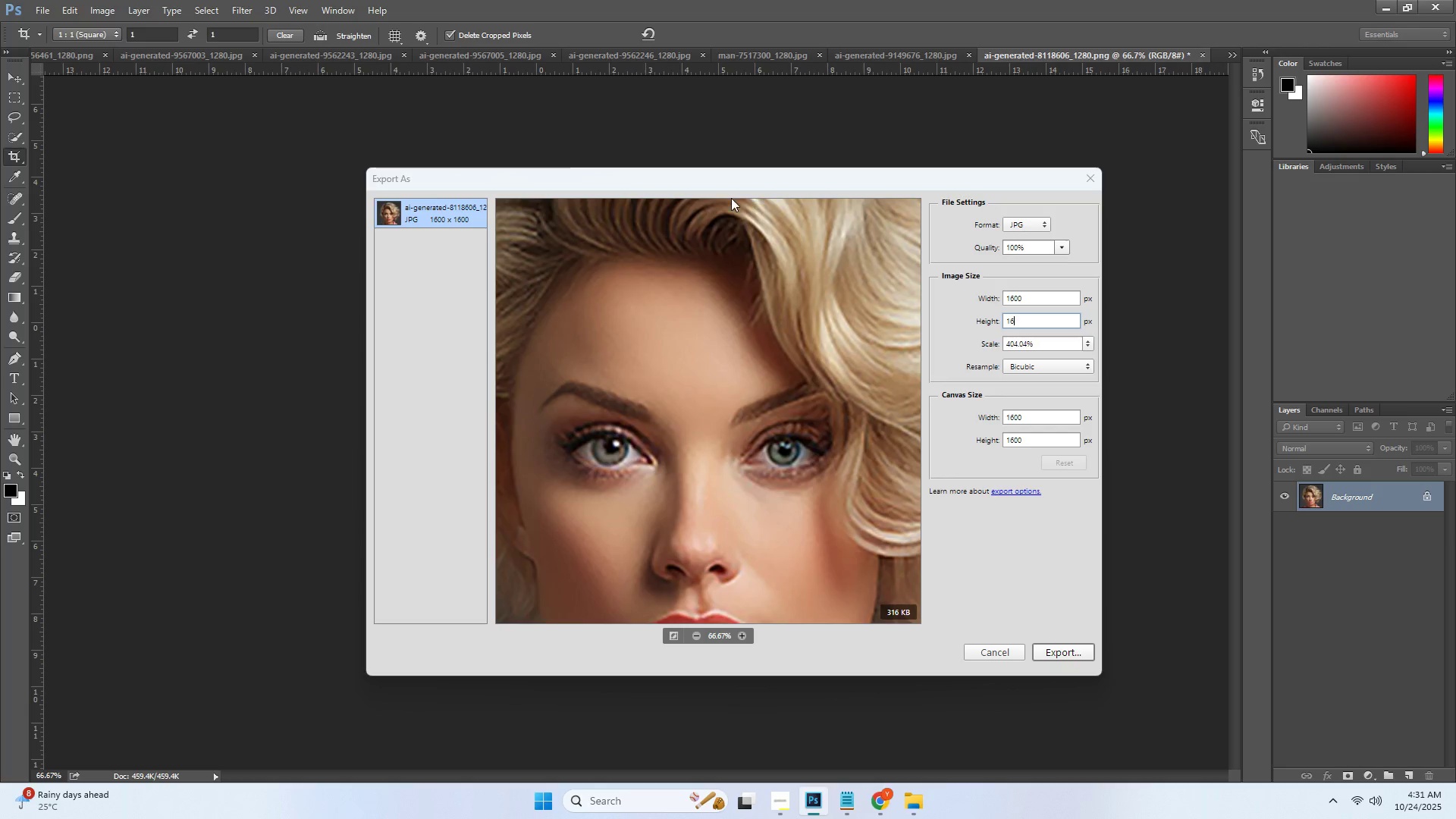 
key(Numpad0)
 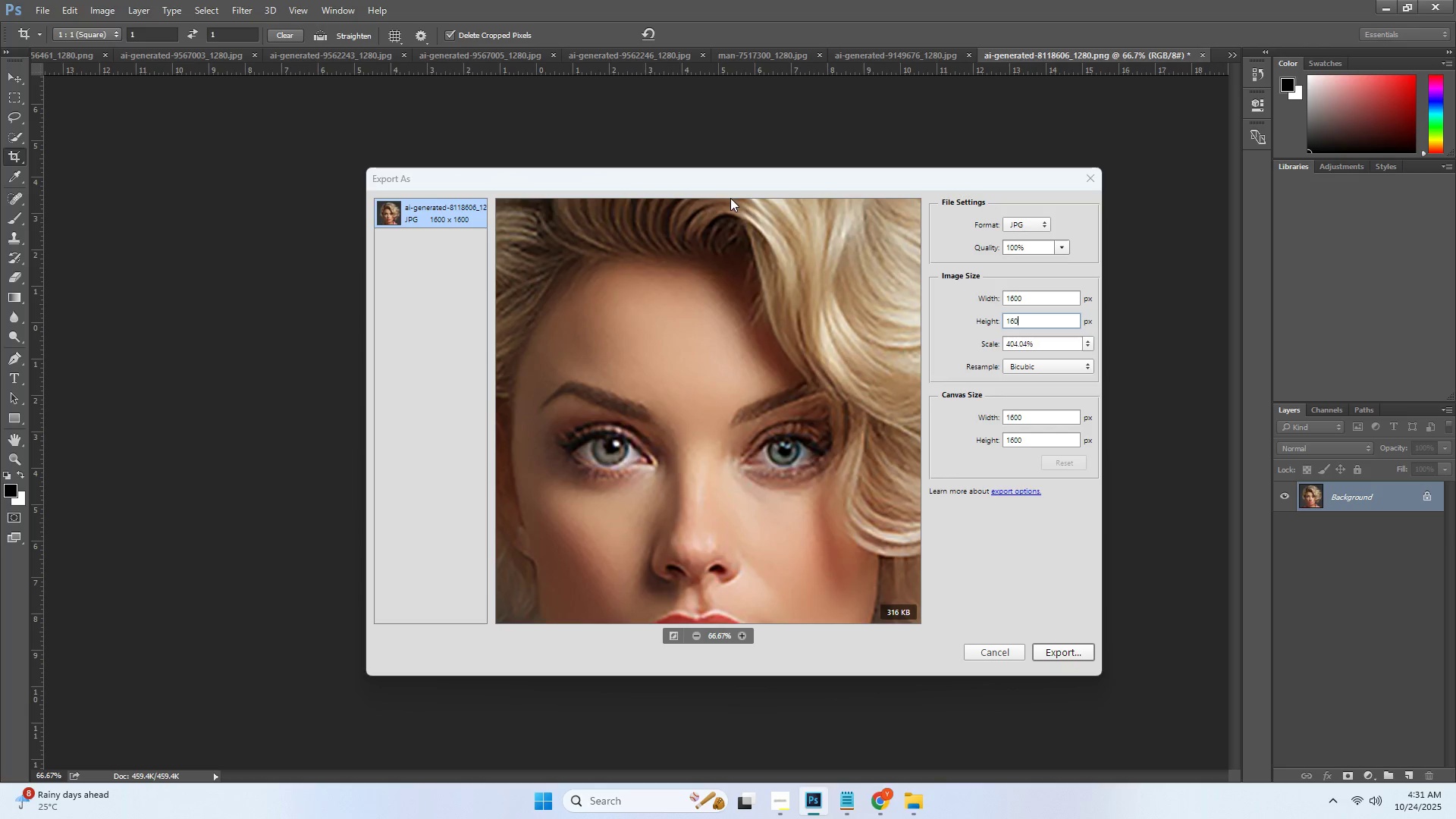 
key(Numpad0)
 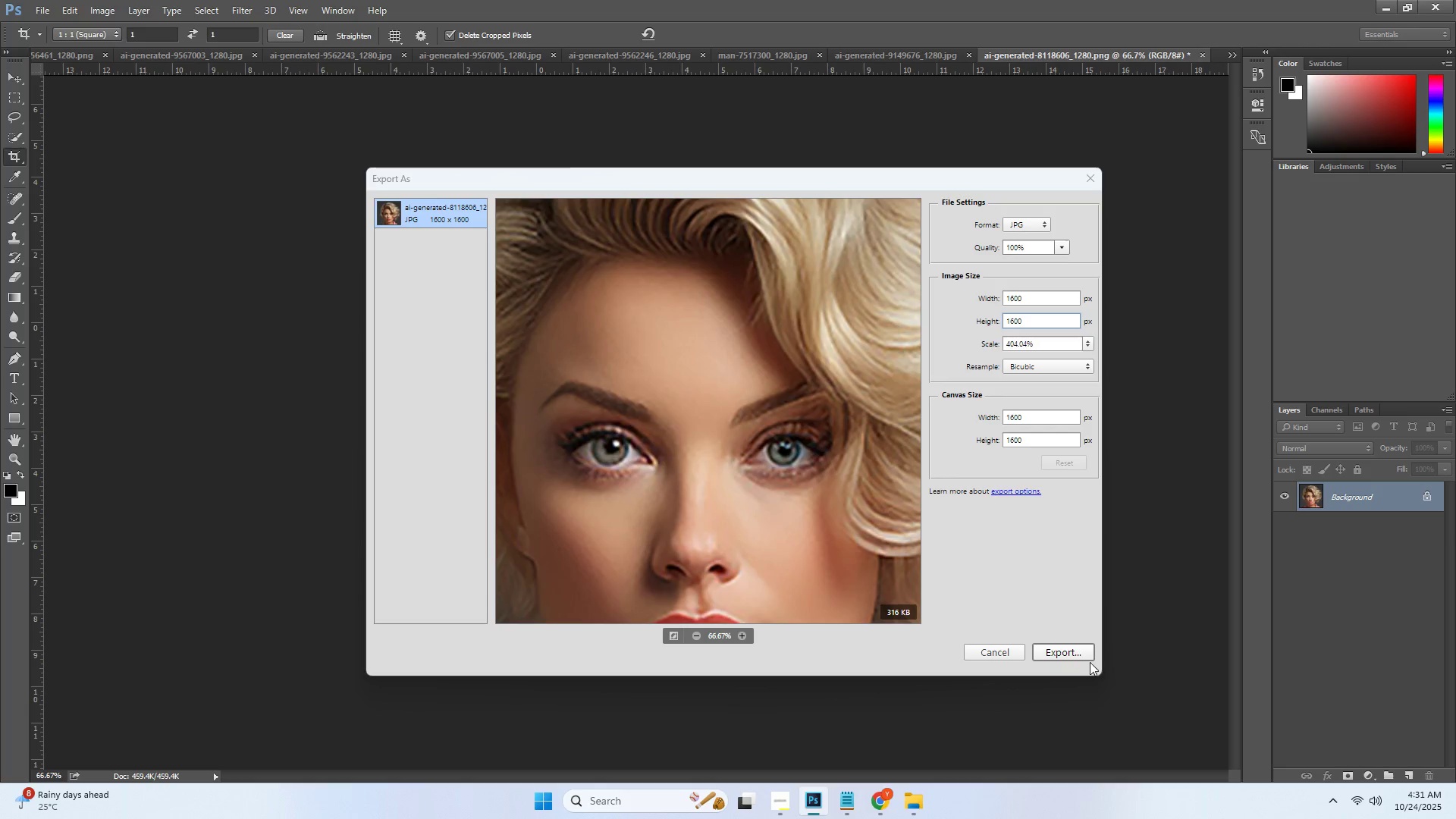 
left_click([1079, 657])
 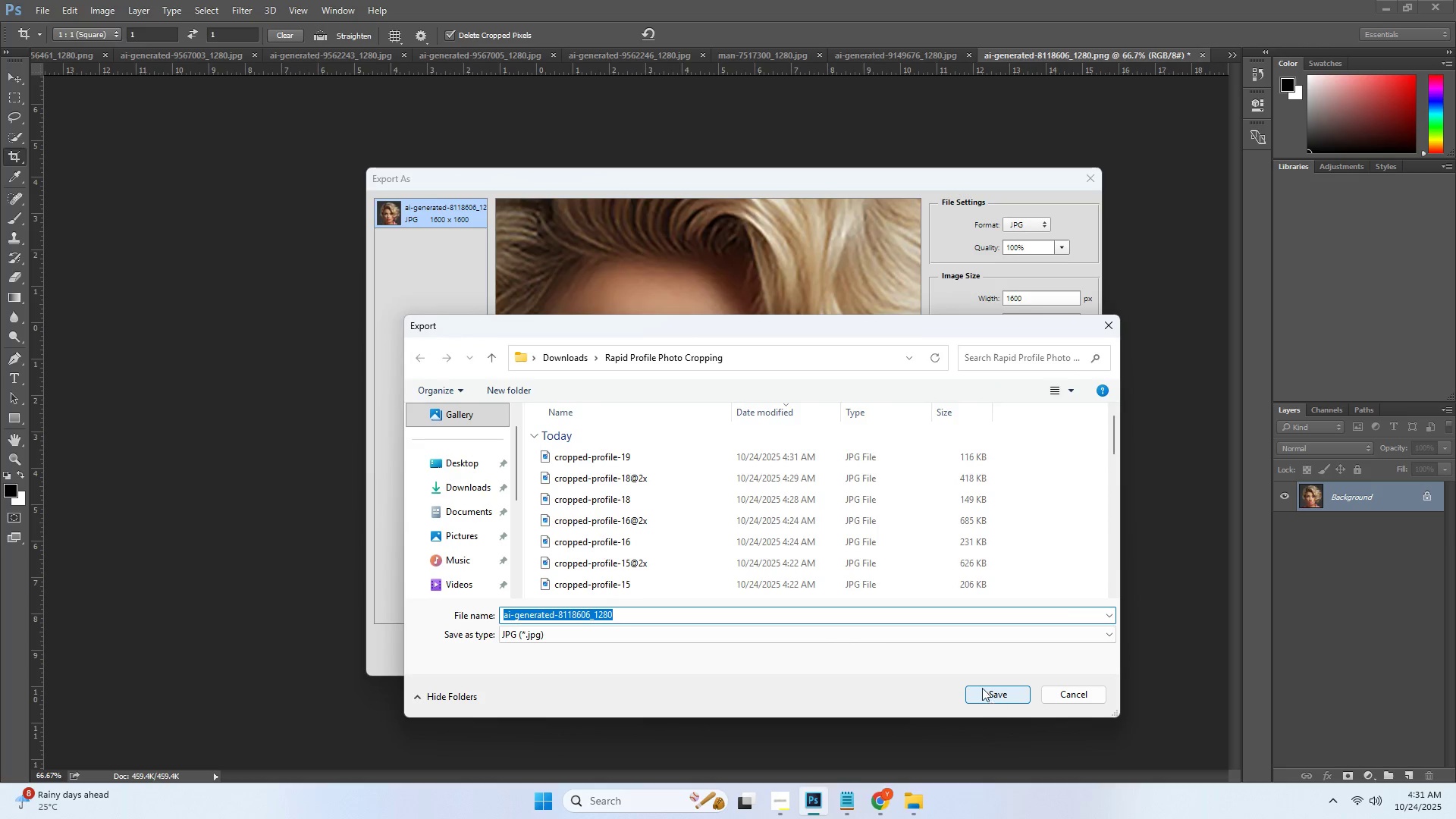 
key(Control+ControlLeft)
 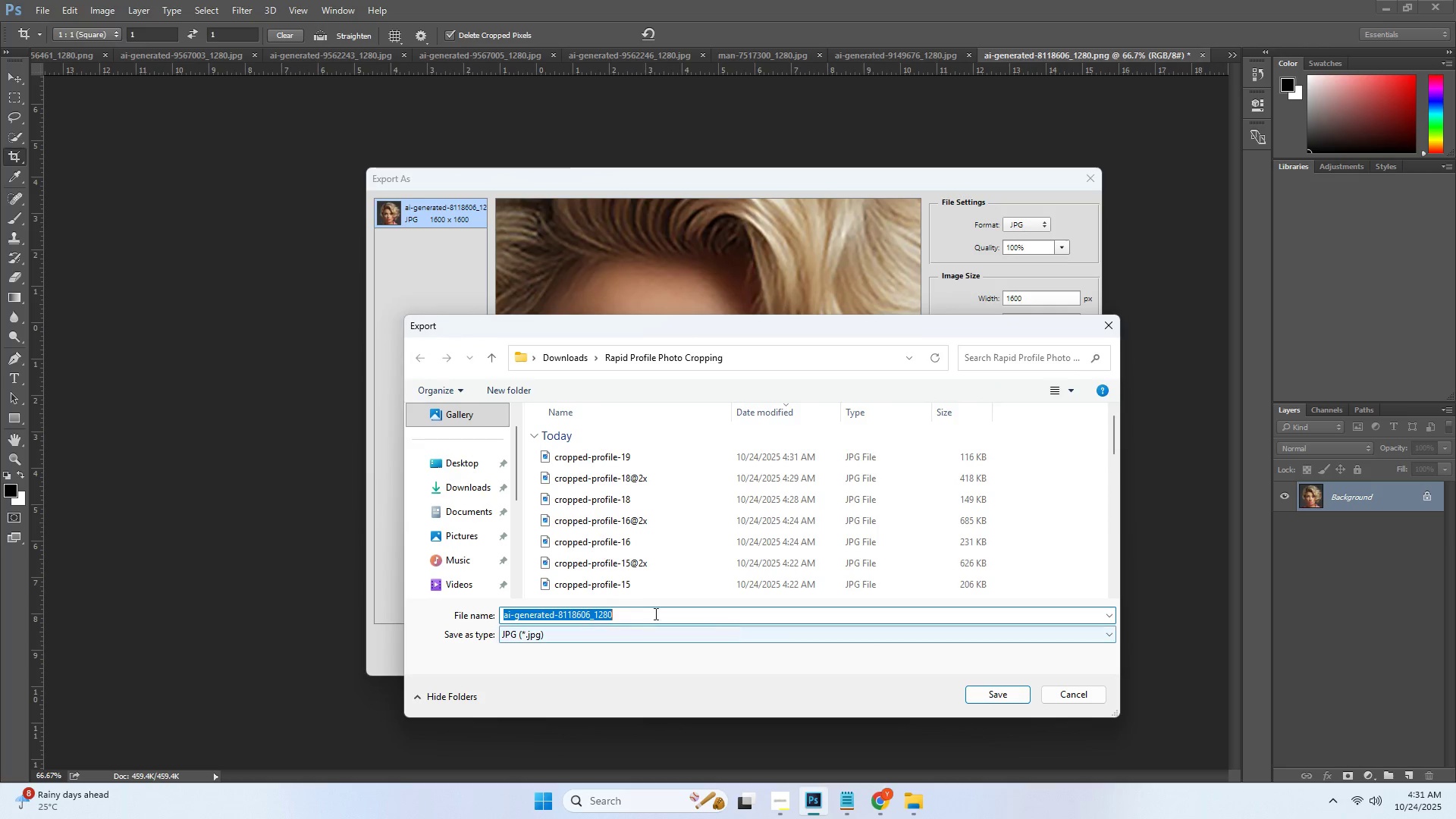 
key(Control+V)
 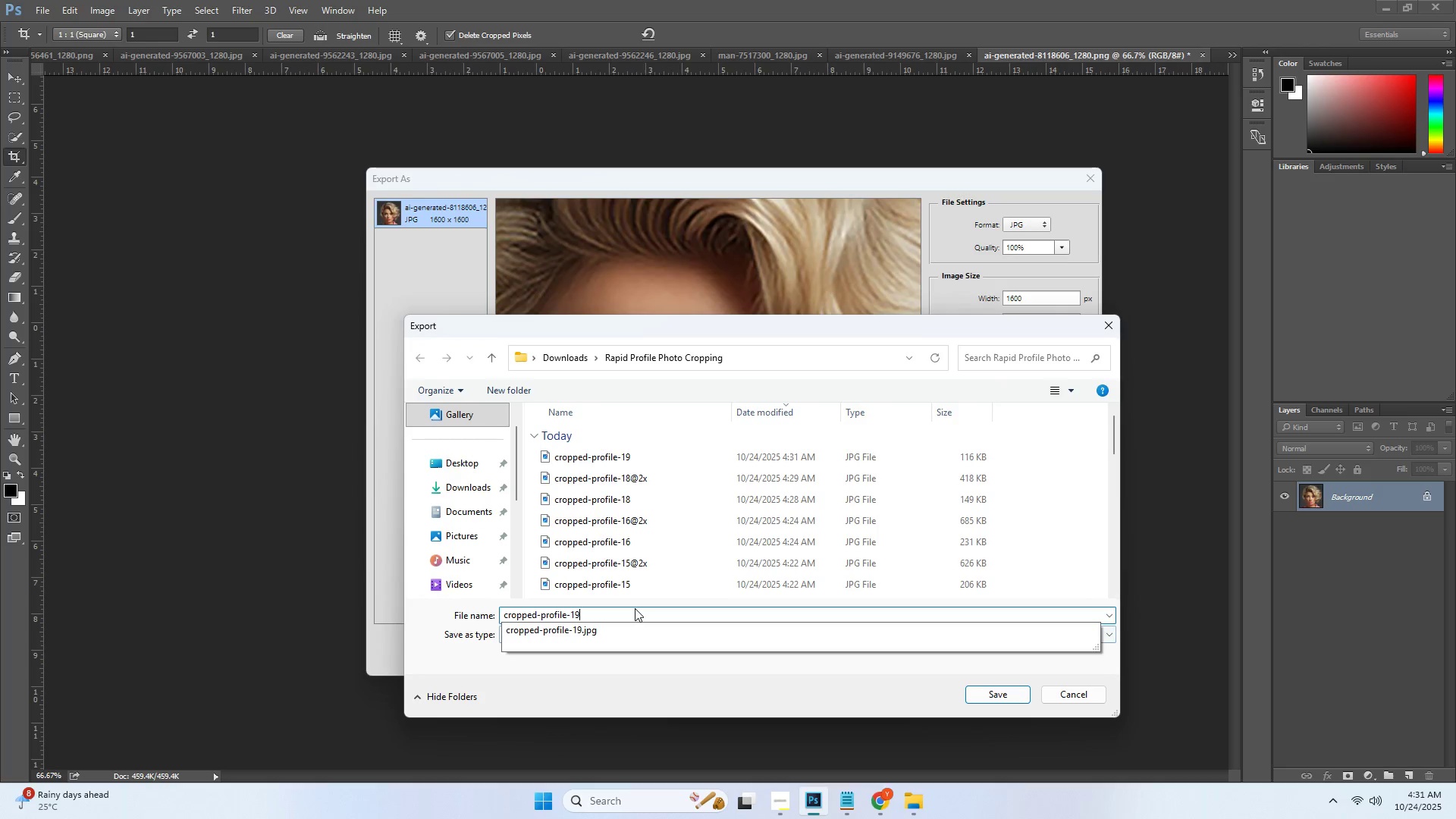 
type(@x)
key(Backspace)
type(2x.jpg)
 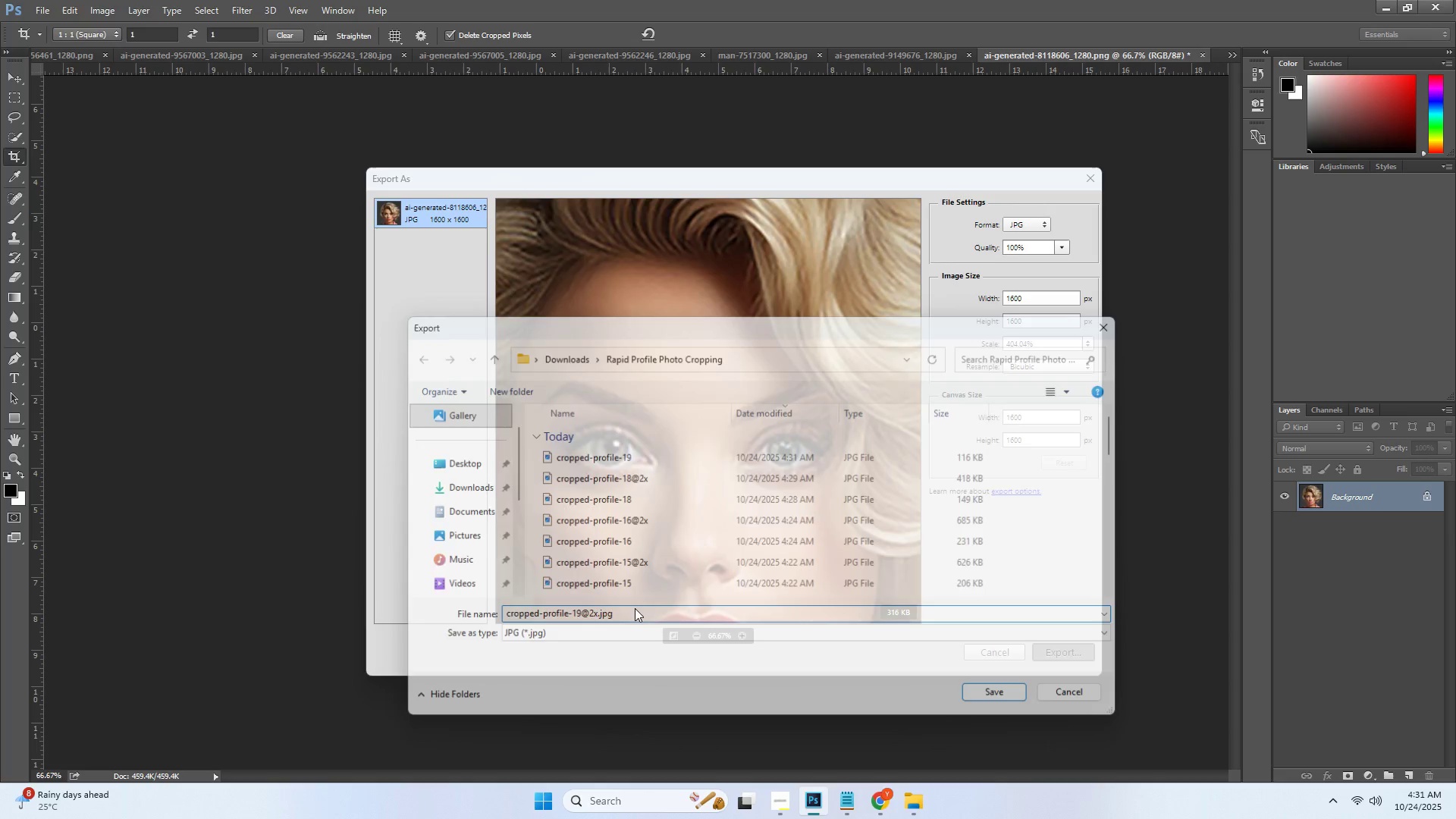 
key(Enter)
 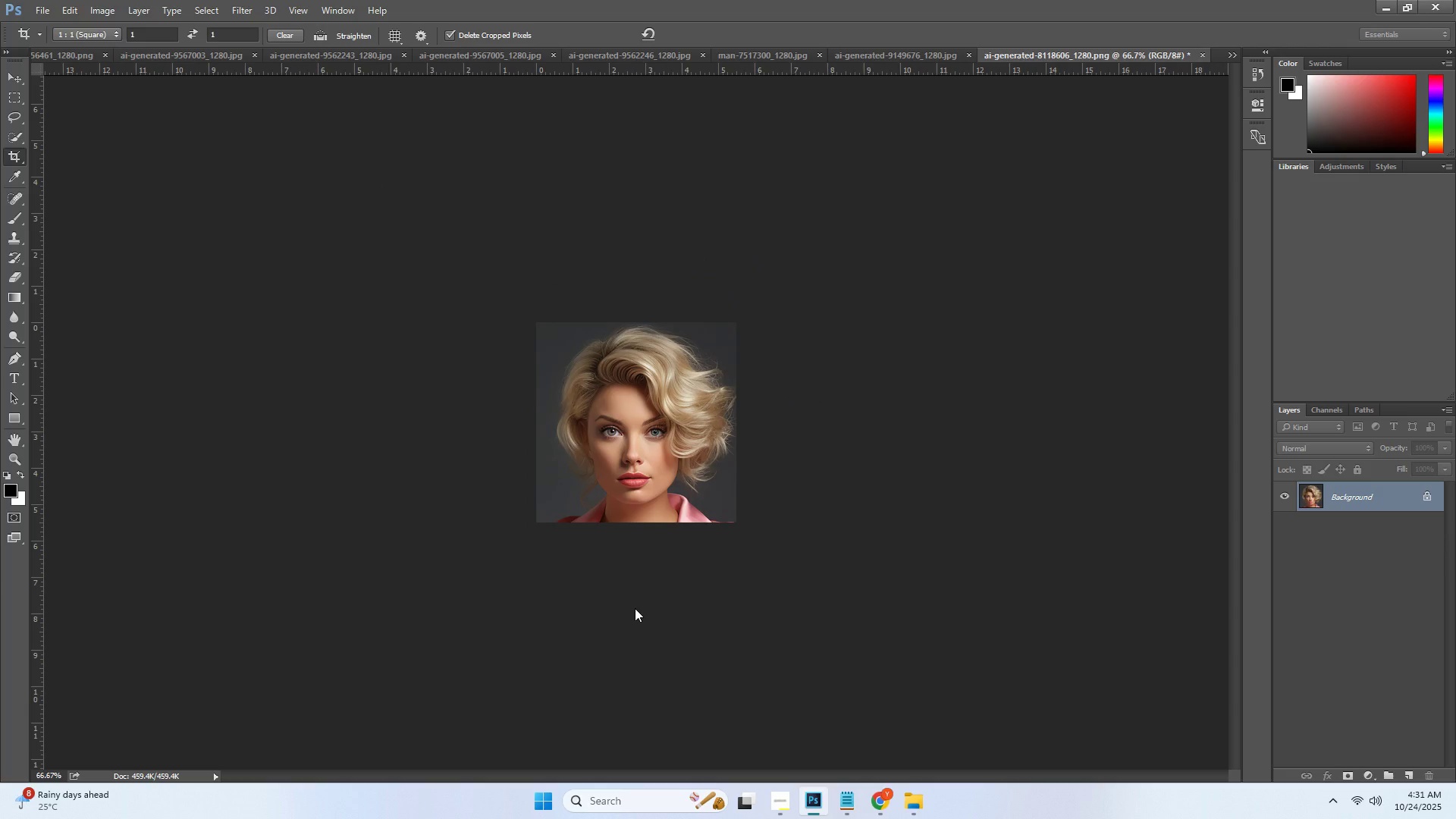 
key(Alt+Control+Shift+Q)
 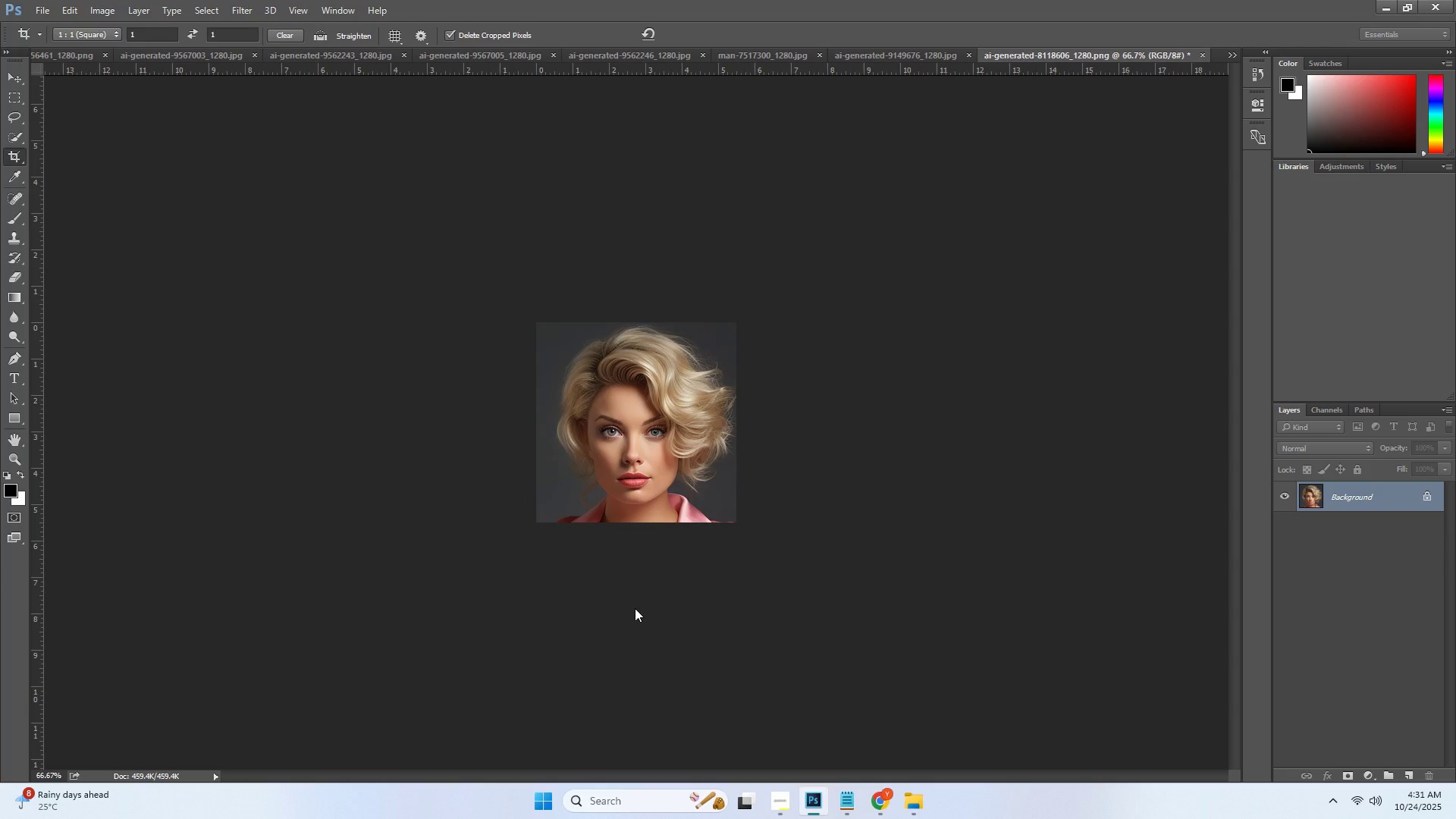 
key(Alt+Control+Shift+W)
 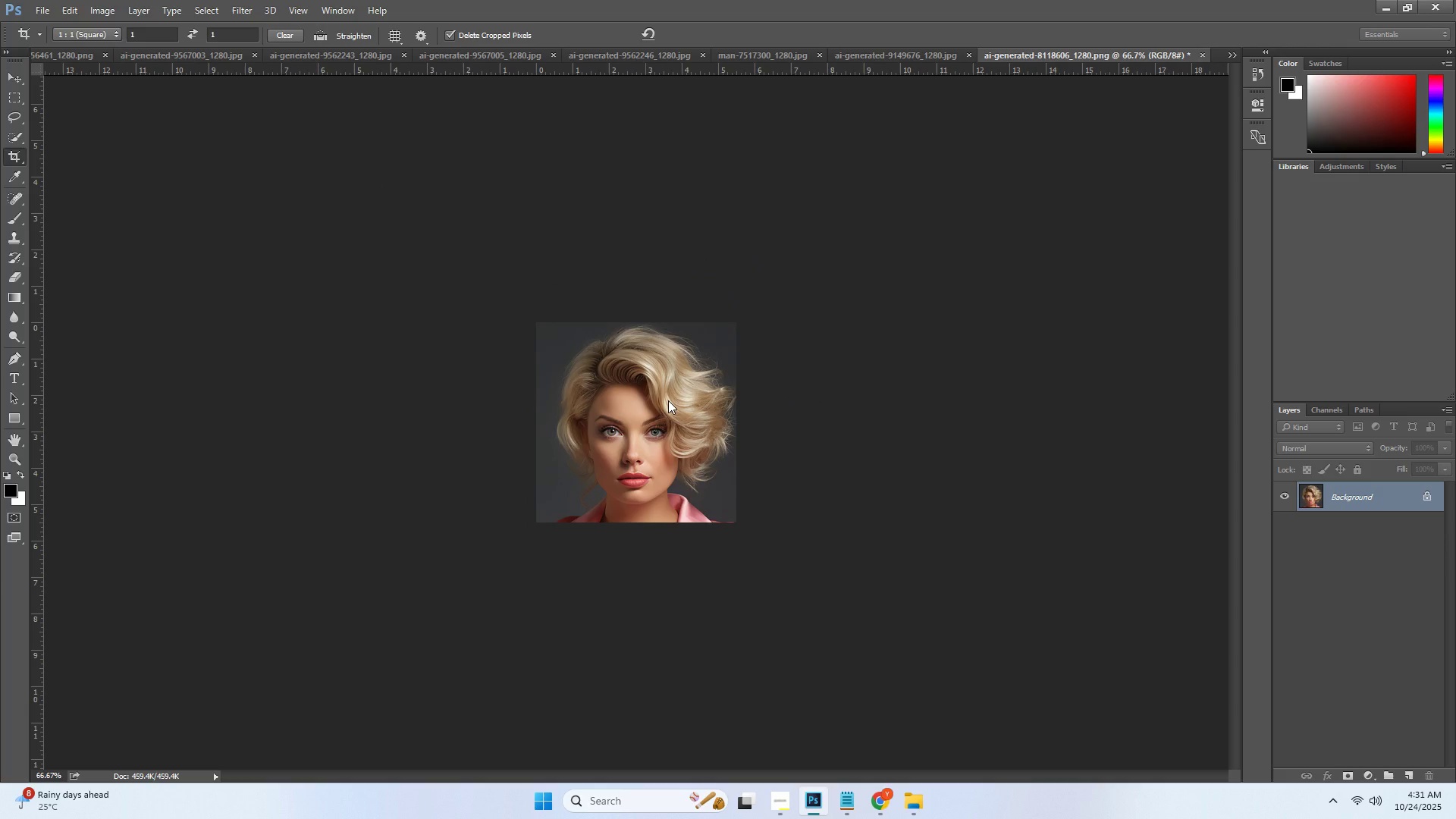 
left_click([849, 400])
 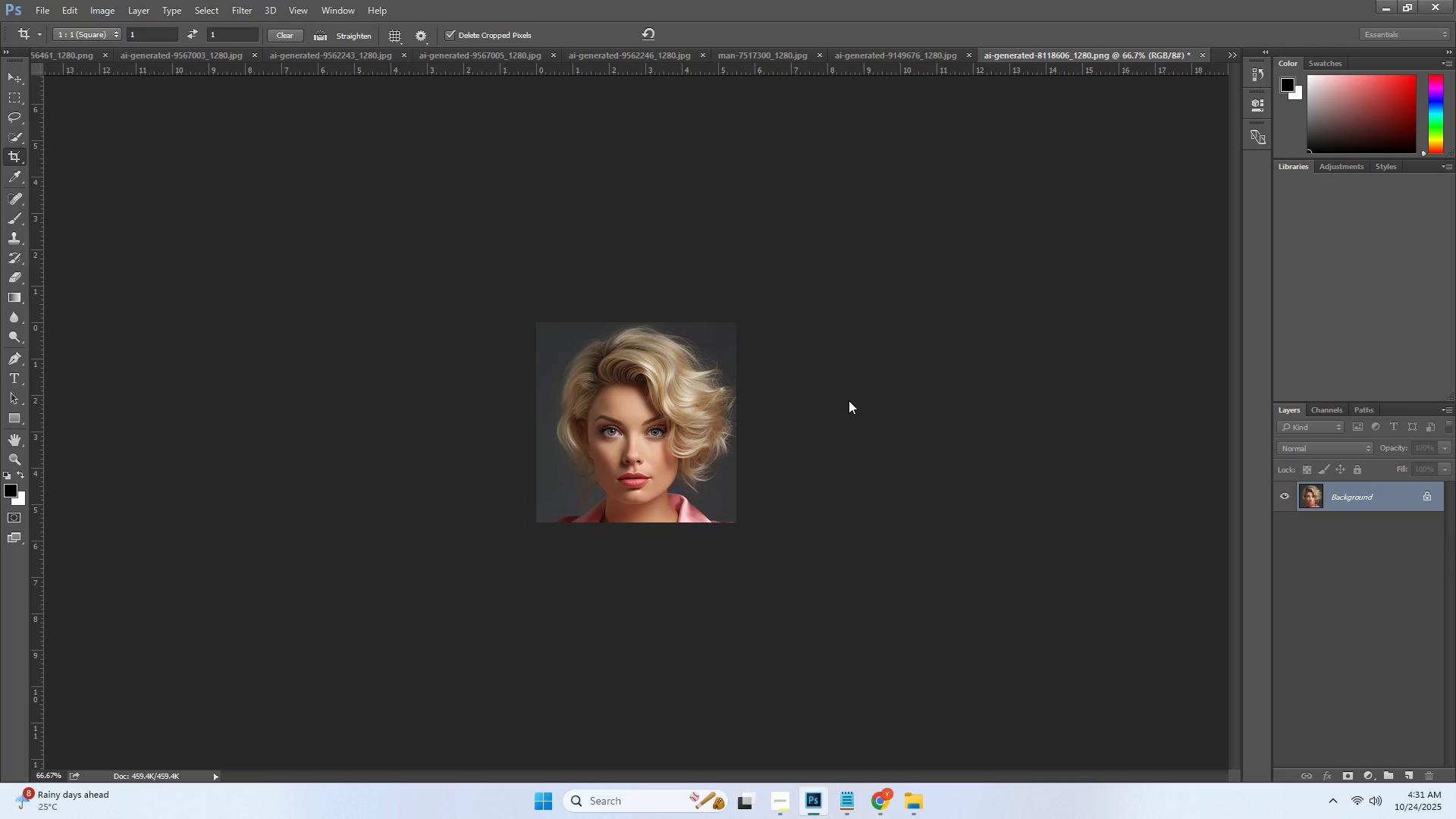 
key(Alt+Control+Shift+W)
 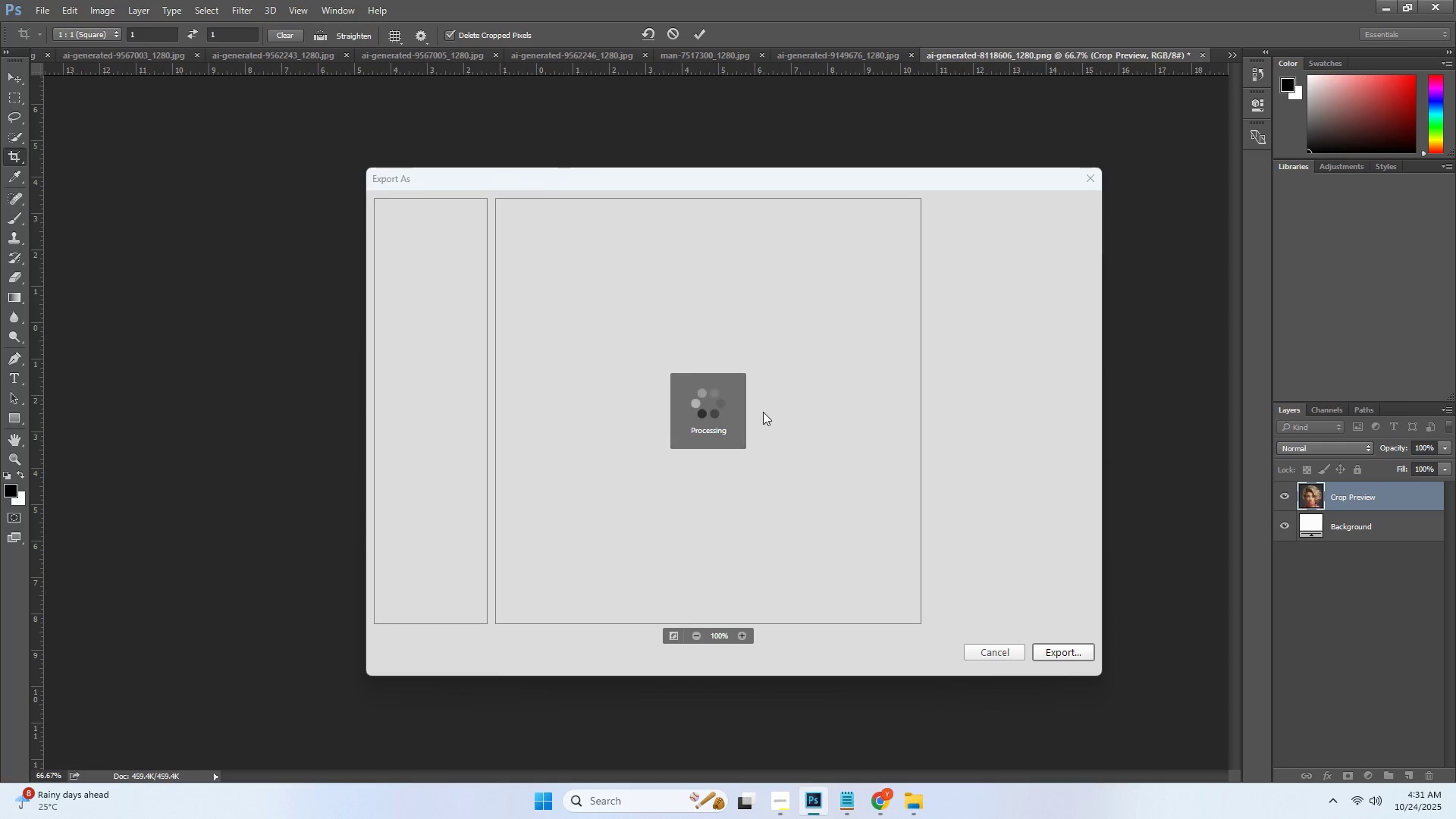 
wait(6.98)
 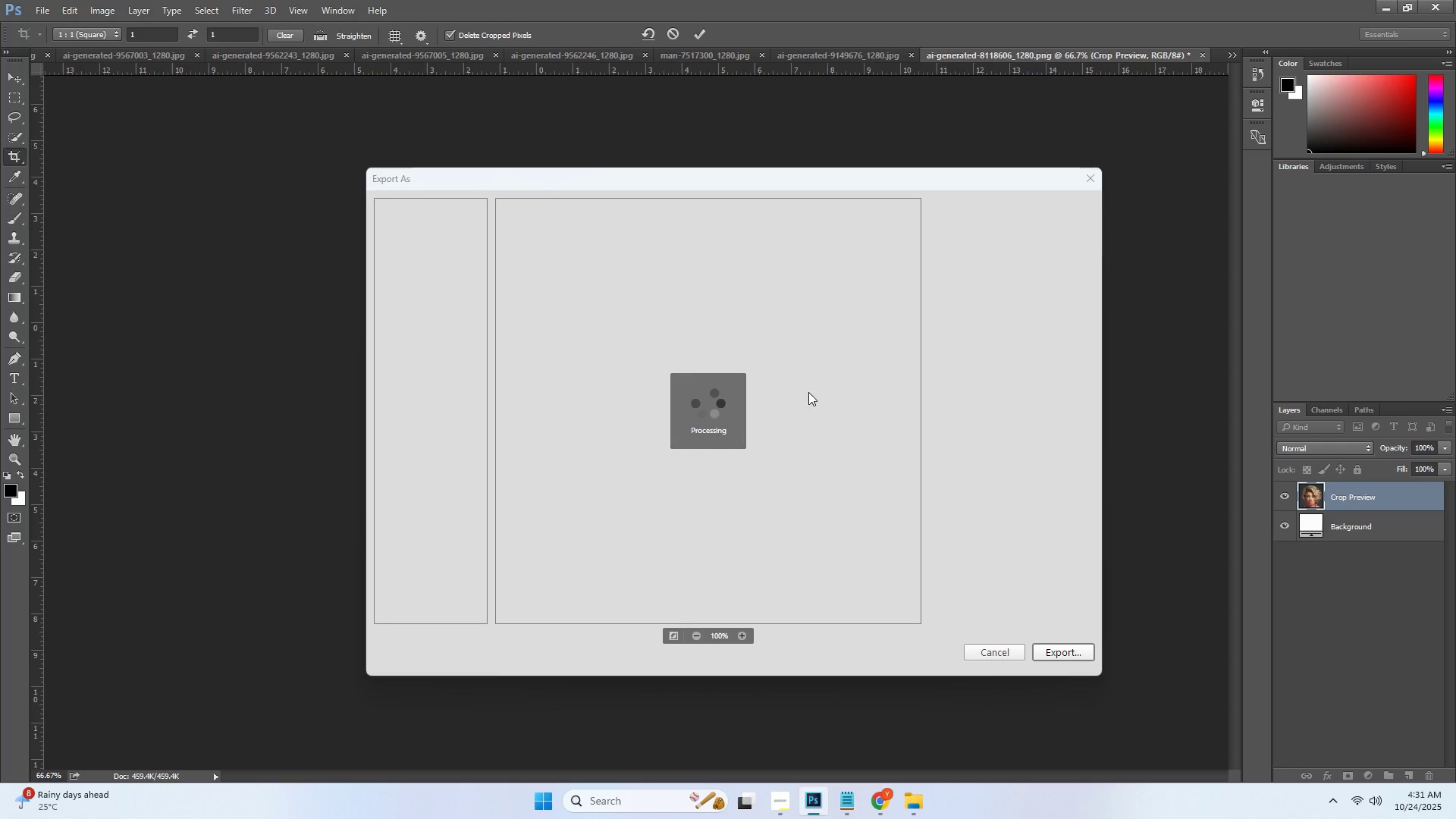 
double_click([901, 592])
 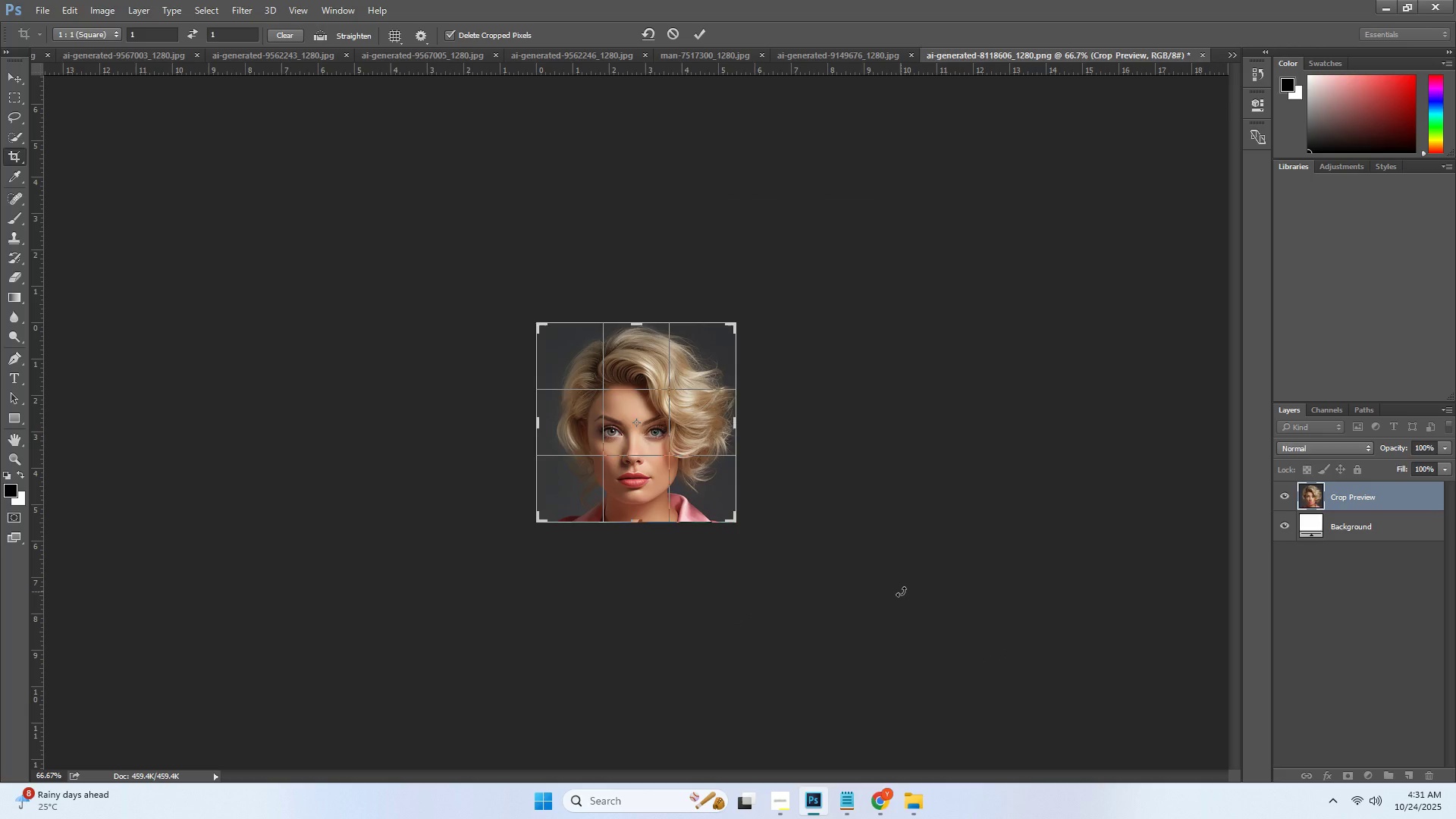 
key(Enter)
 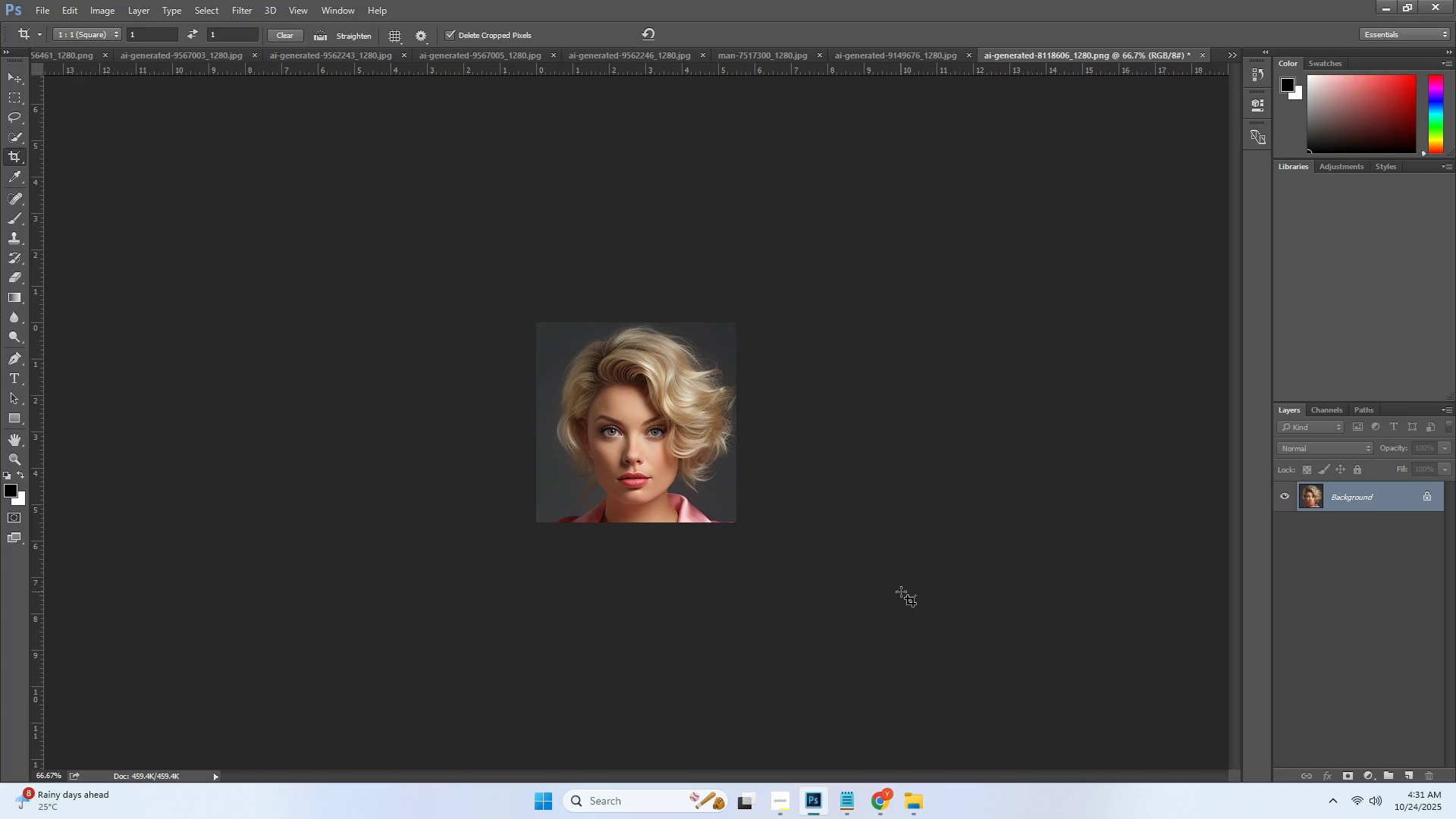 
key(Control+ControlLeft)
 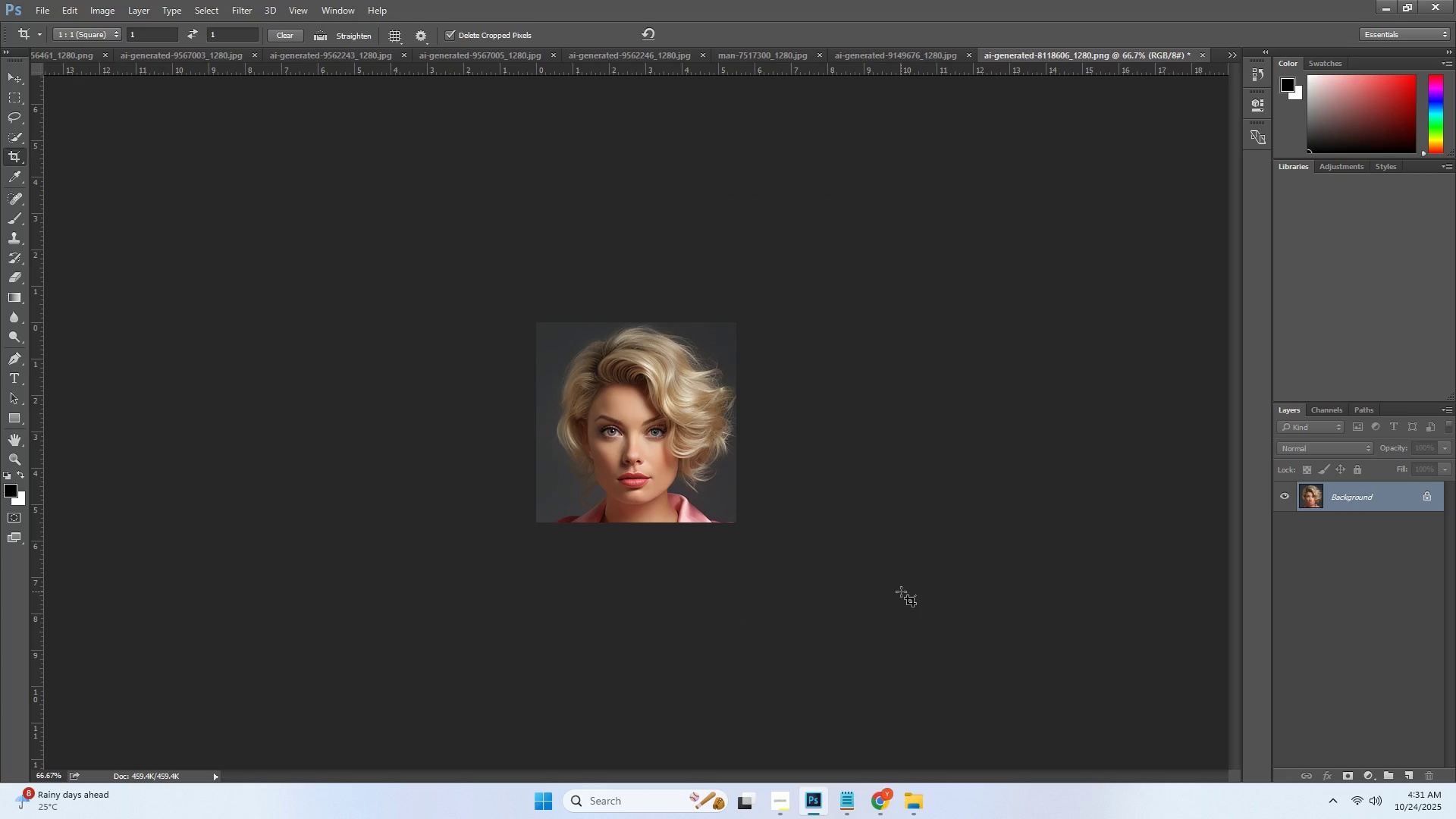 
key(Control+Shift+ShiftLeft)
 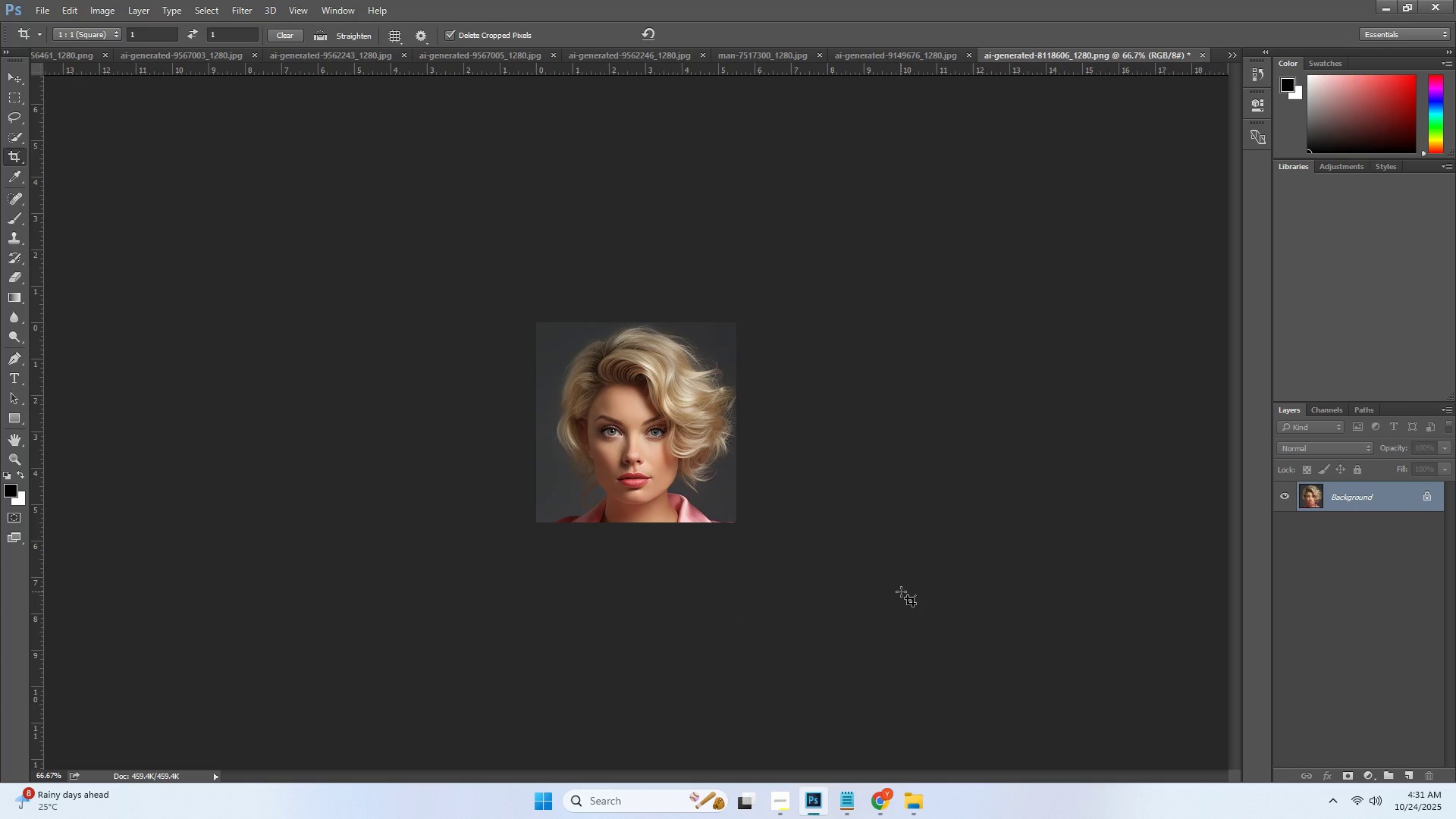 
key(Alt+Control+Shift+AltLeft)
 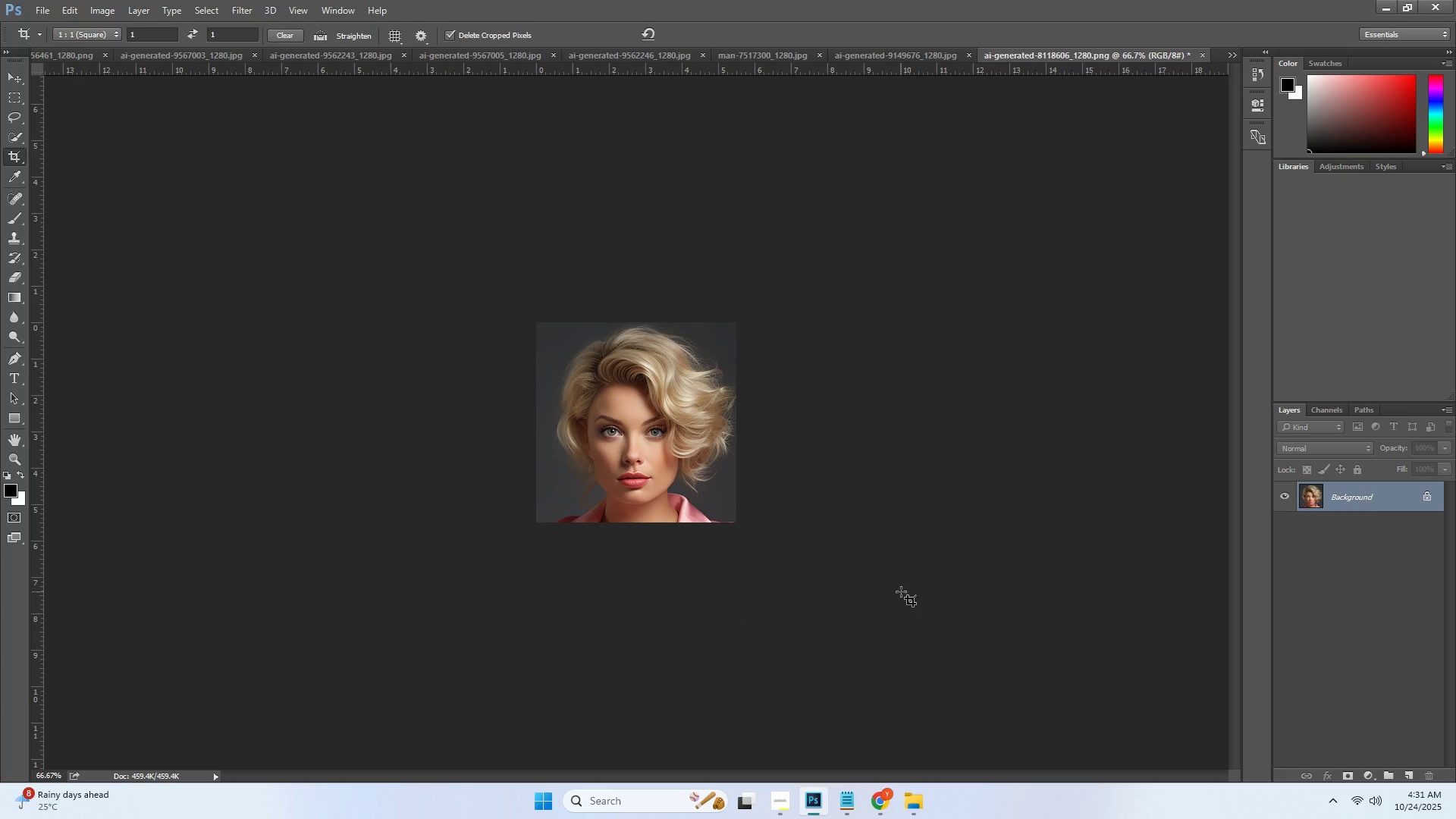 
key(Alt+Control+Shift+W)
 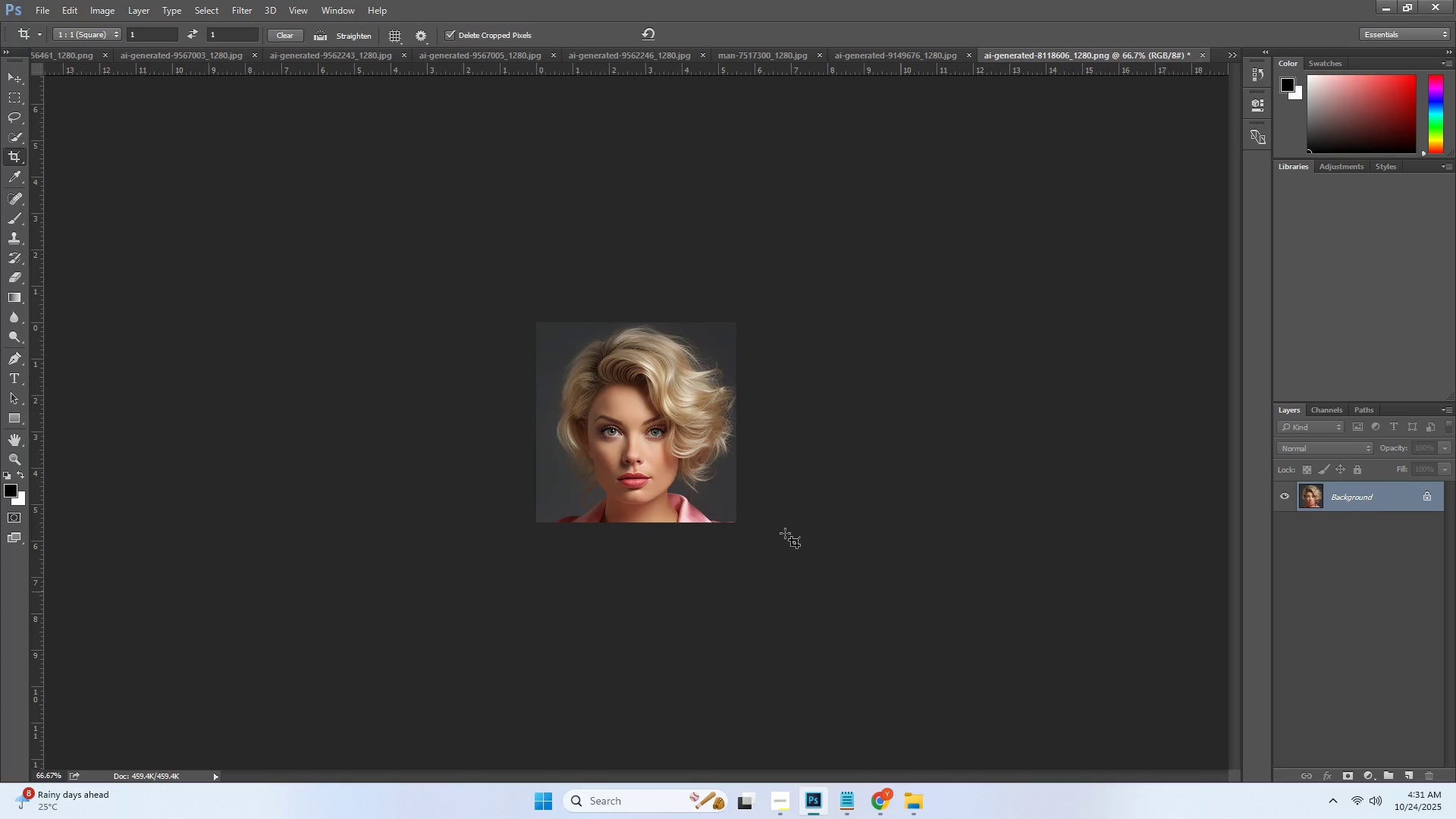 
left_click([799, 469])
 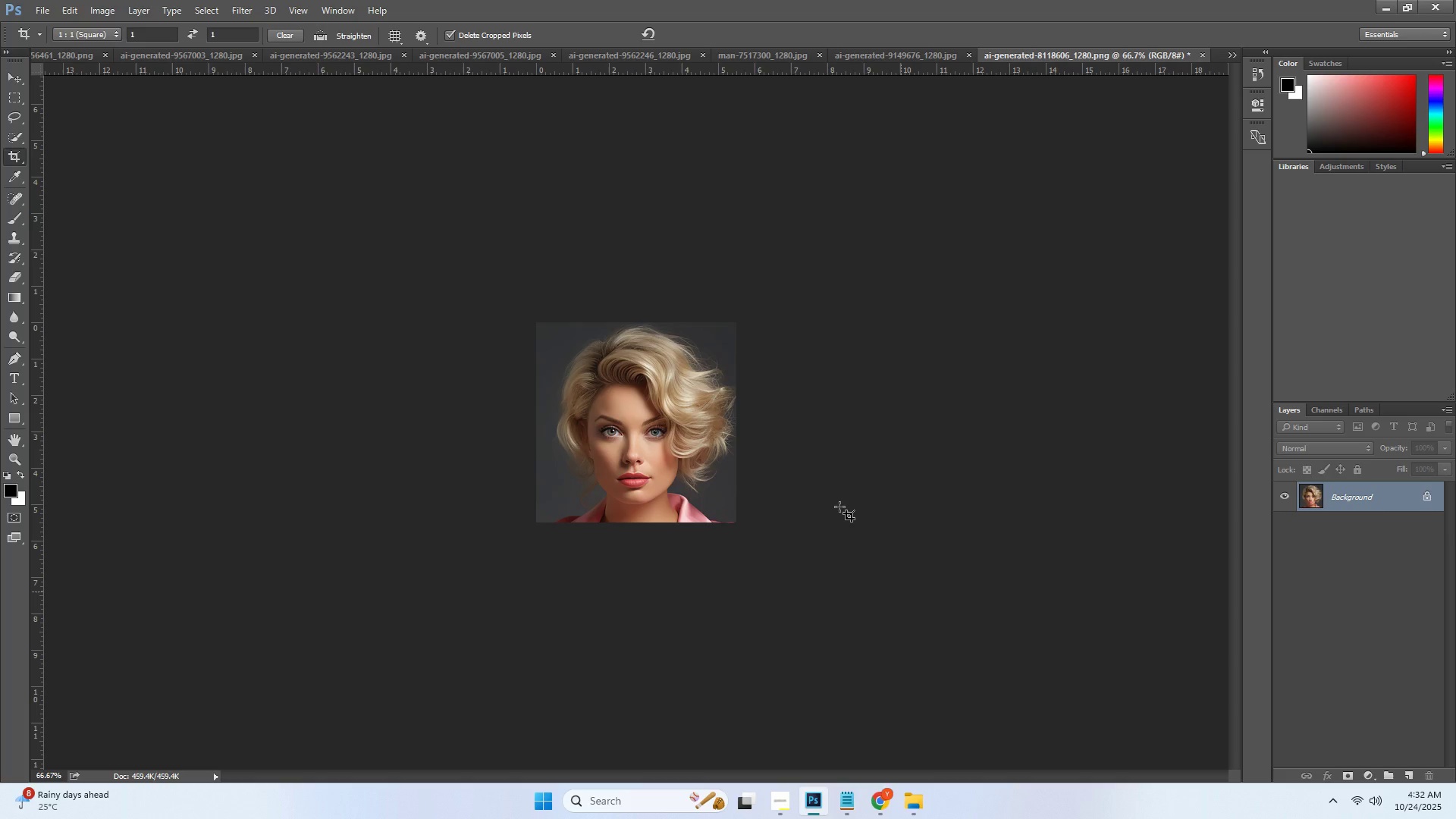 
left_click([839, 507])
 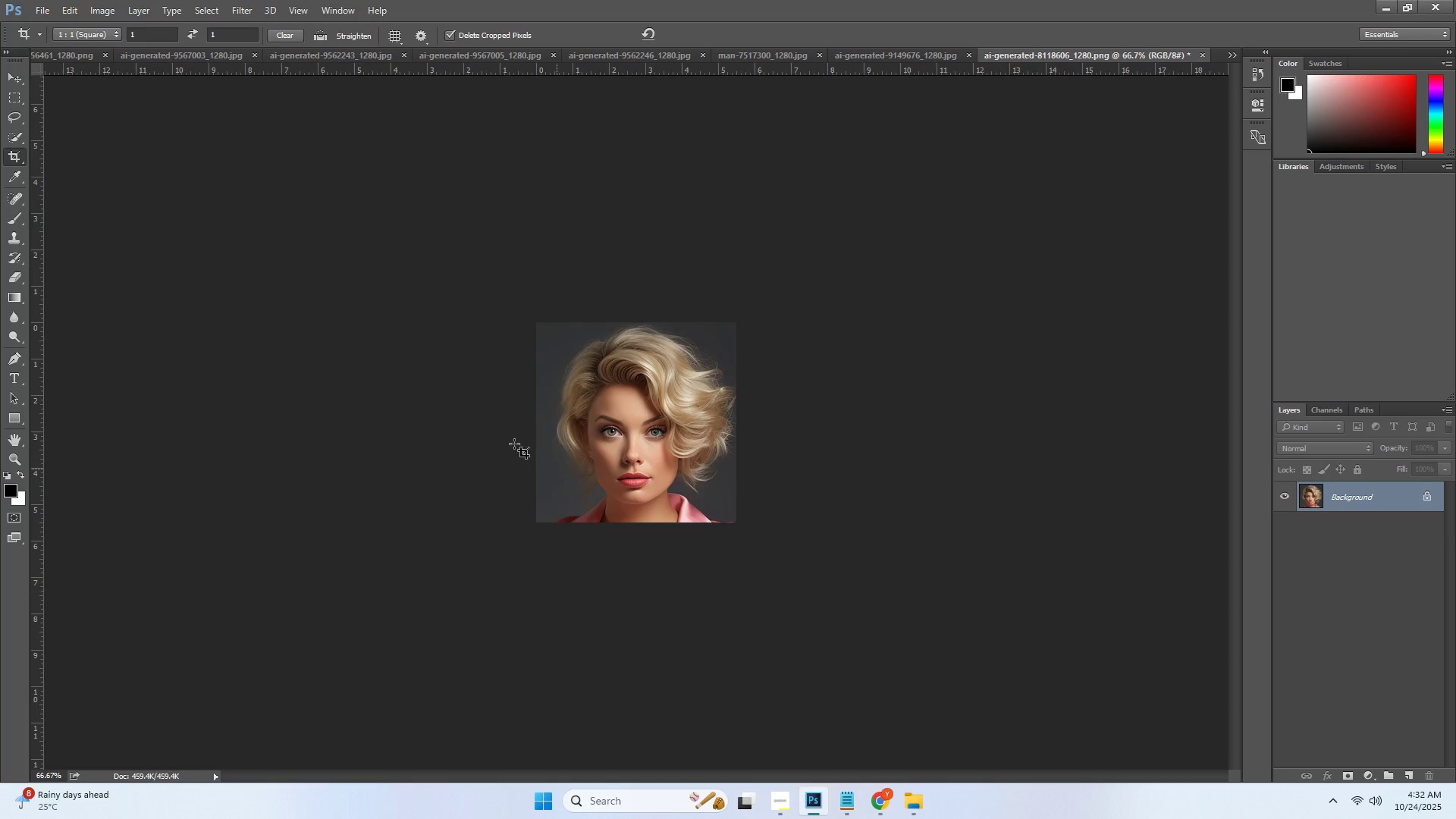 
key(Alt+AltLeft)
 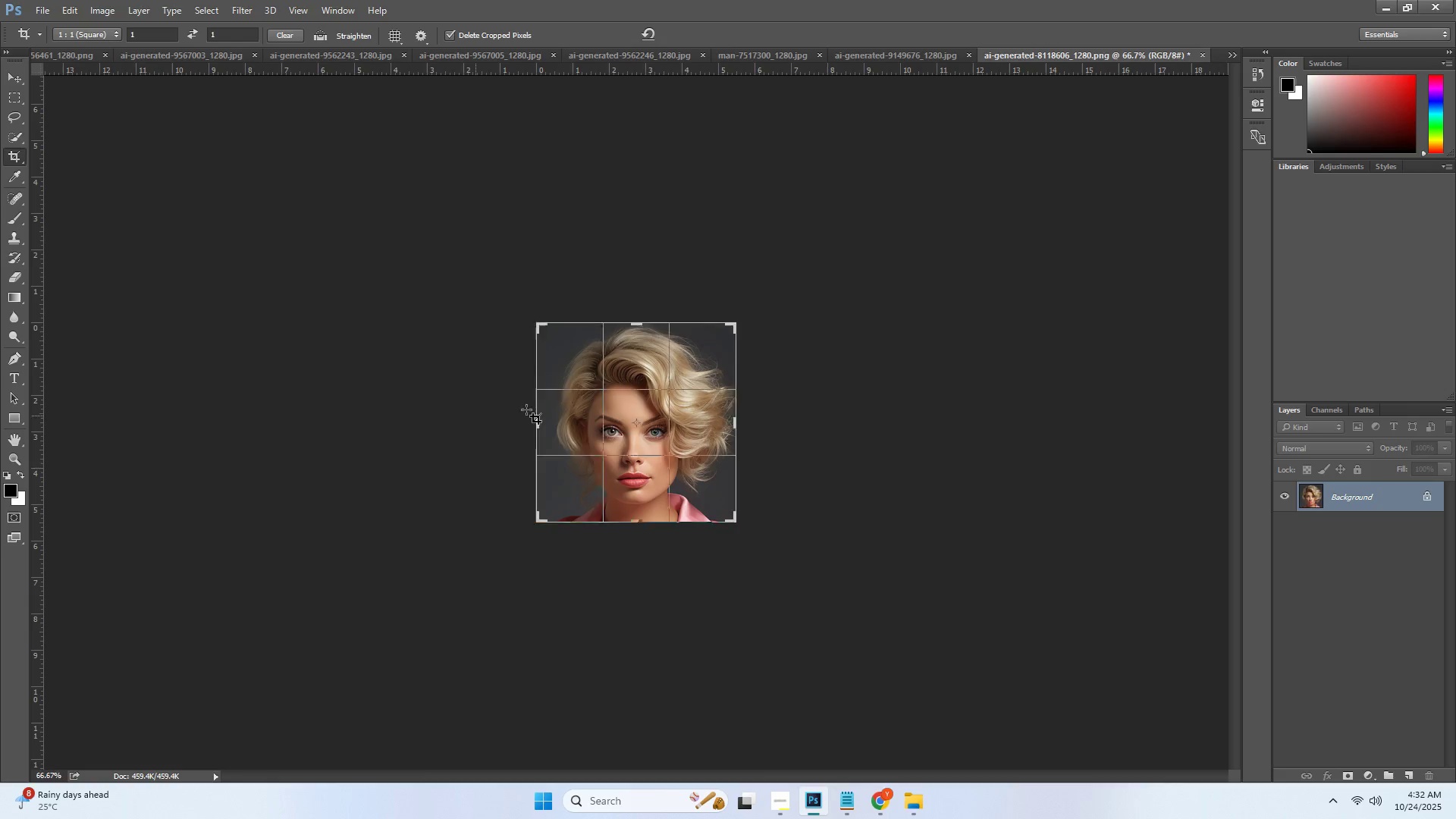 
key(Alt+Tab)
 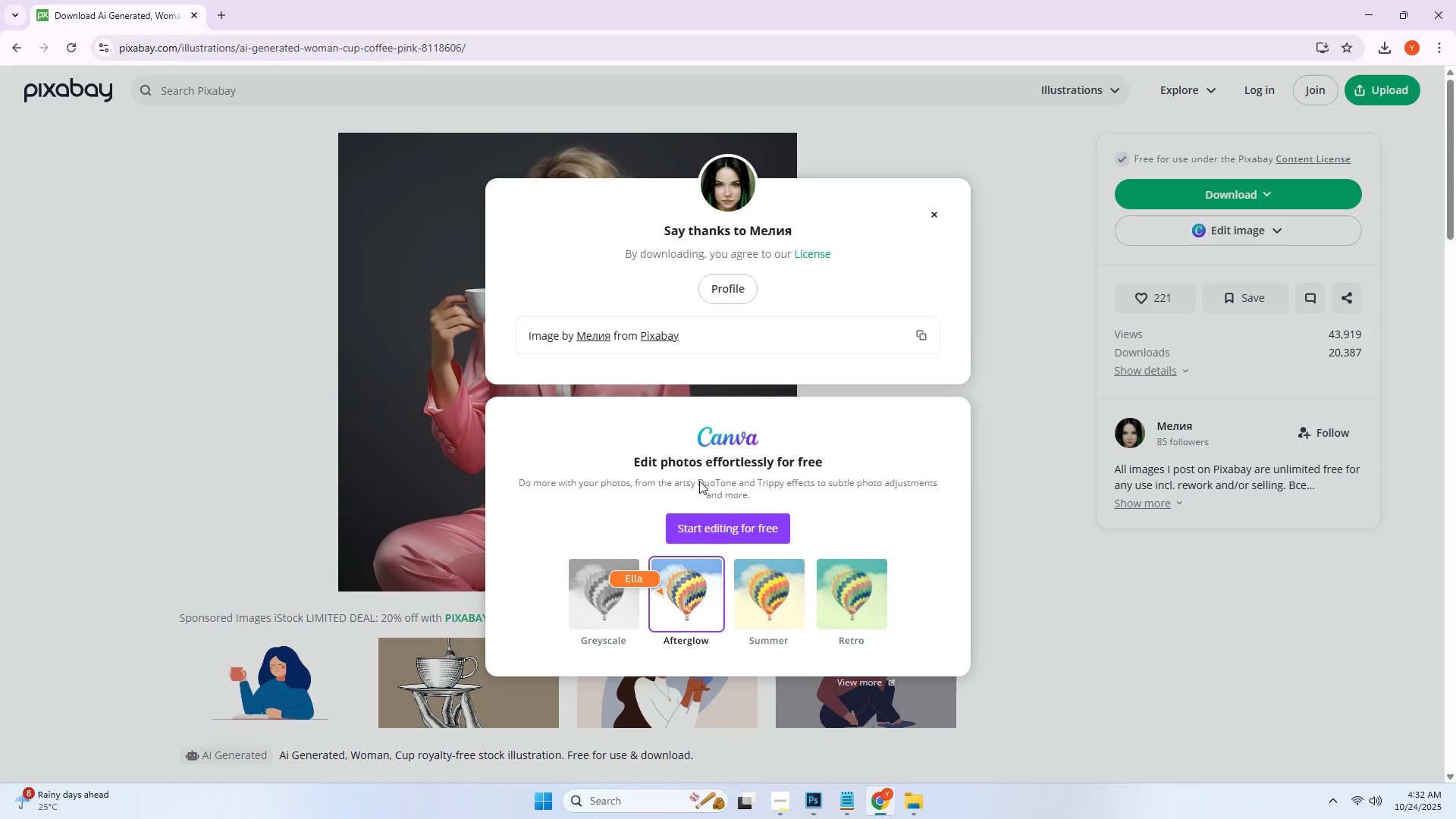 
key(Alt+AltLeft)
 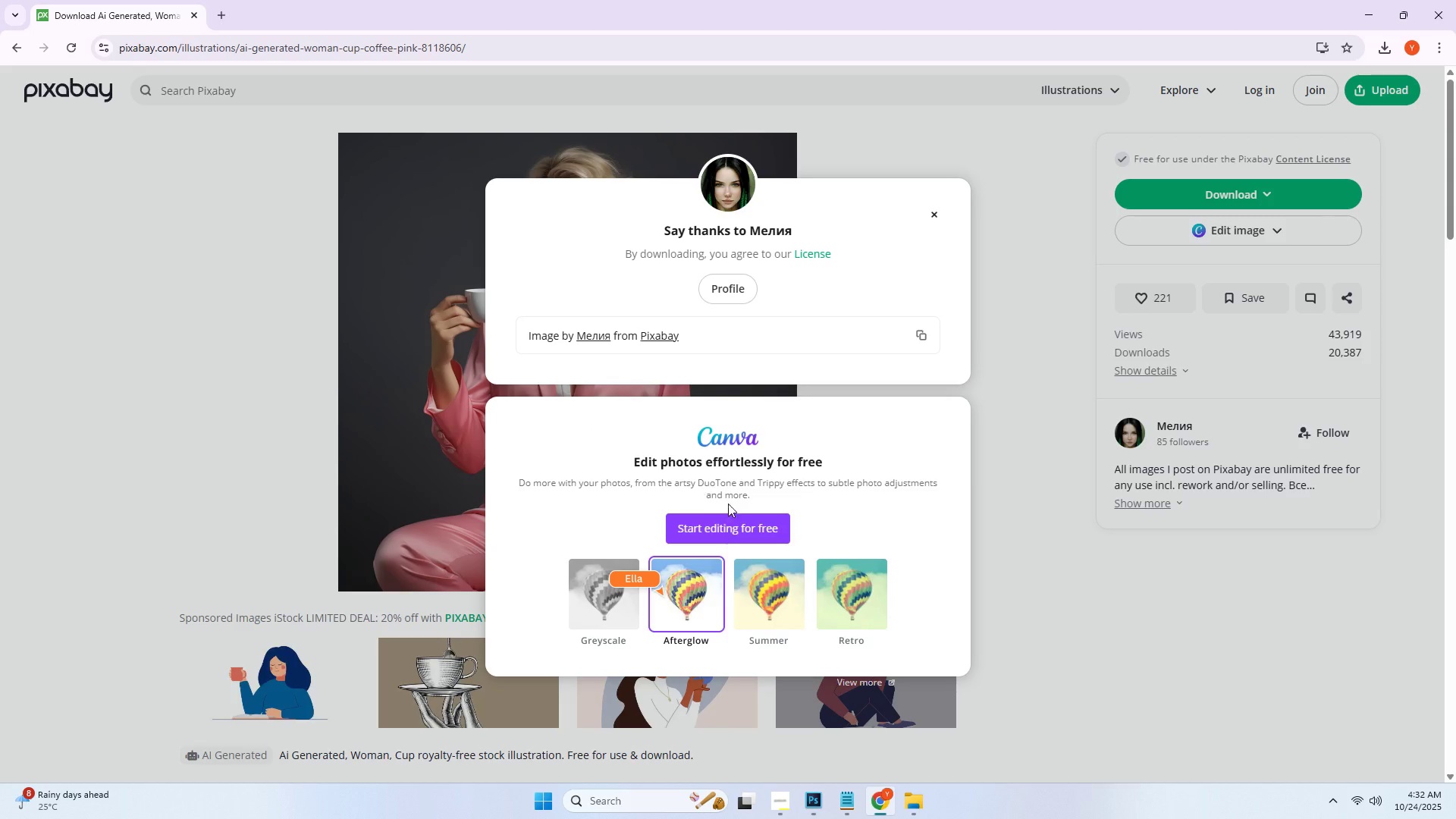 
key(Alt+Tab)
 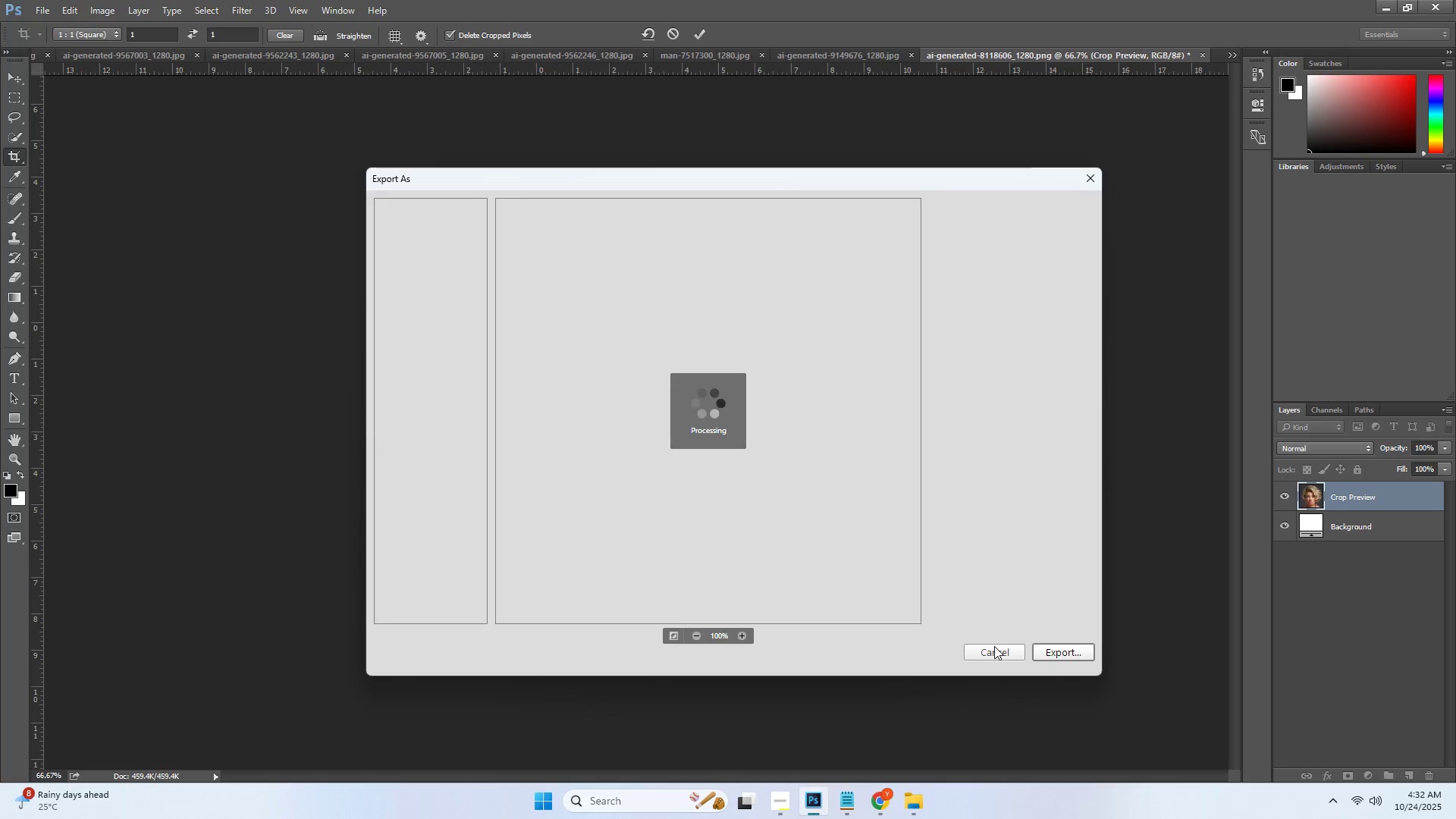 
double_click([996, 651])
 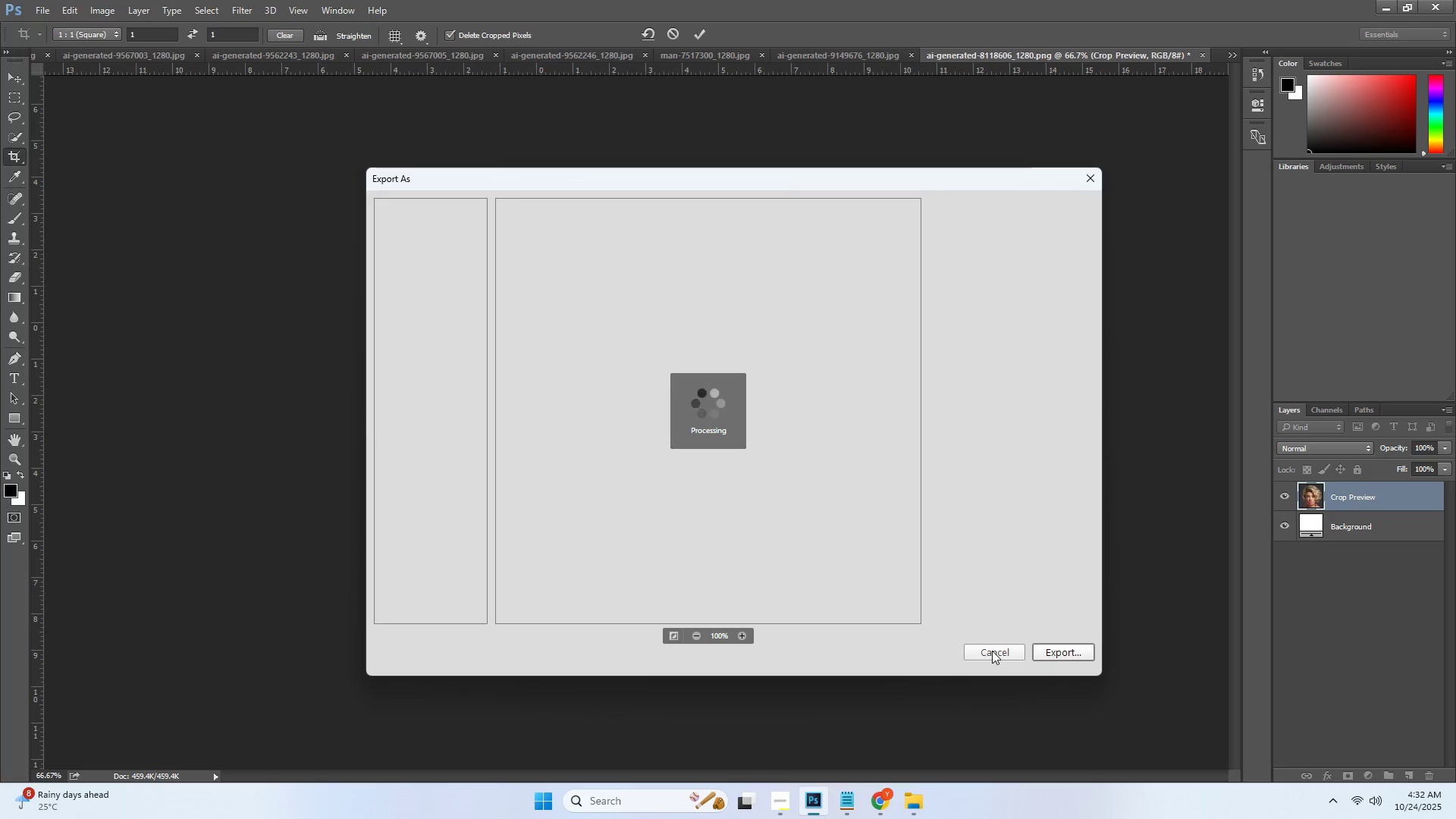 
key(Escape)
 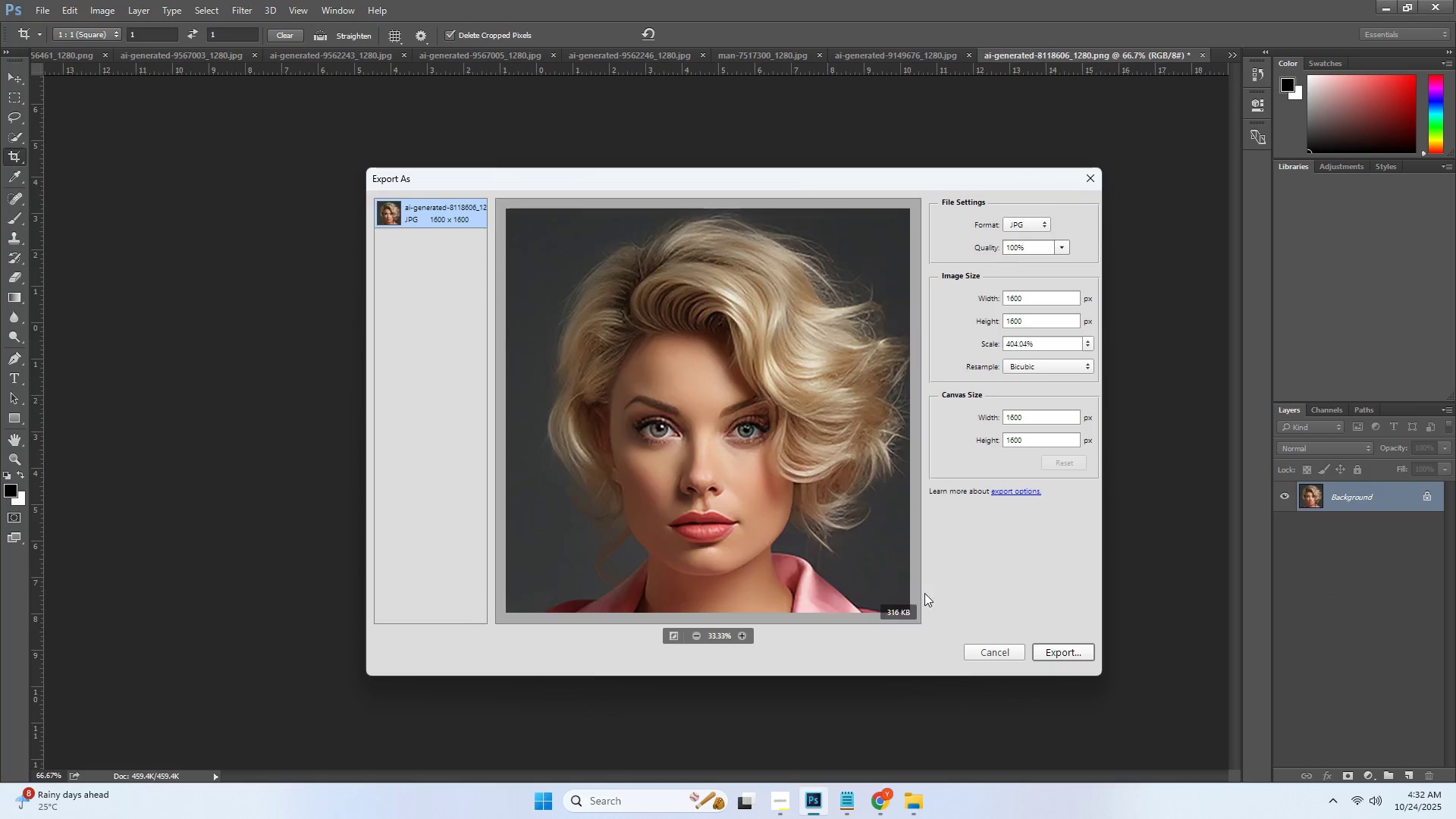 
key(Escape)
 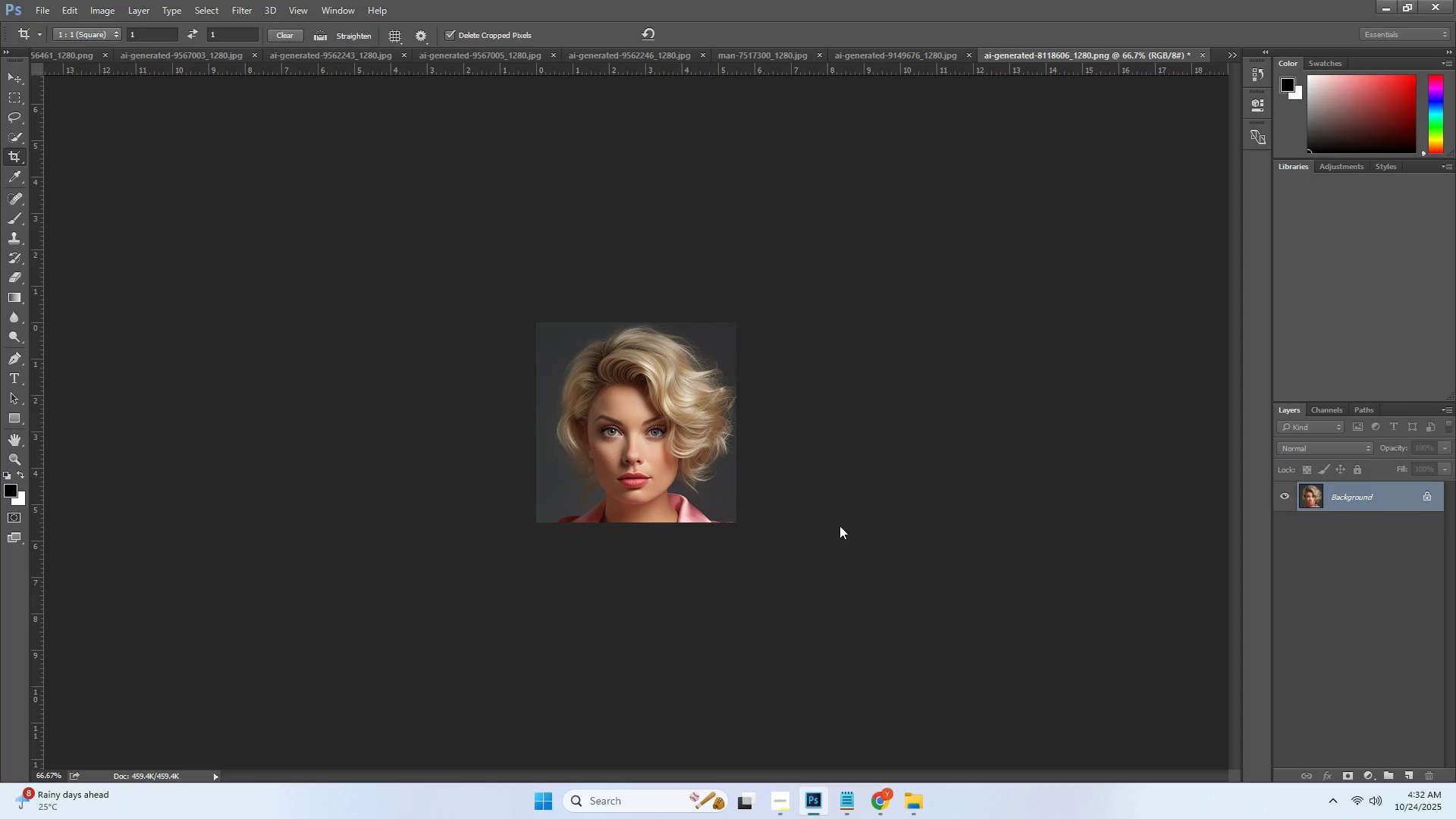 
key(Alt+Control+Shift+W)
 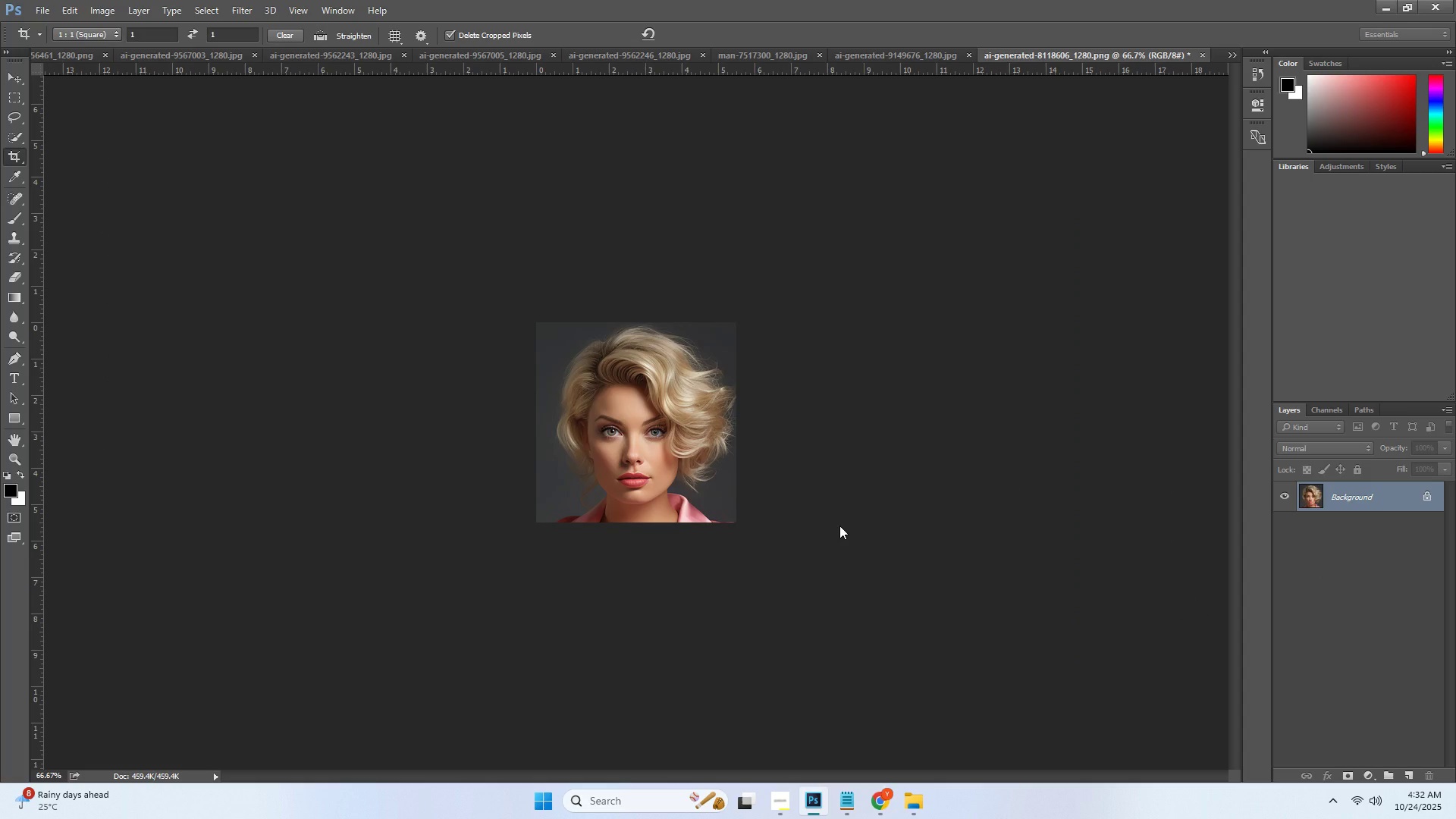 
scroll: coordinate [718, 490], scroll_direction: down, amount: 1.0
 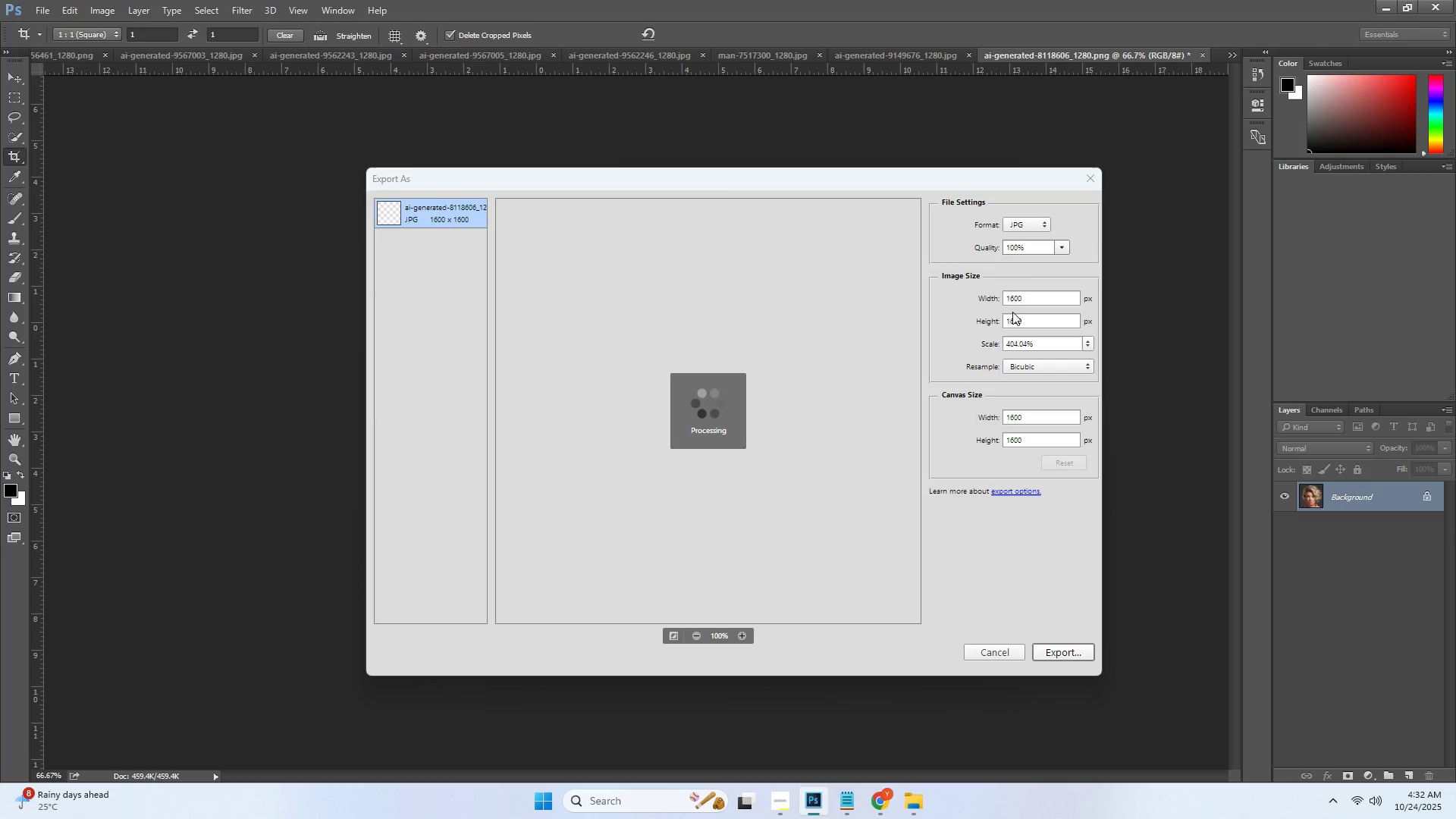 
left_click([1020, 228])
 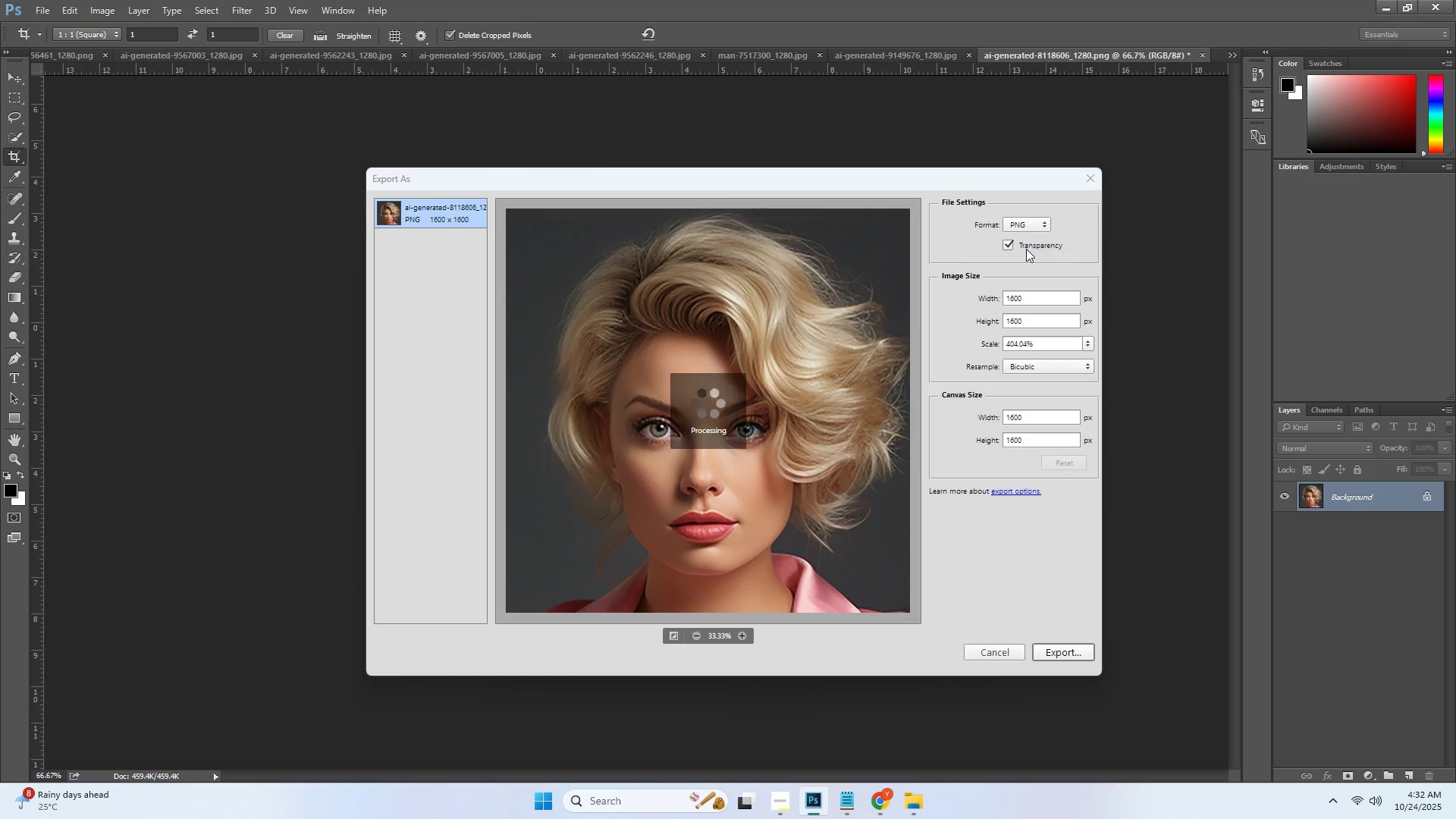 
double_click([1026, 249])
 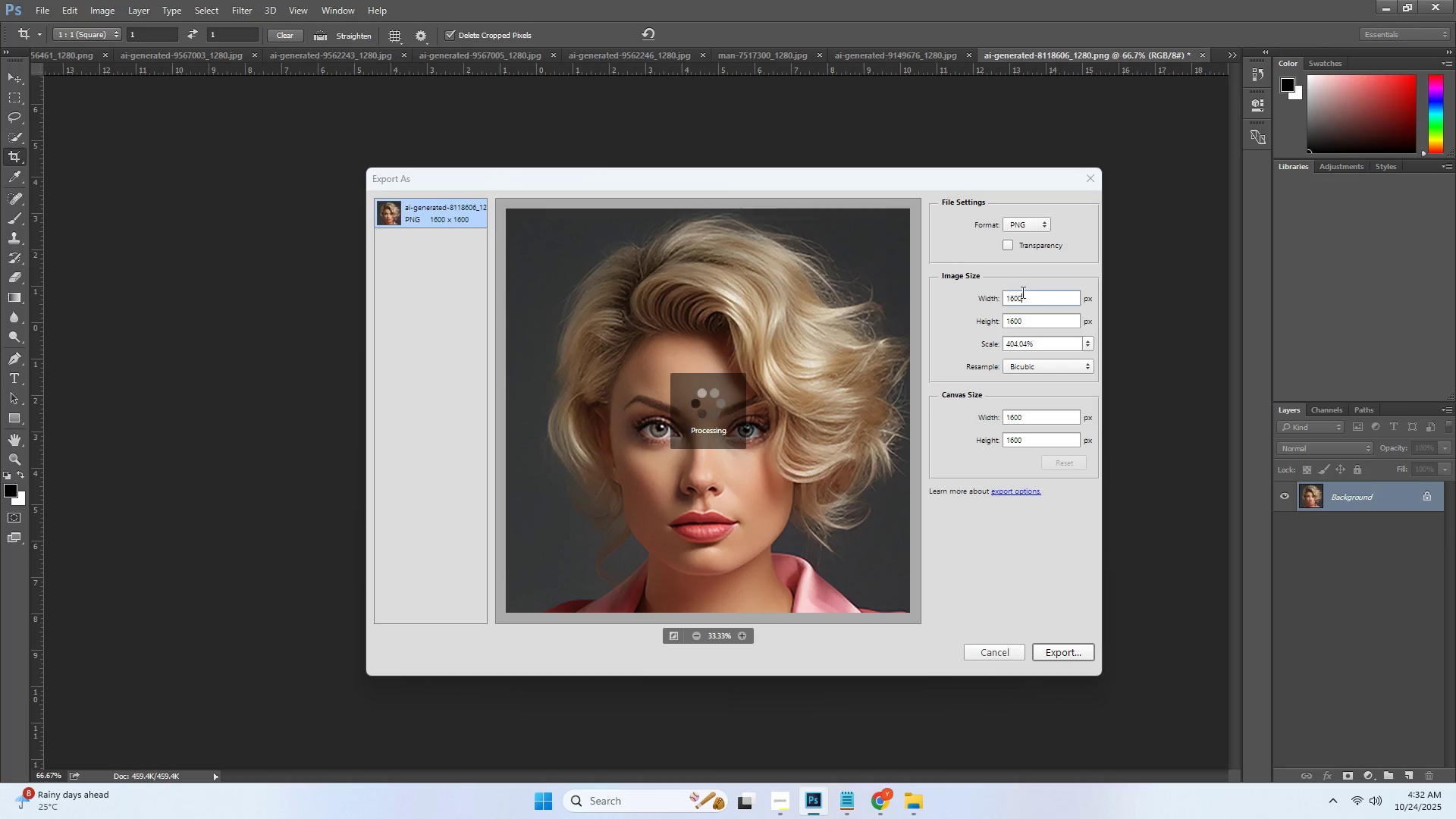 
double_click([1021, 292])
 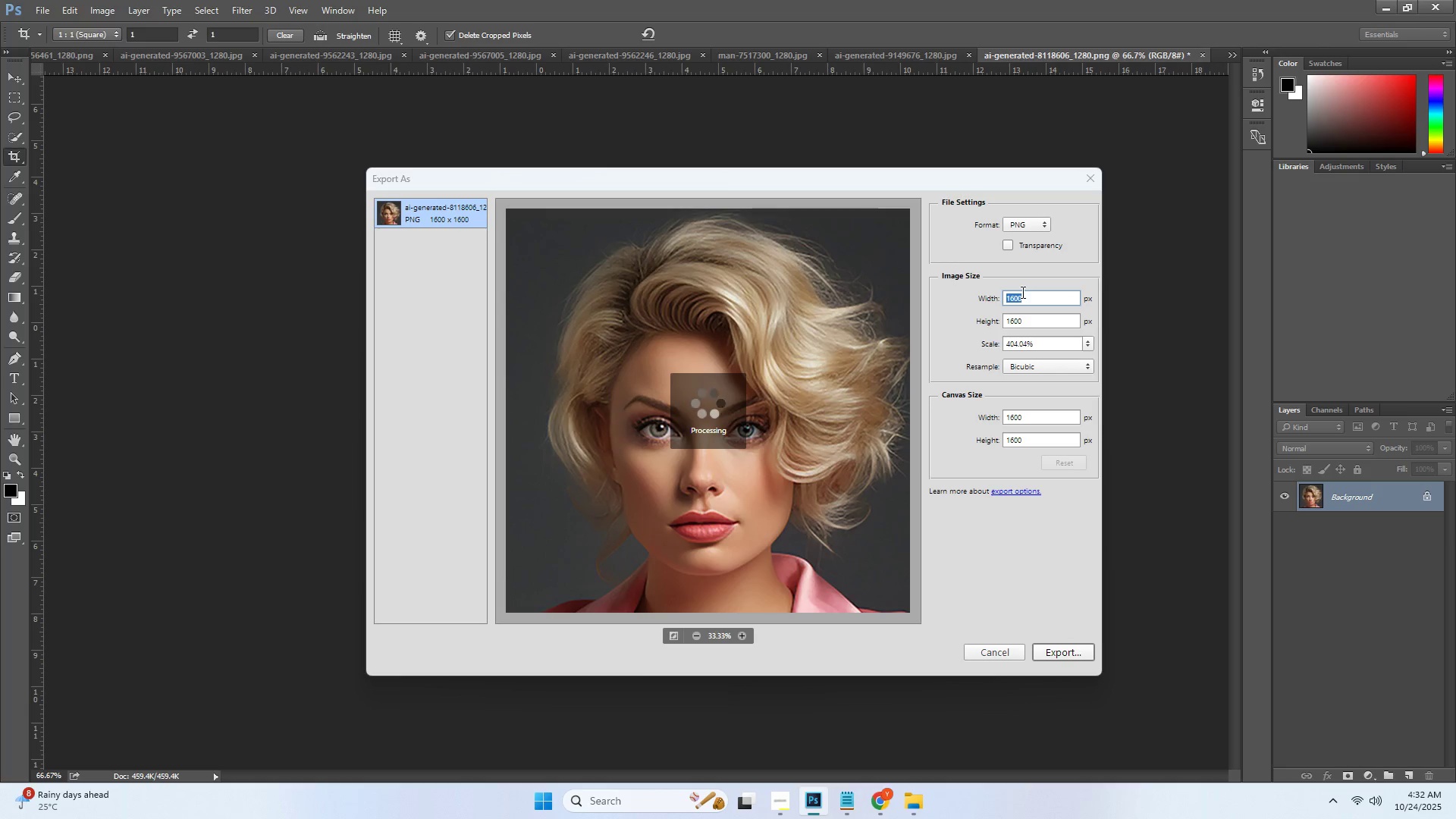 
key(Numpad8)
 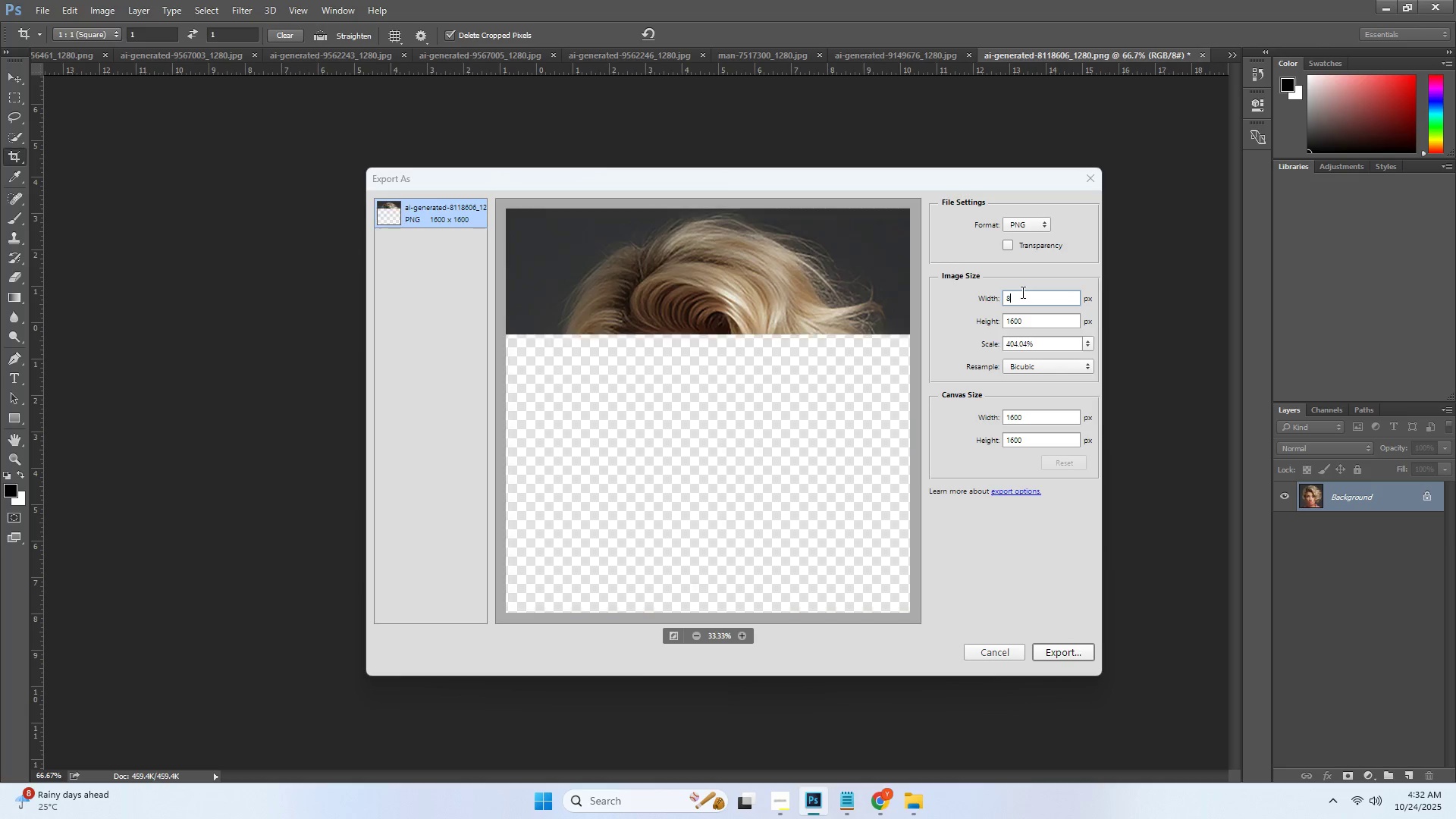 
key(Numpad0)
 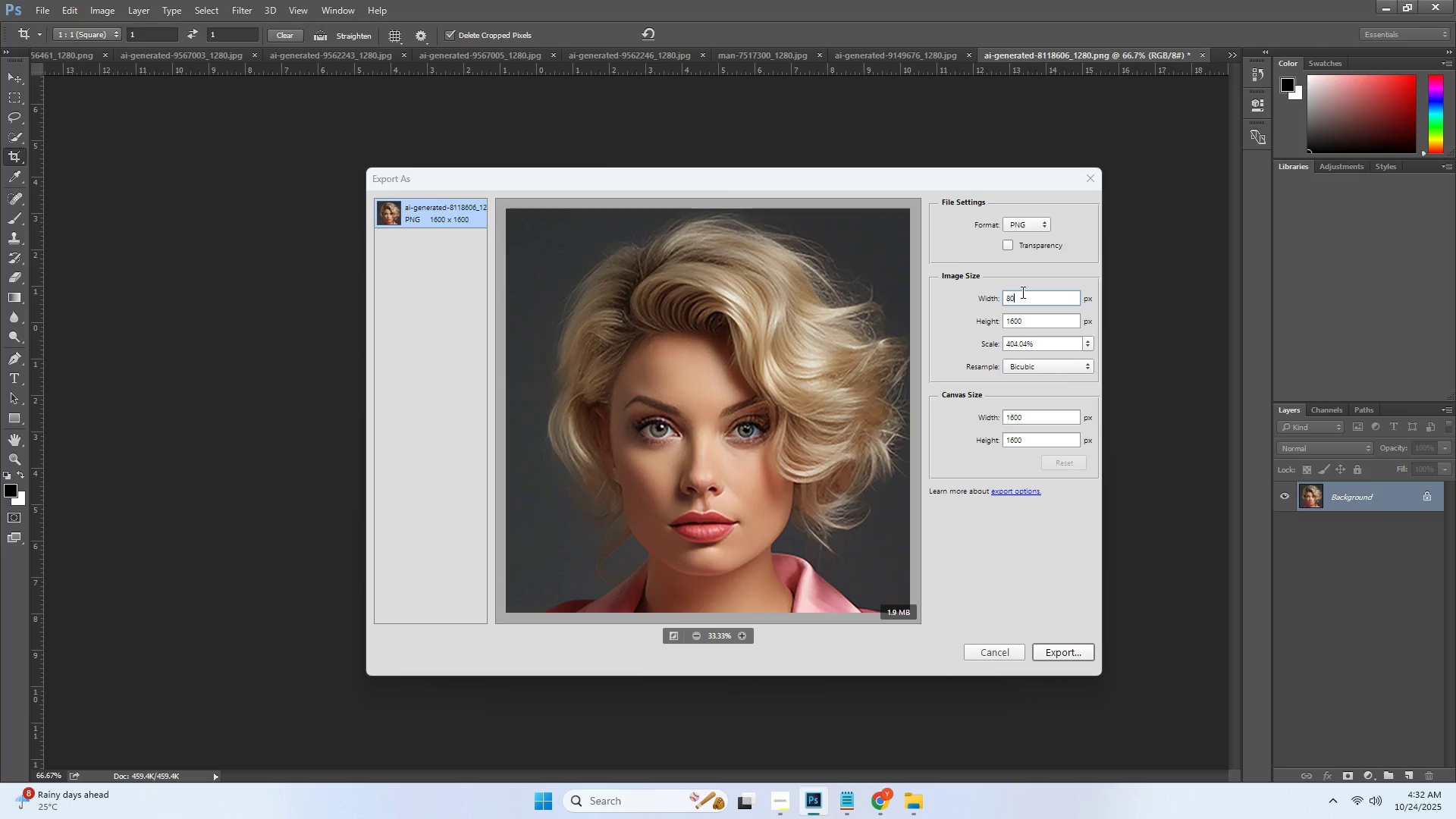 
key(Numpad0)
 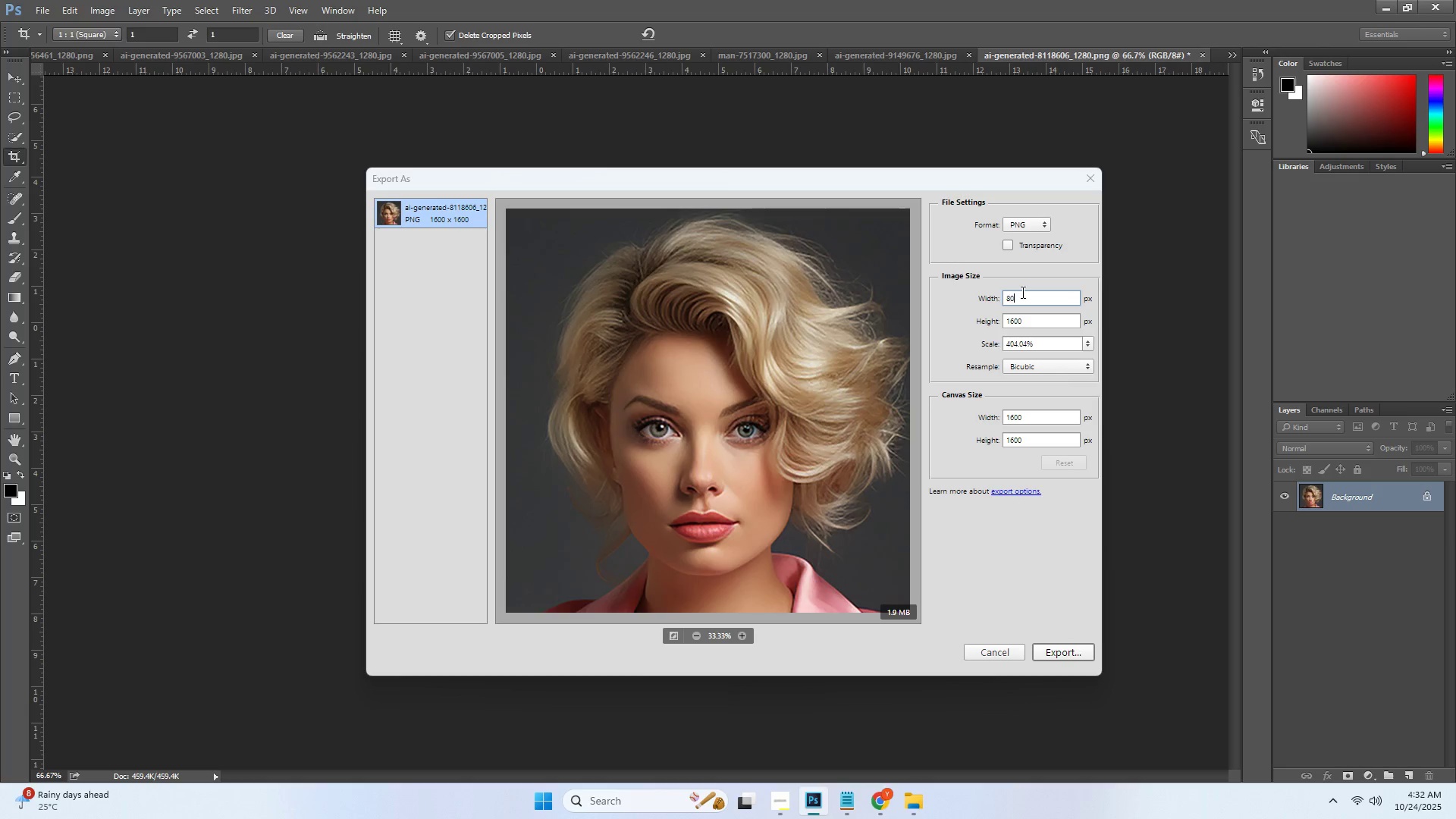 
key(Tab)
 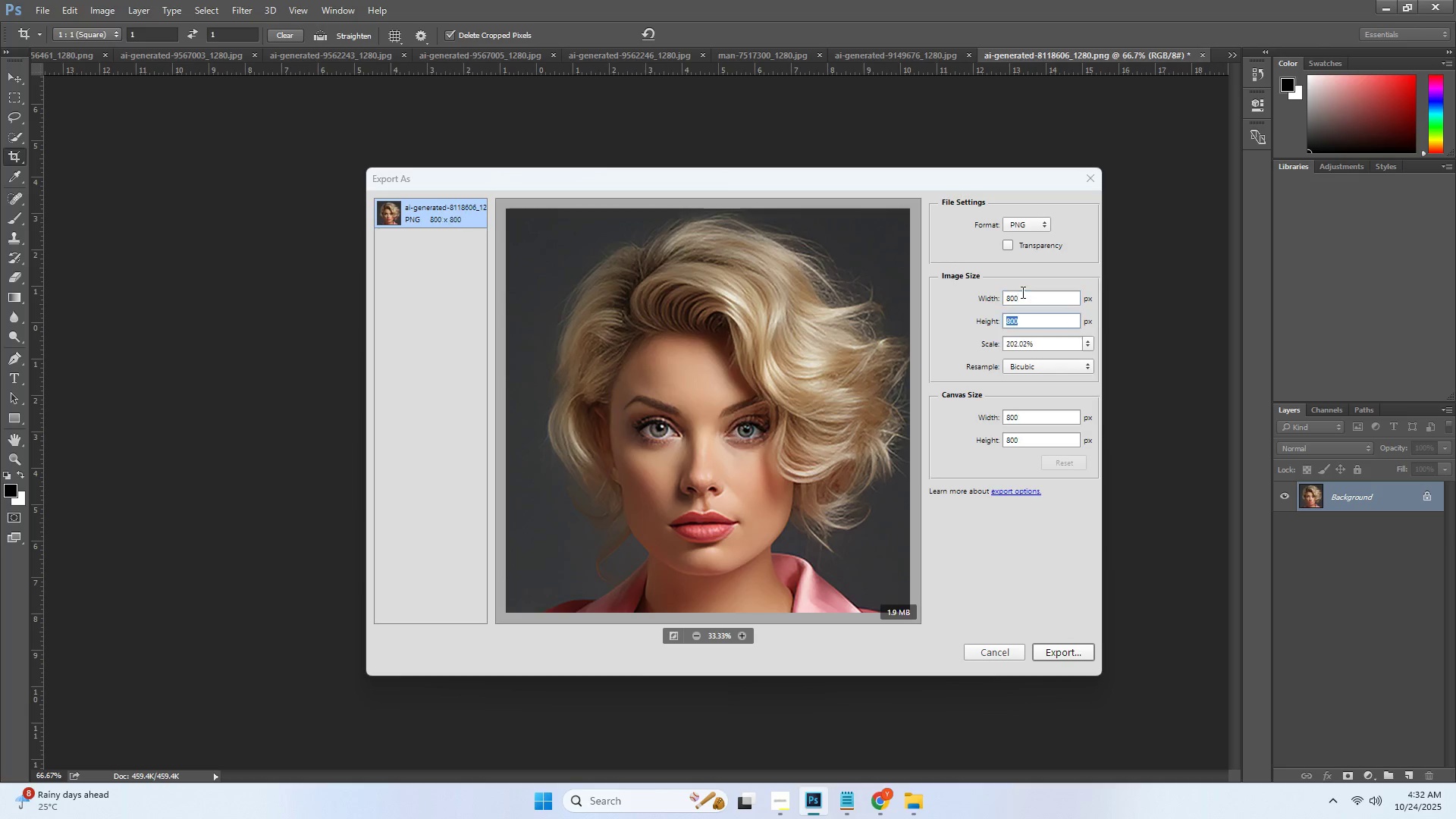 
key(Numpad8)
 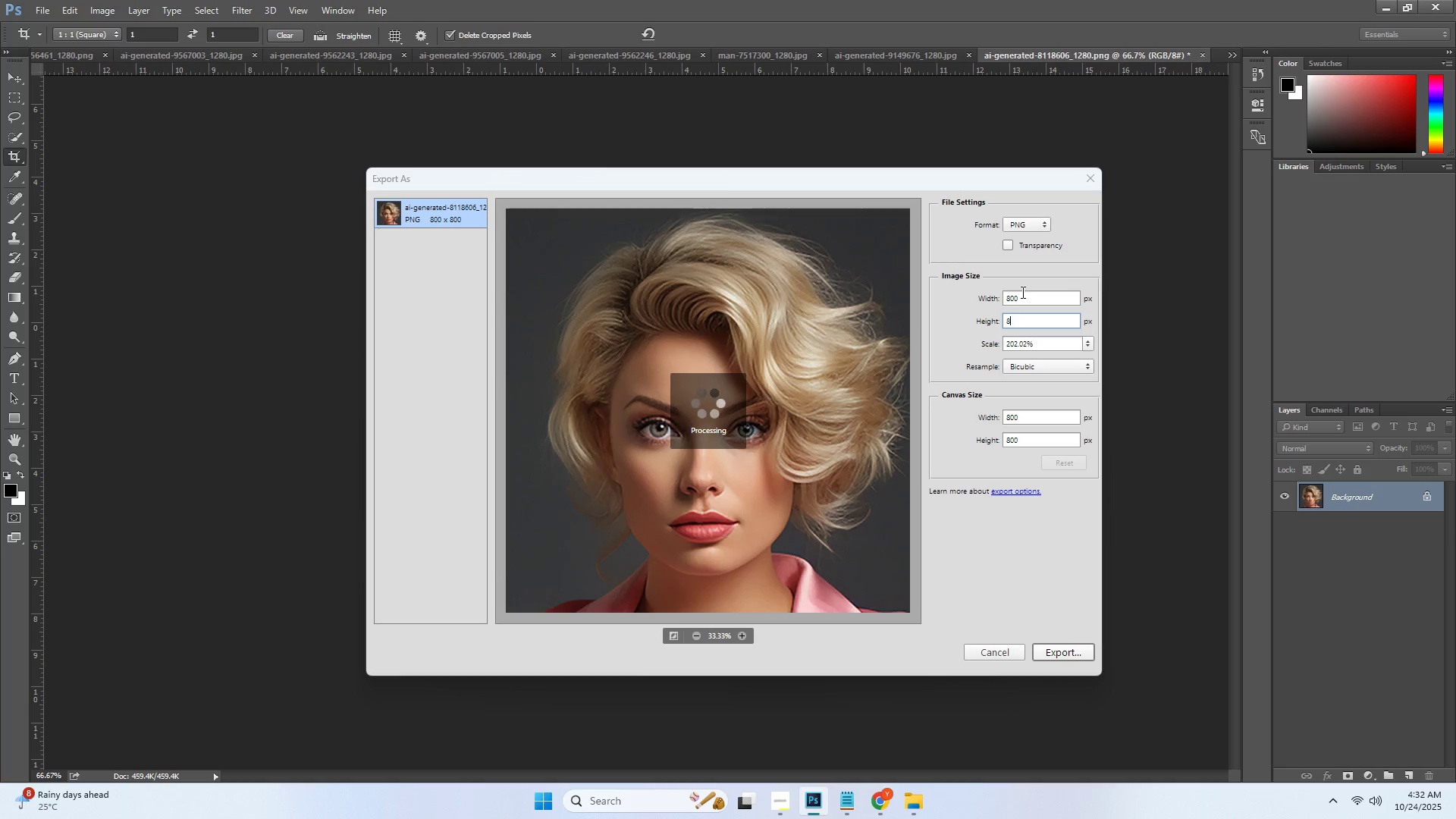 
key(Numpad0)
 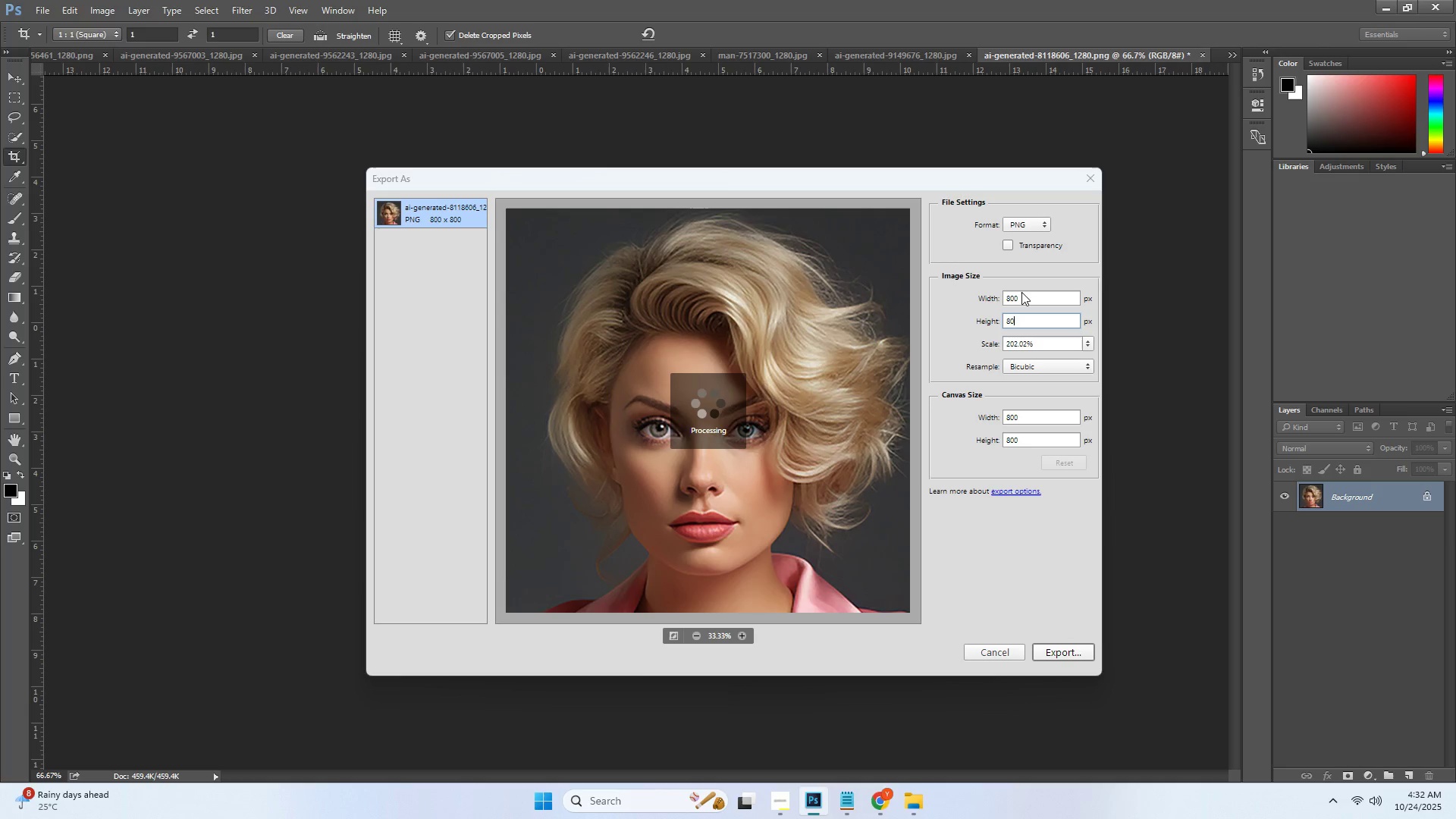 
key(Numpad0)
 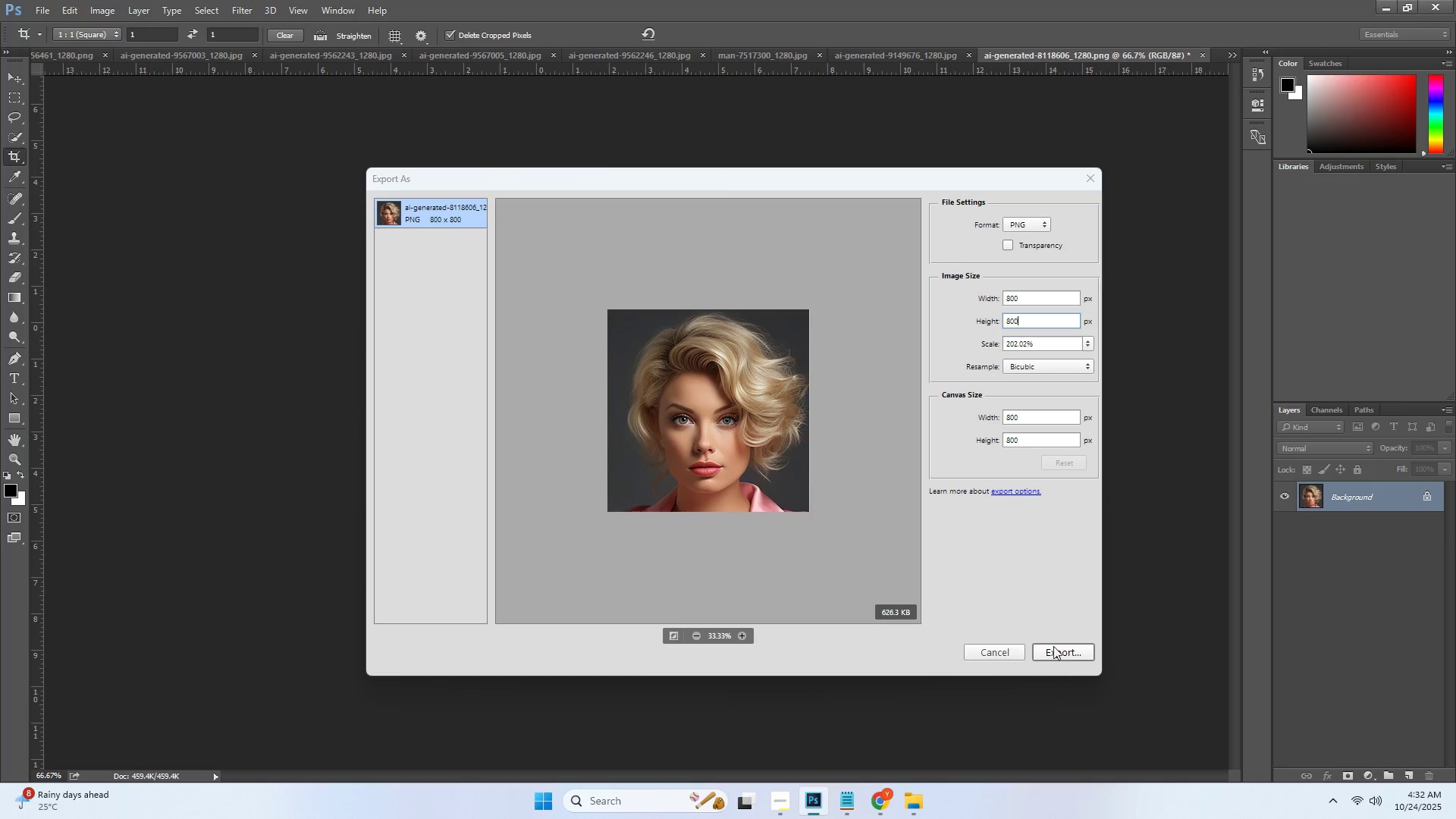 
left_click([1059, 651])
 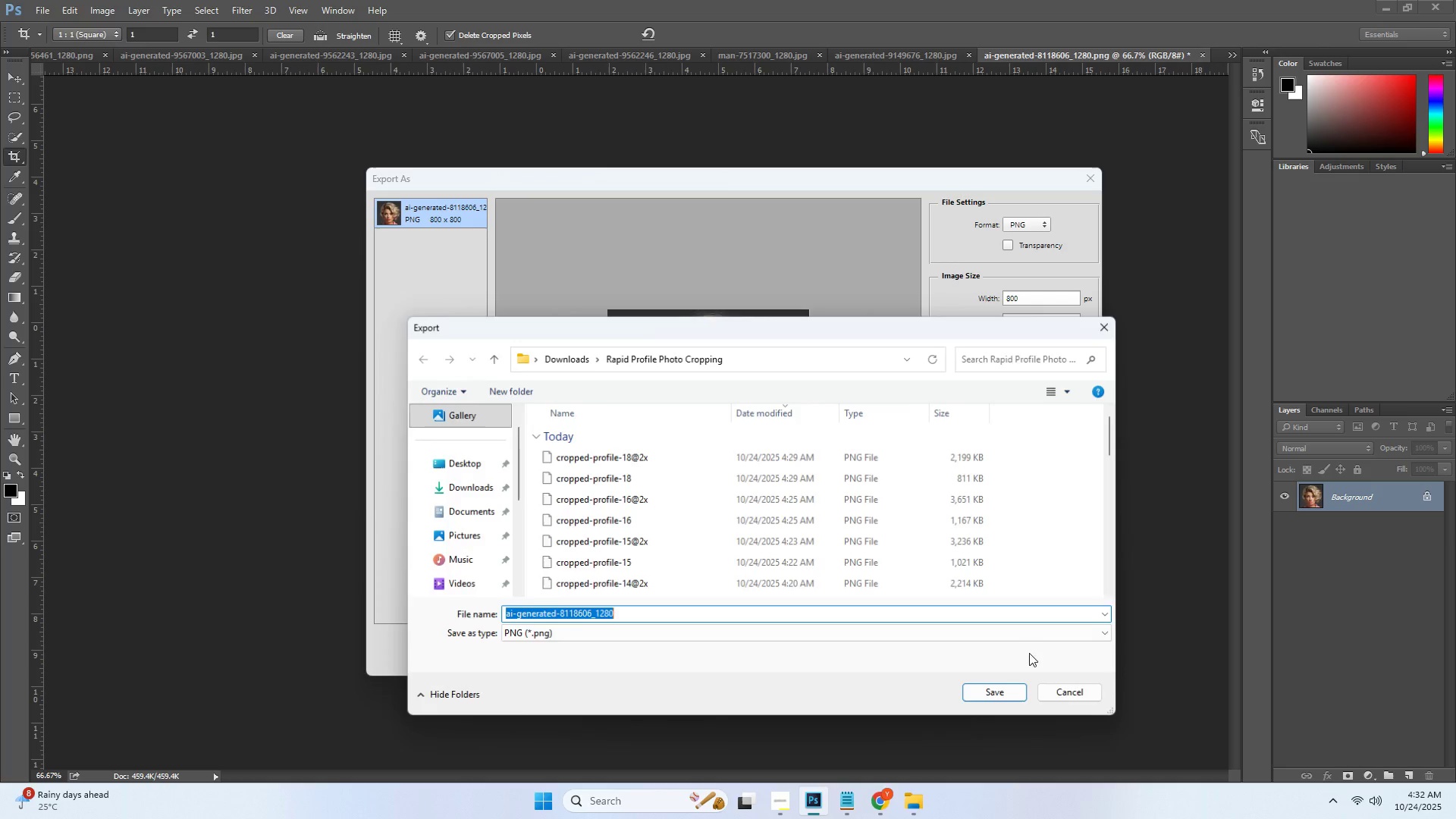 
key(Control+ControlLeft)
 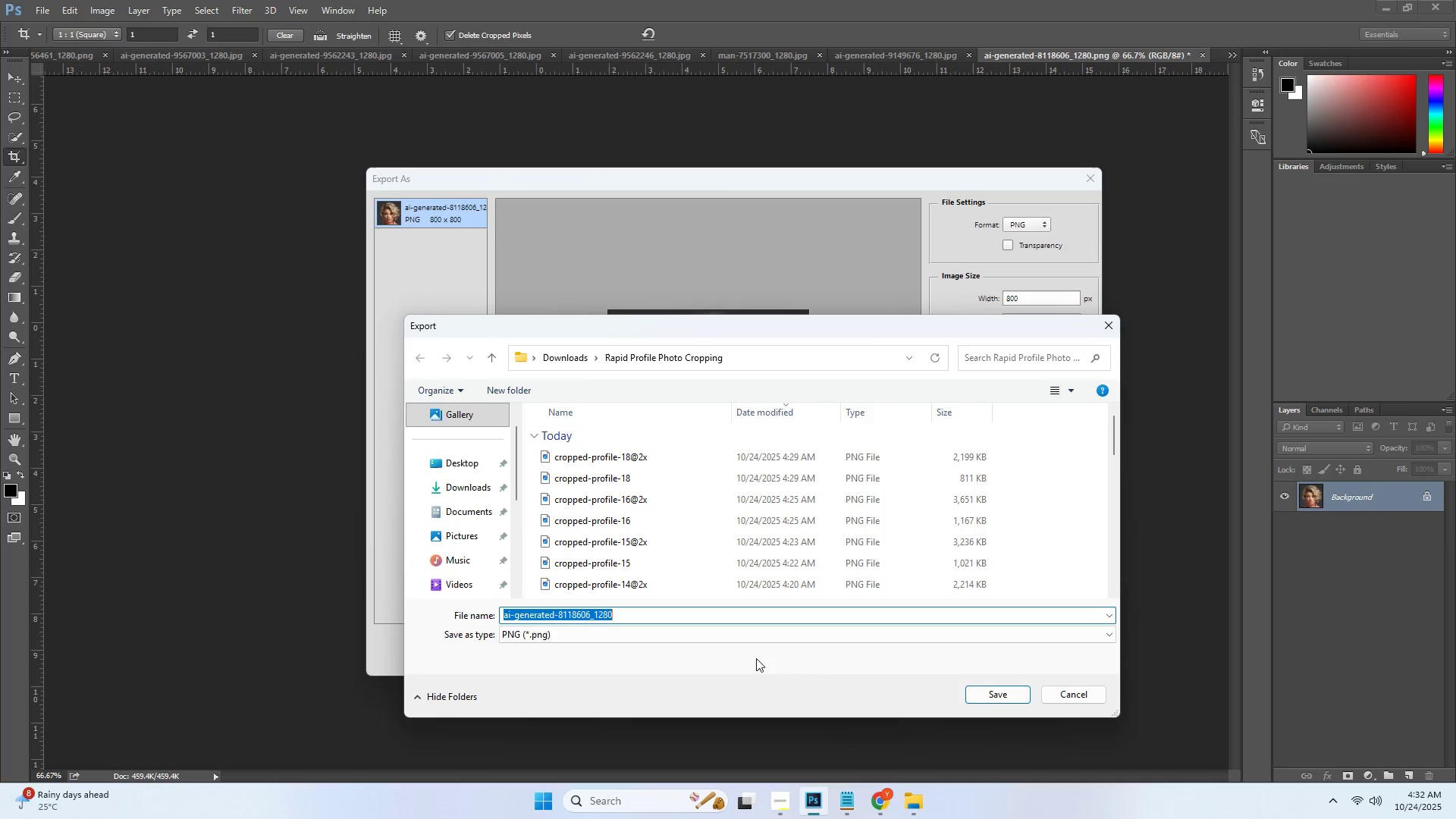 
key(Control+V)
 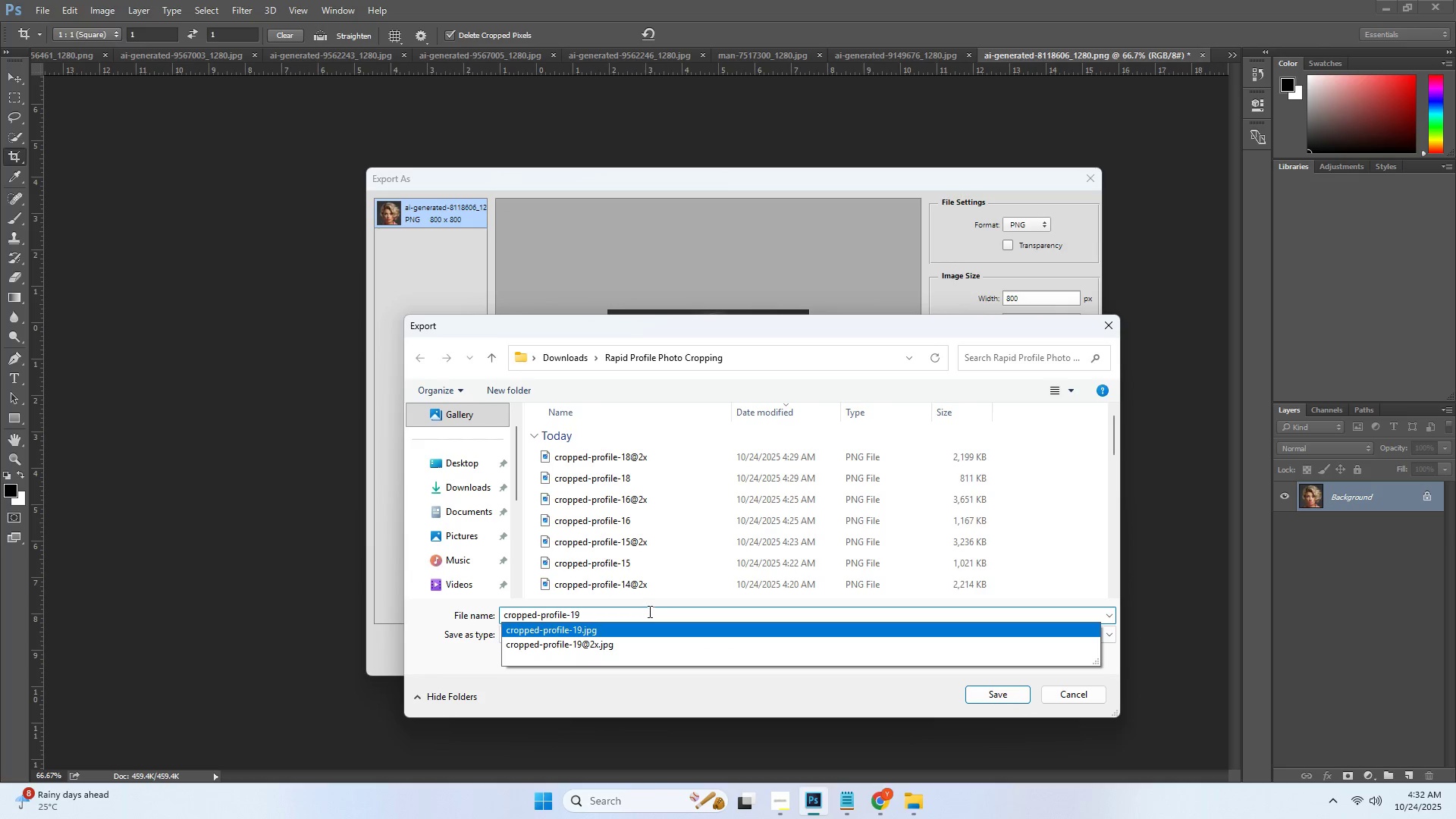 
left_click([646, 611])
 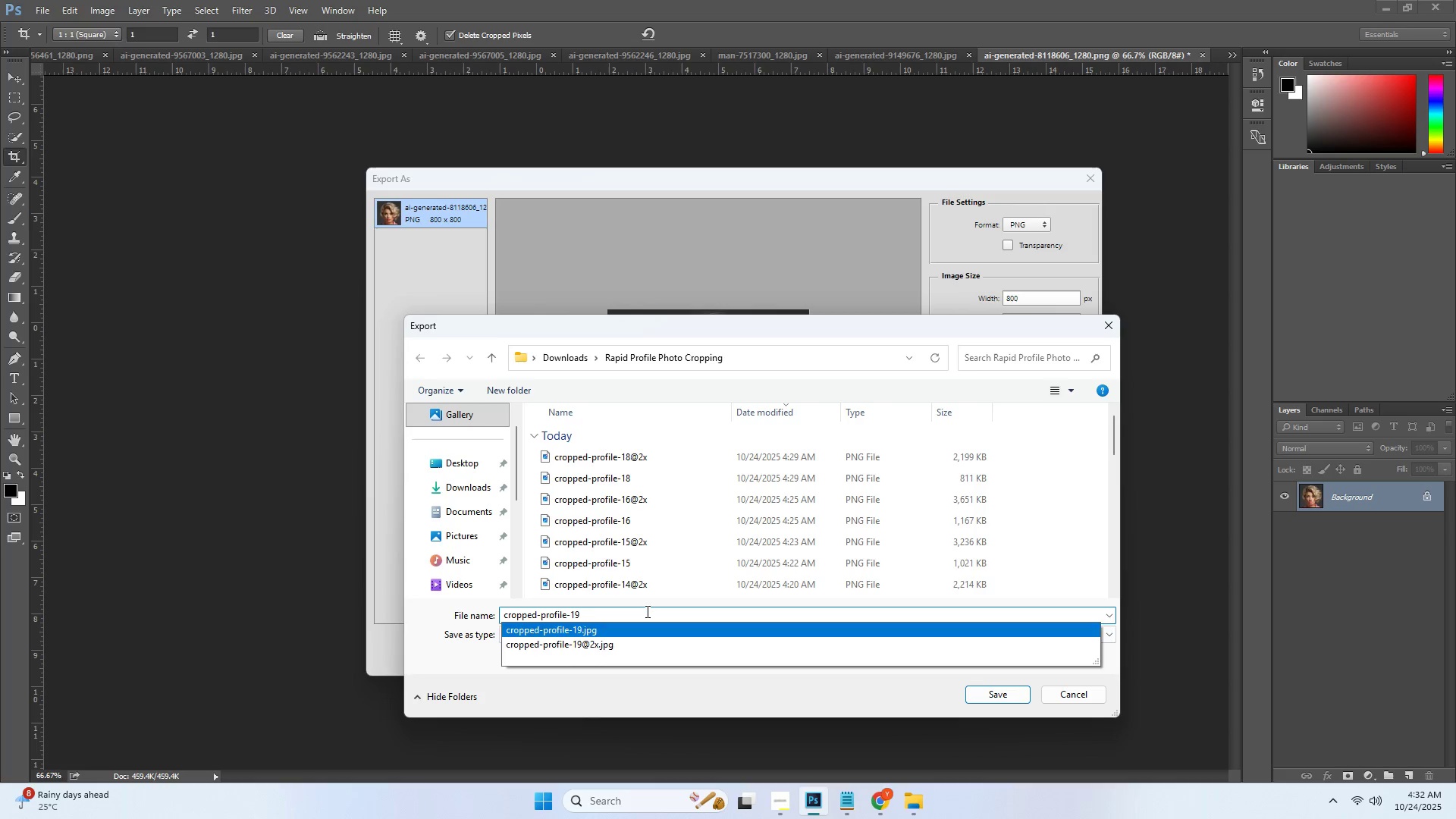 
type(.png)
 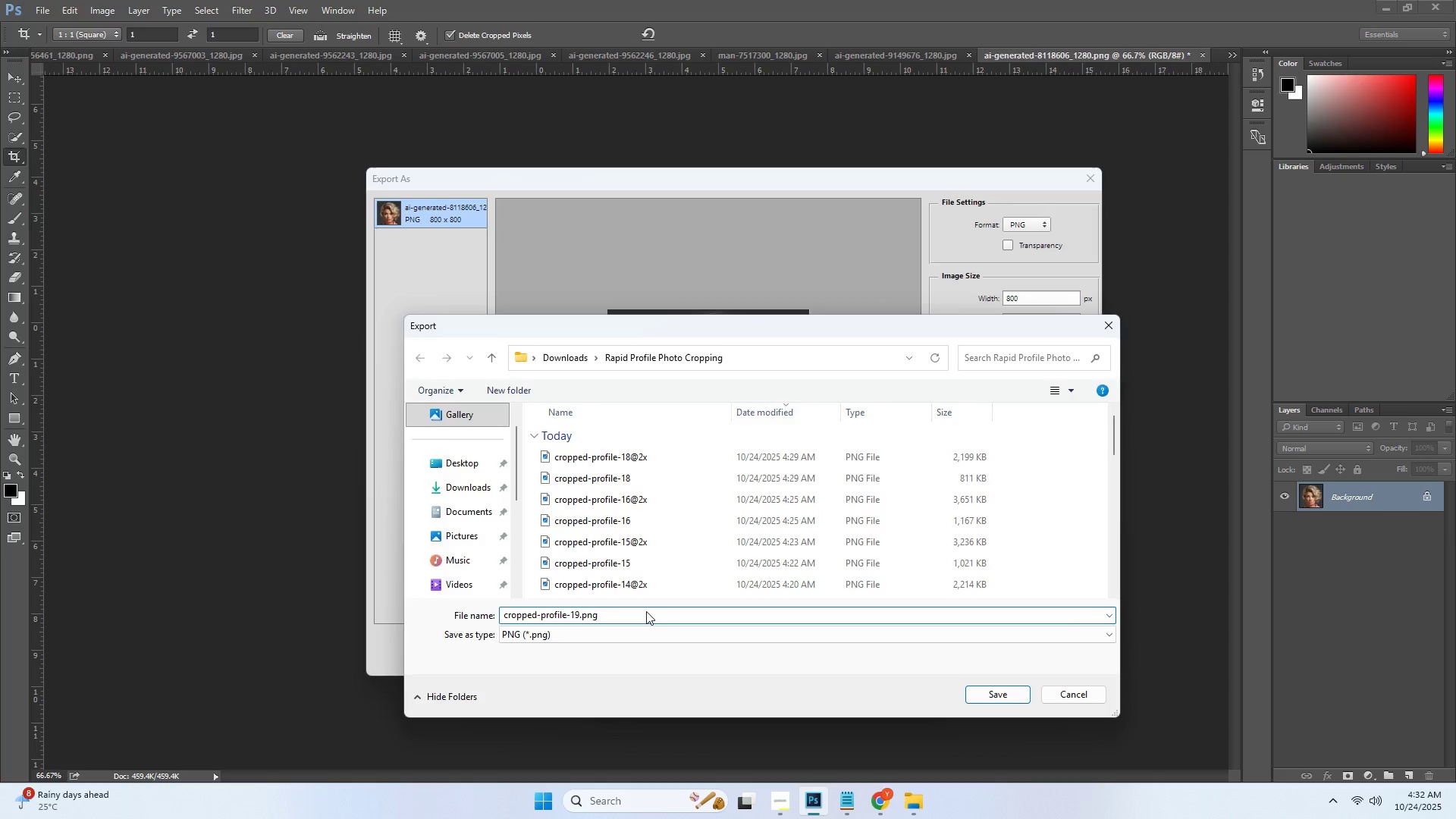 
key(Enter)
 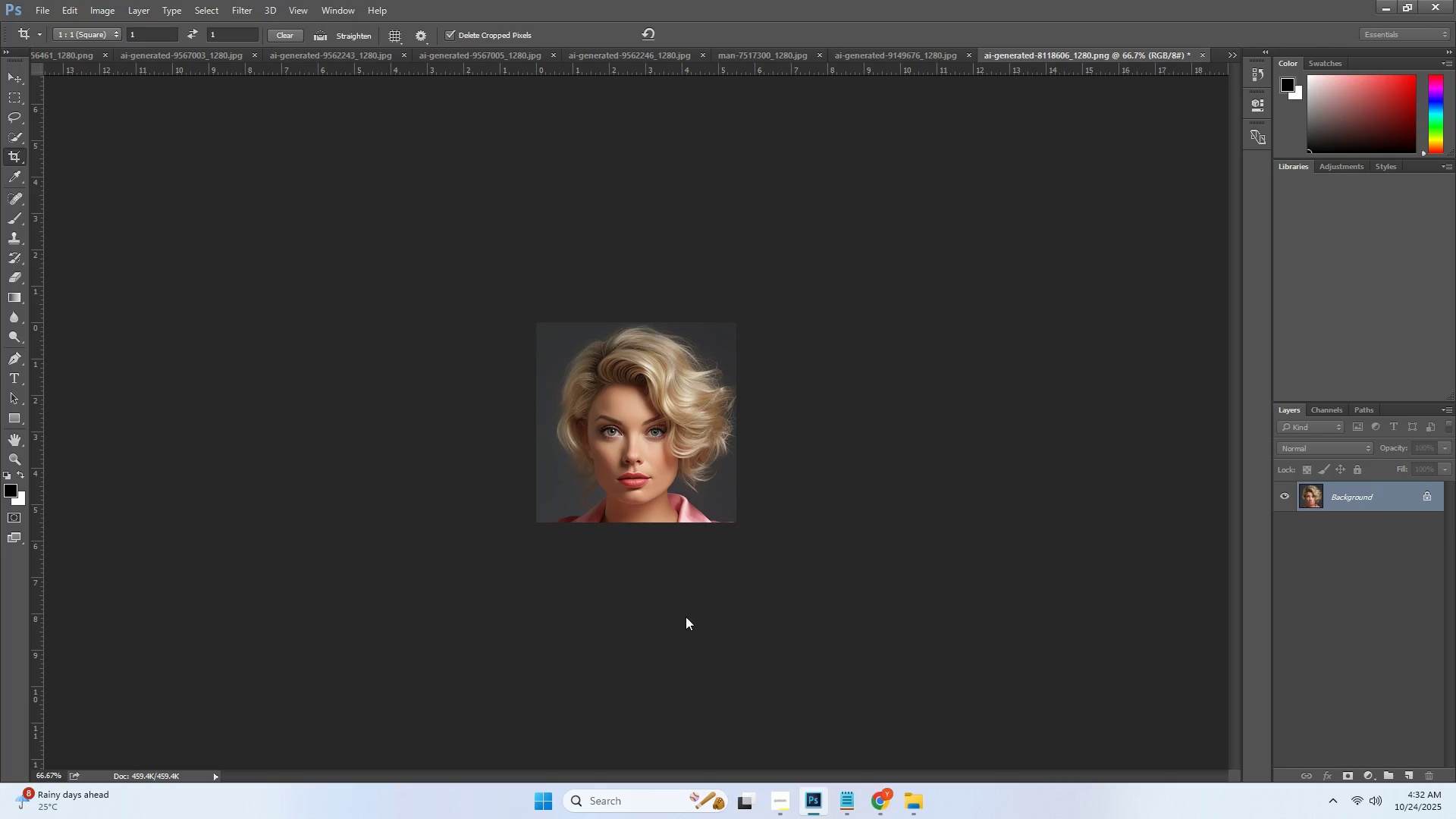 
key(Alt+Control+Shift+W)
 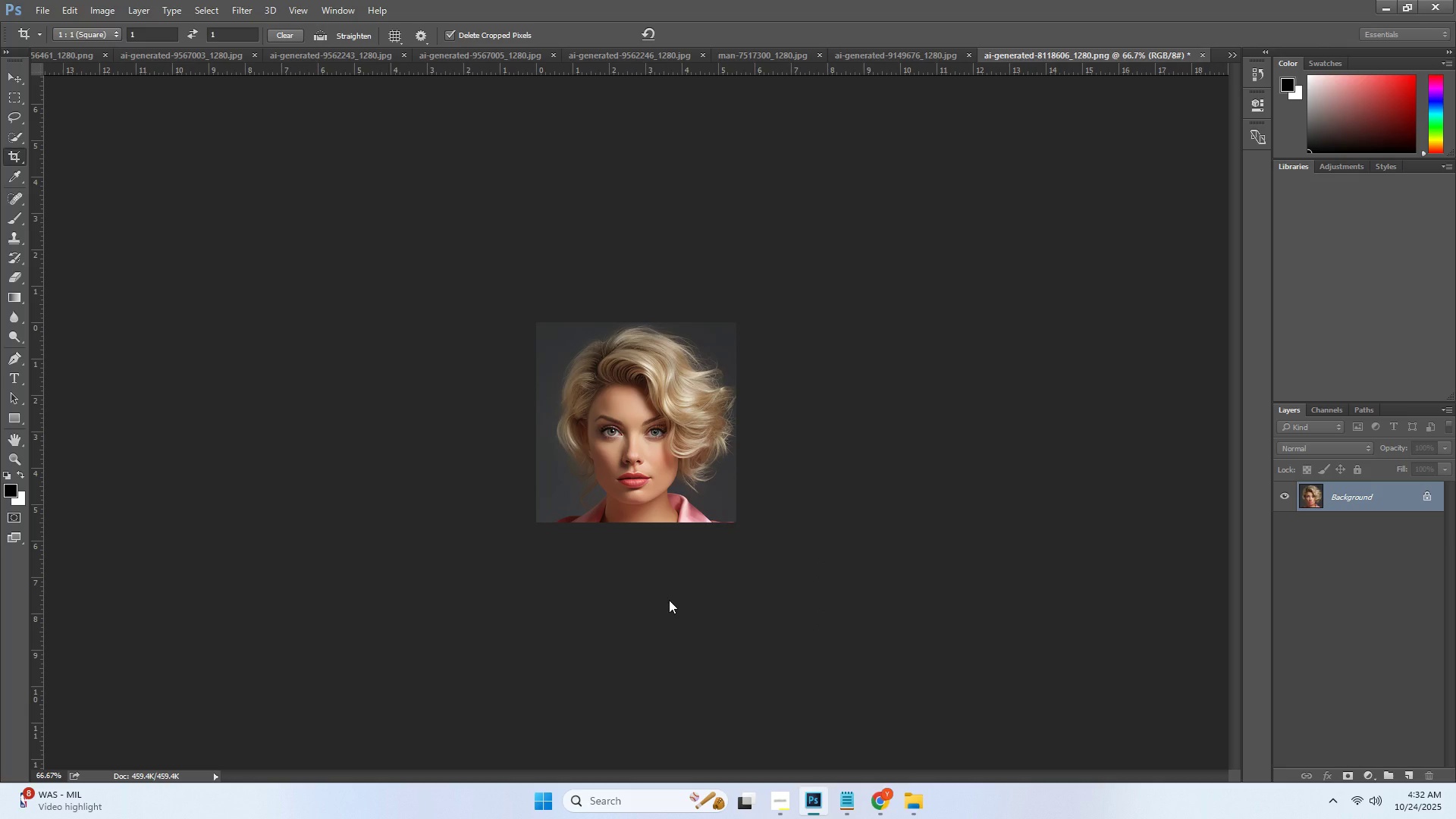 
wait(5.17)
 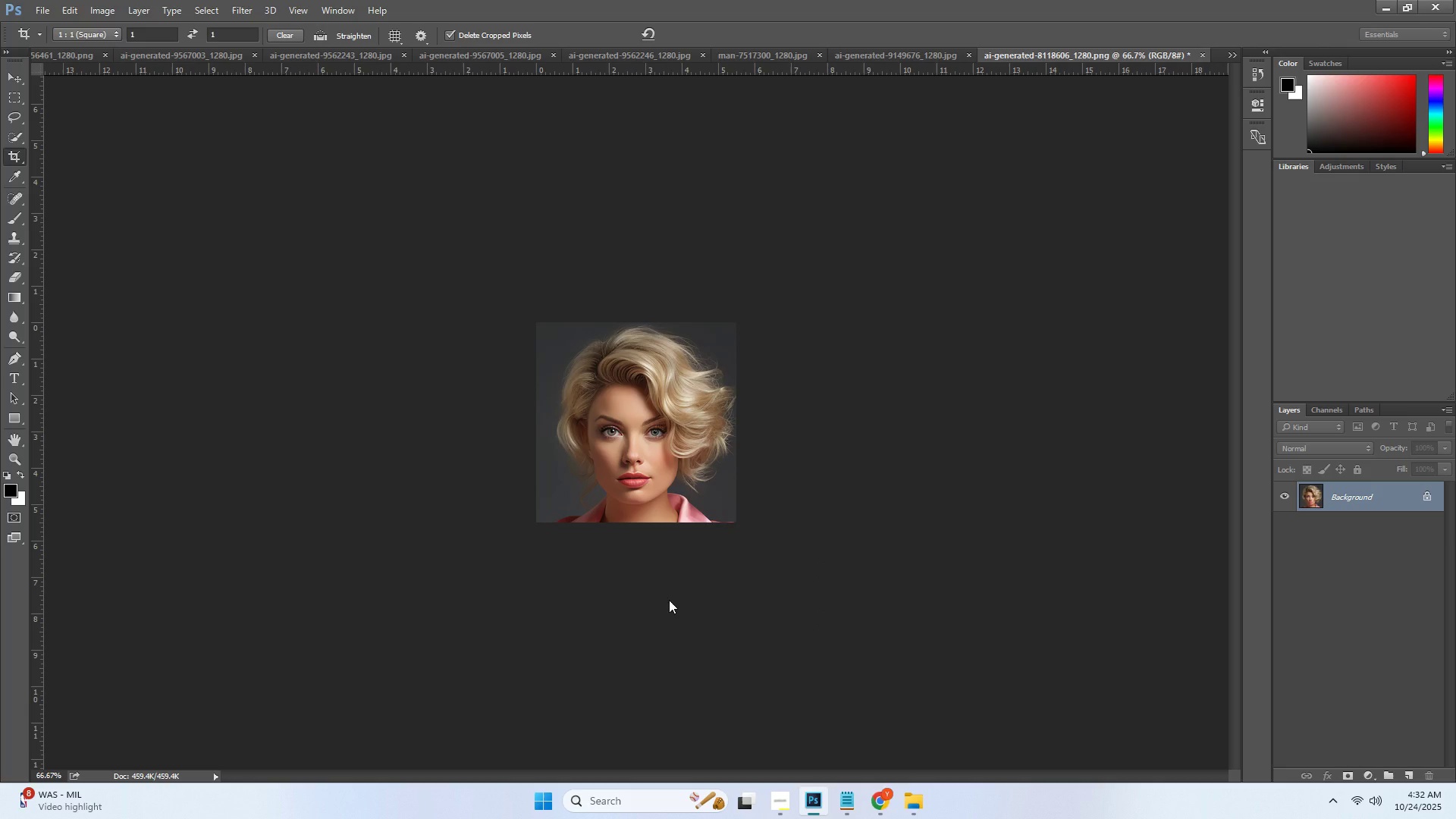 
key(Alt+Control+AltLeft)
 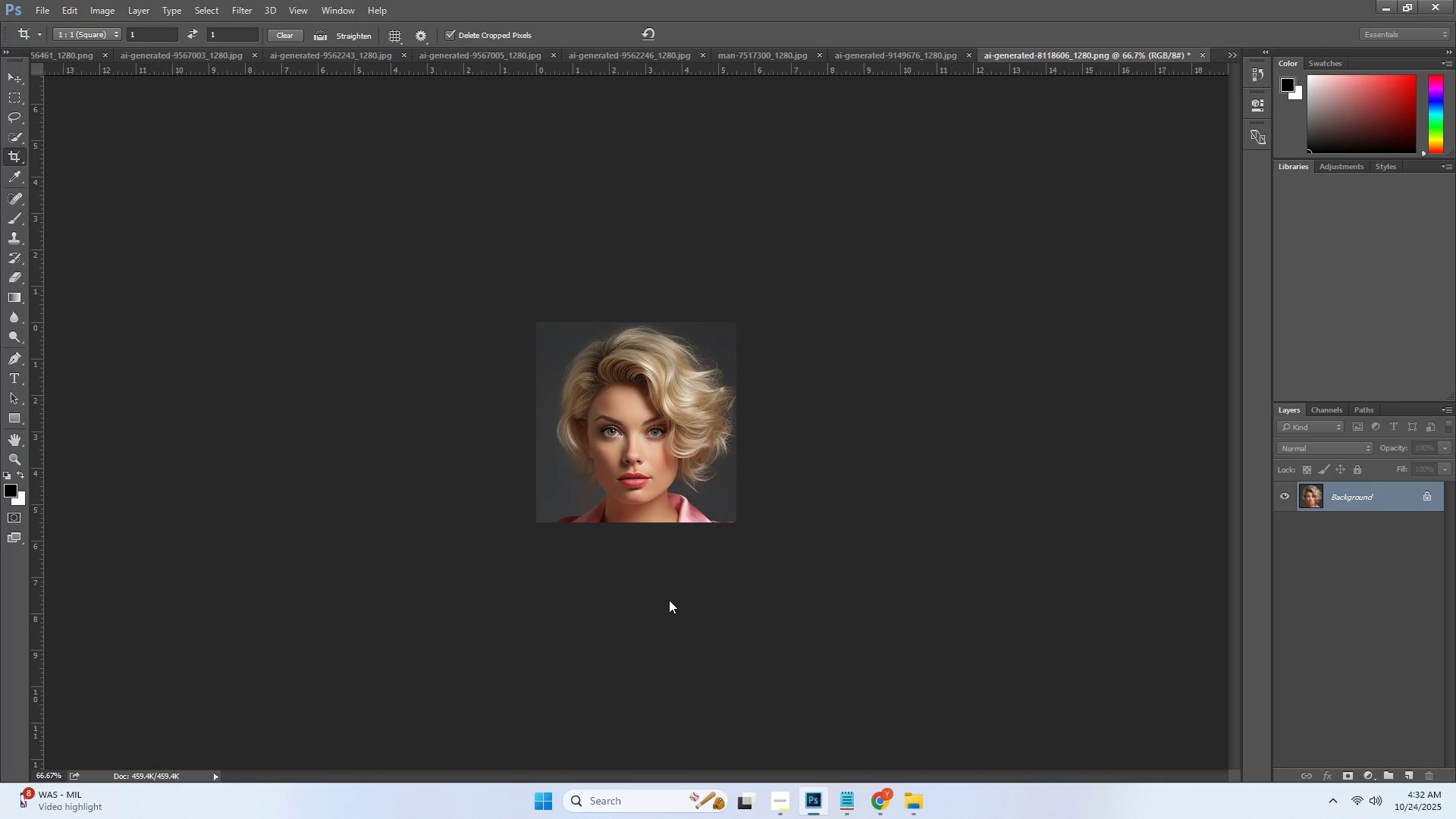 
key(Alt+Control+Shift+ShiftLeft)
 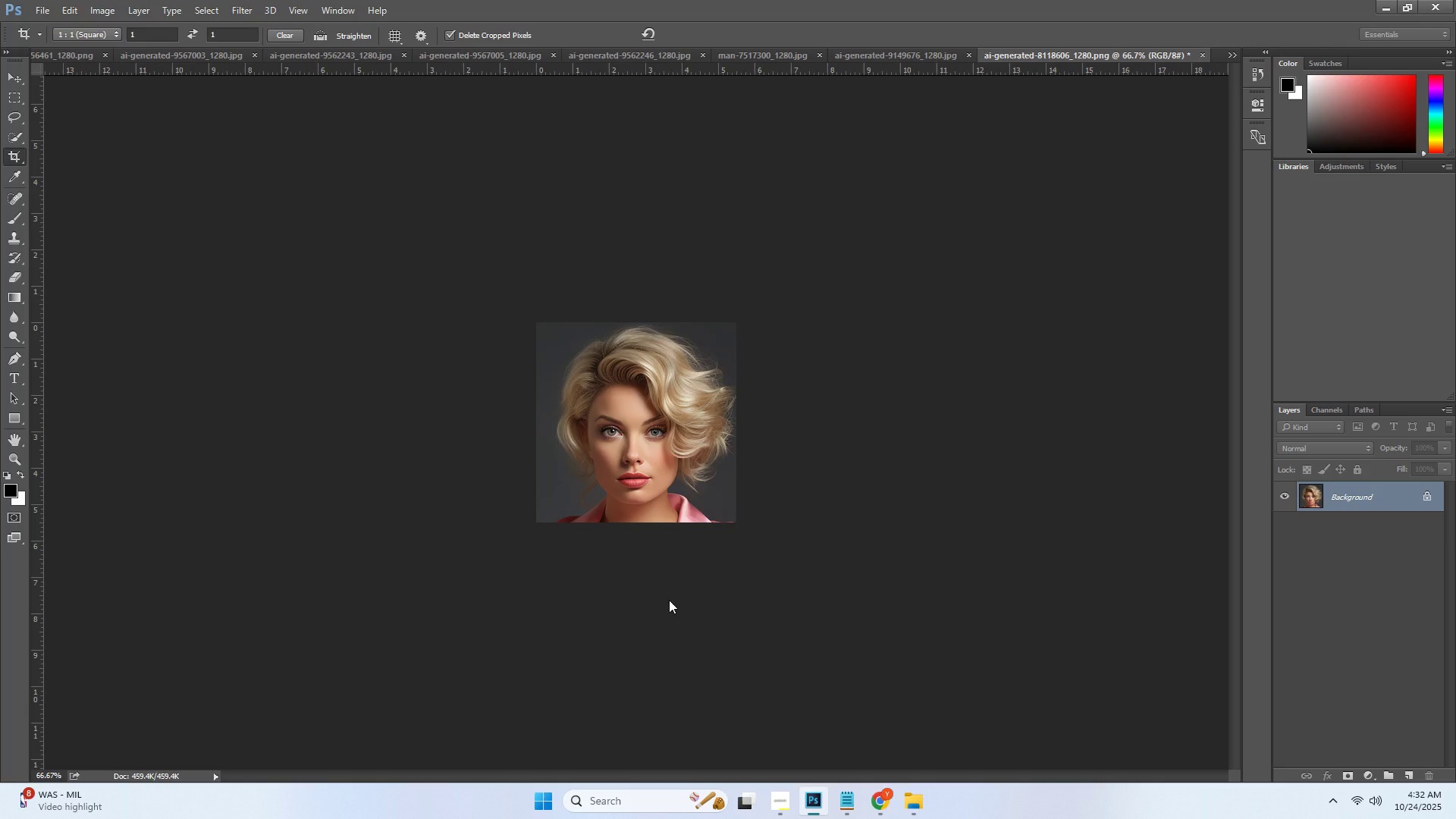 
key(Alt+Control+Shift+W)
 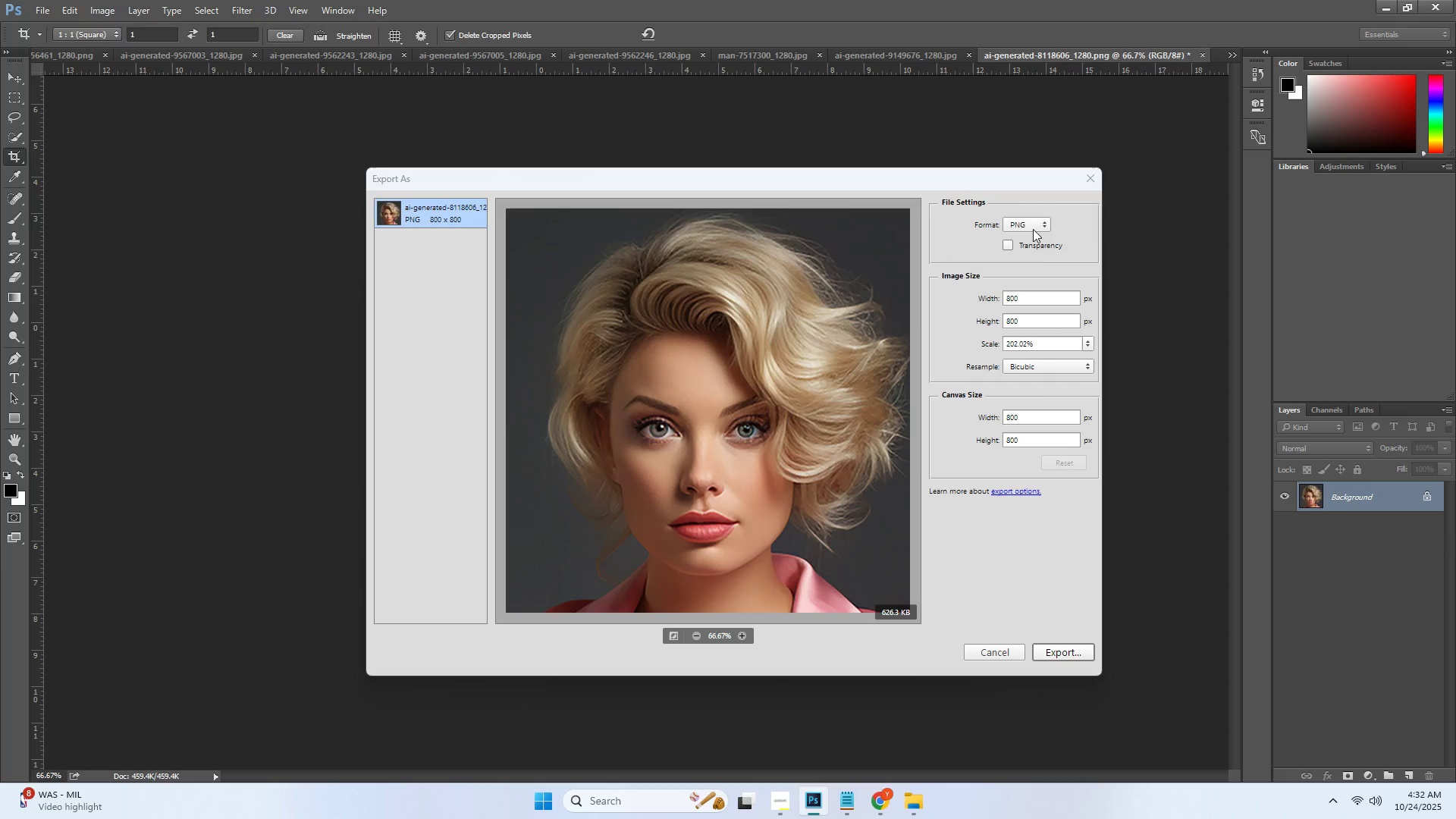 
double_click([1037, 299])
 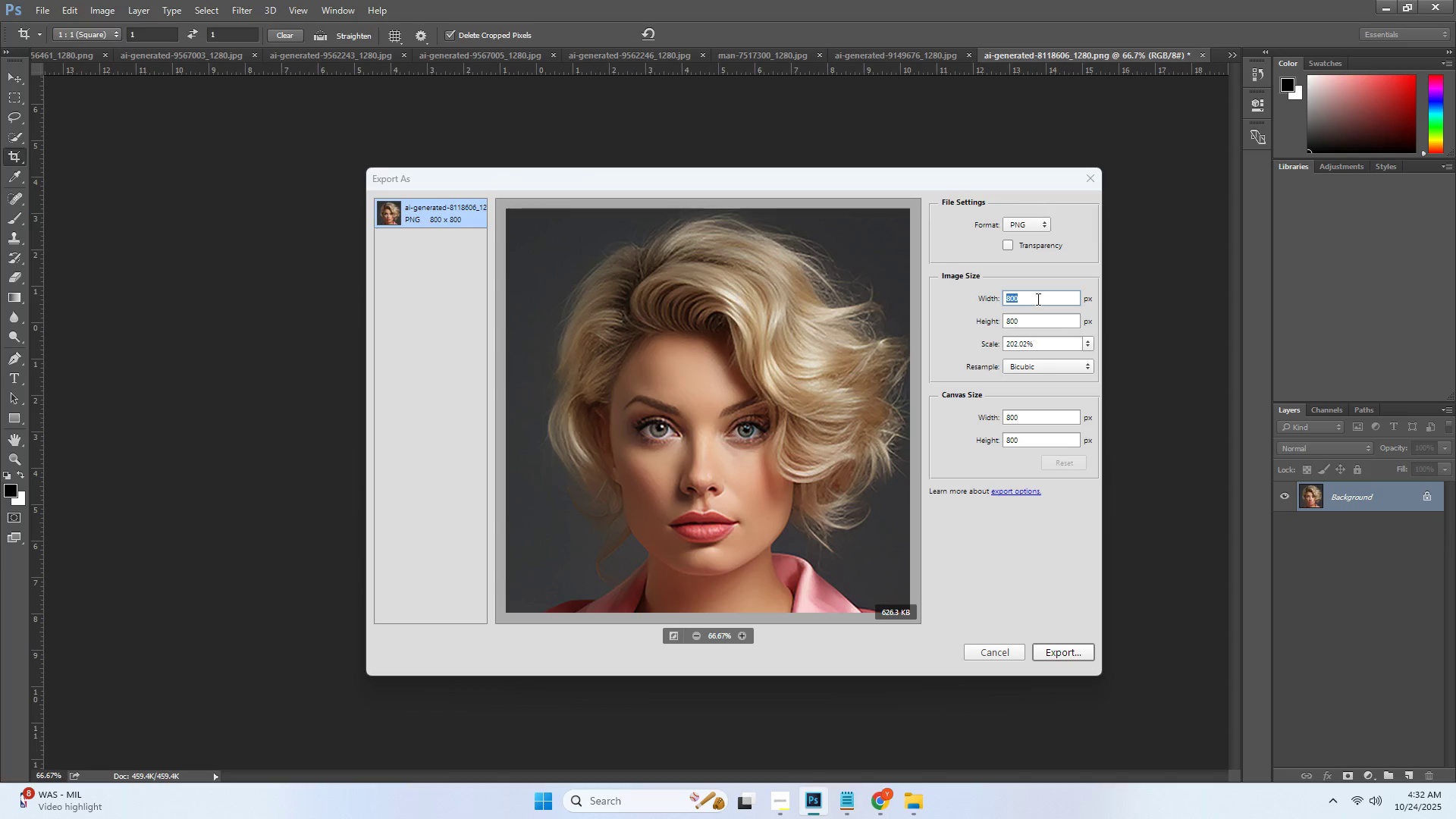 
triple_click([1037, 299])
 